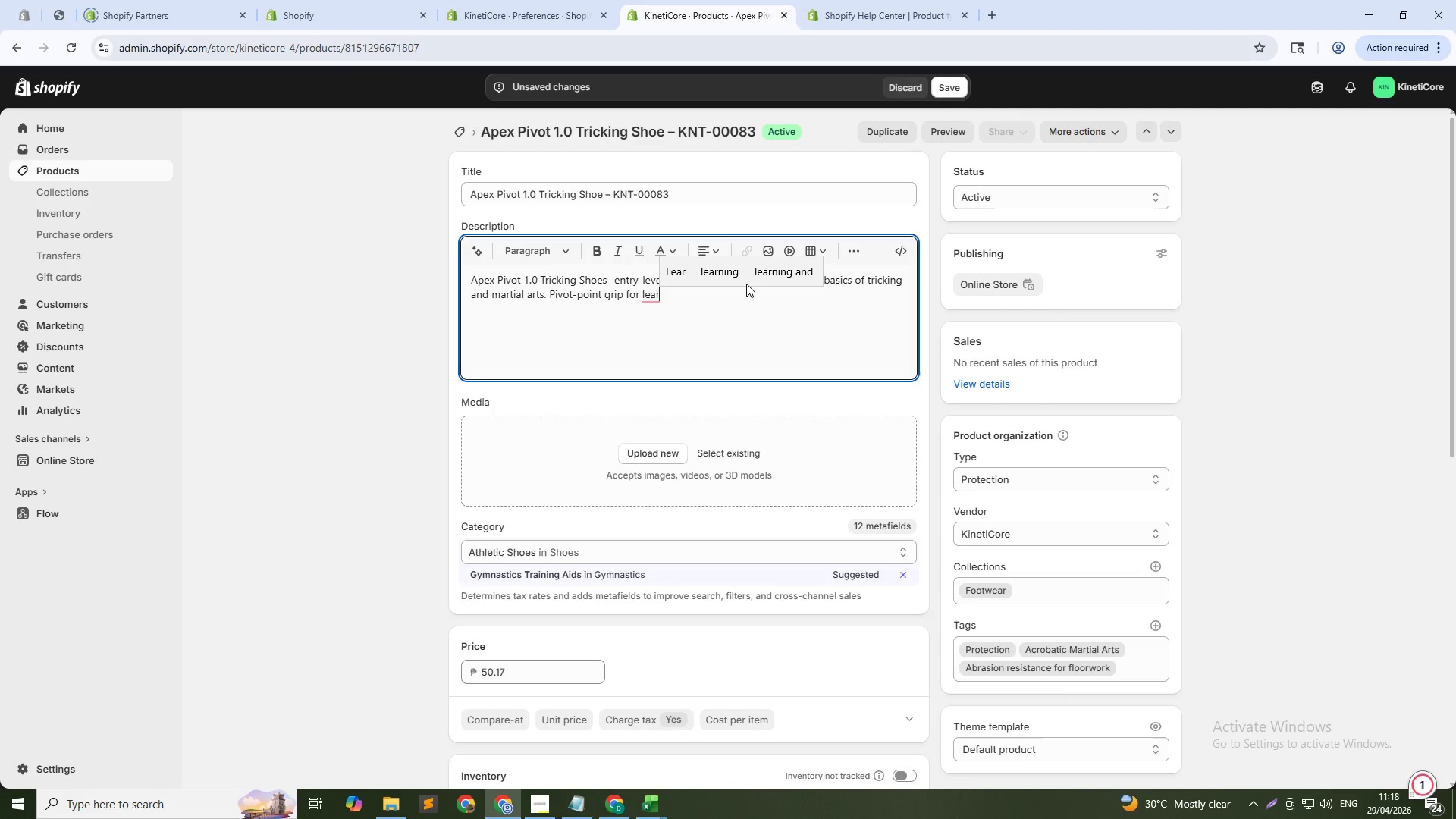 
left_click([723, 278])
 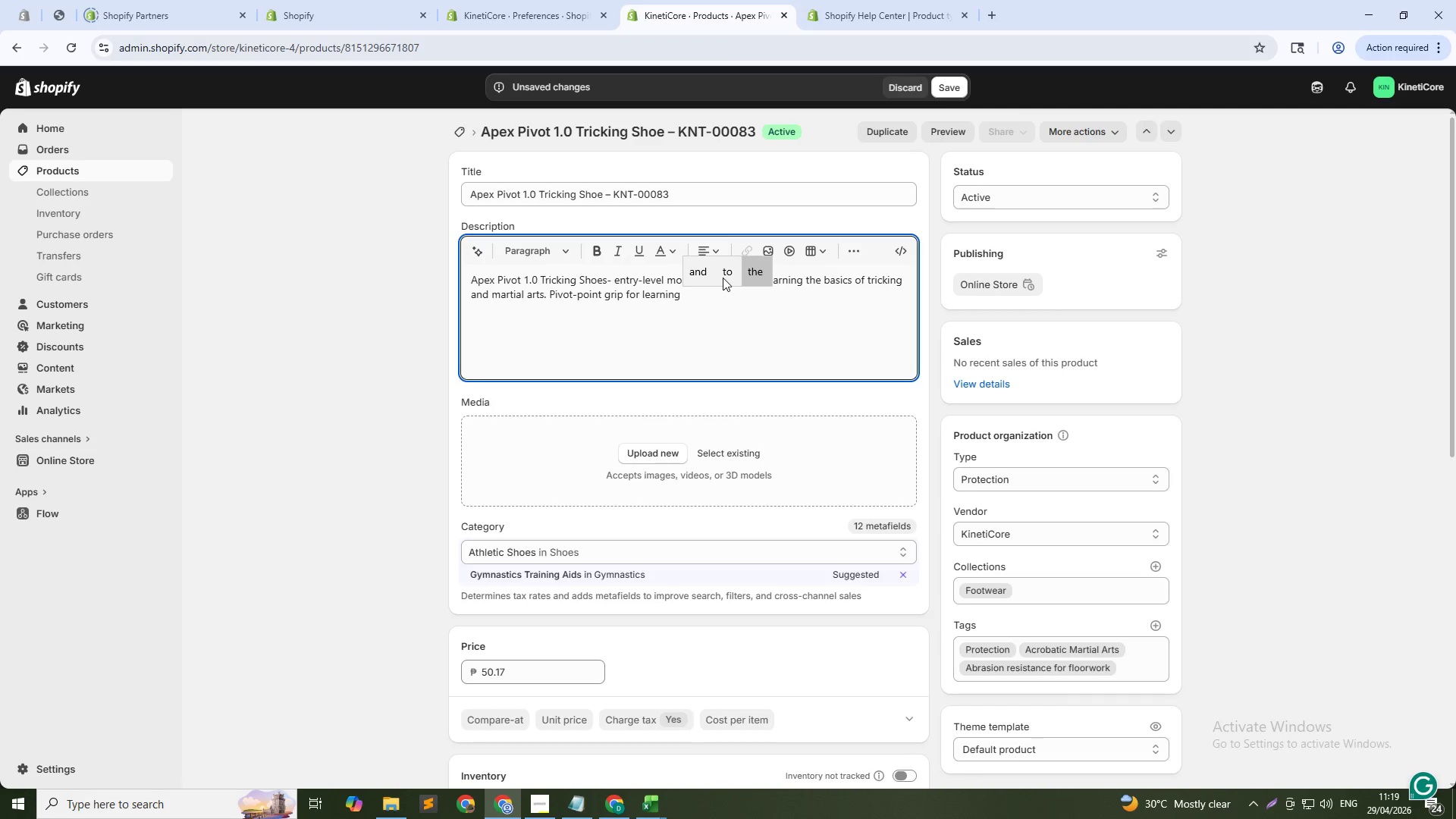 
type(smooth turns. Basic ankle sup)
 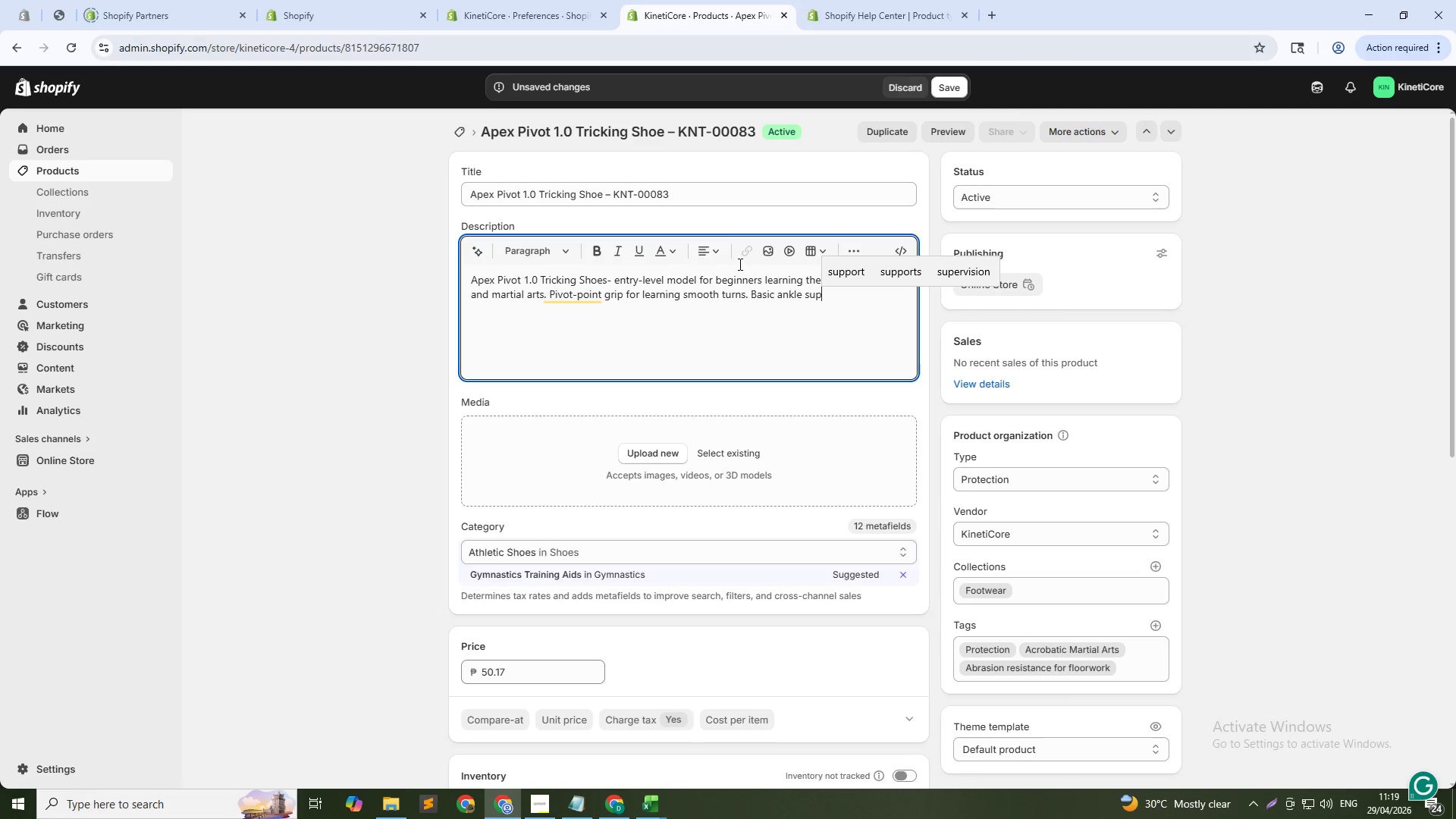 
left_click([844, 271])
 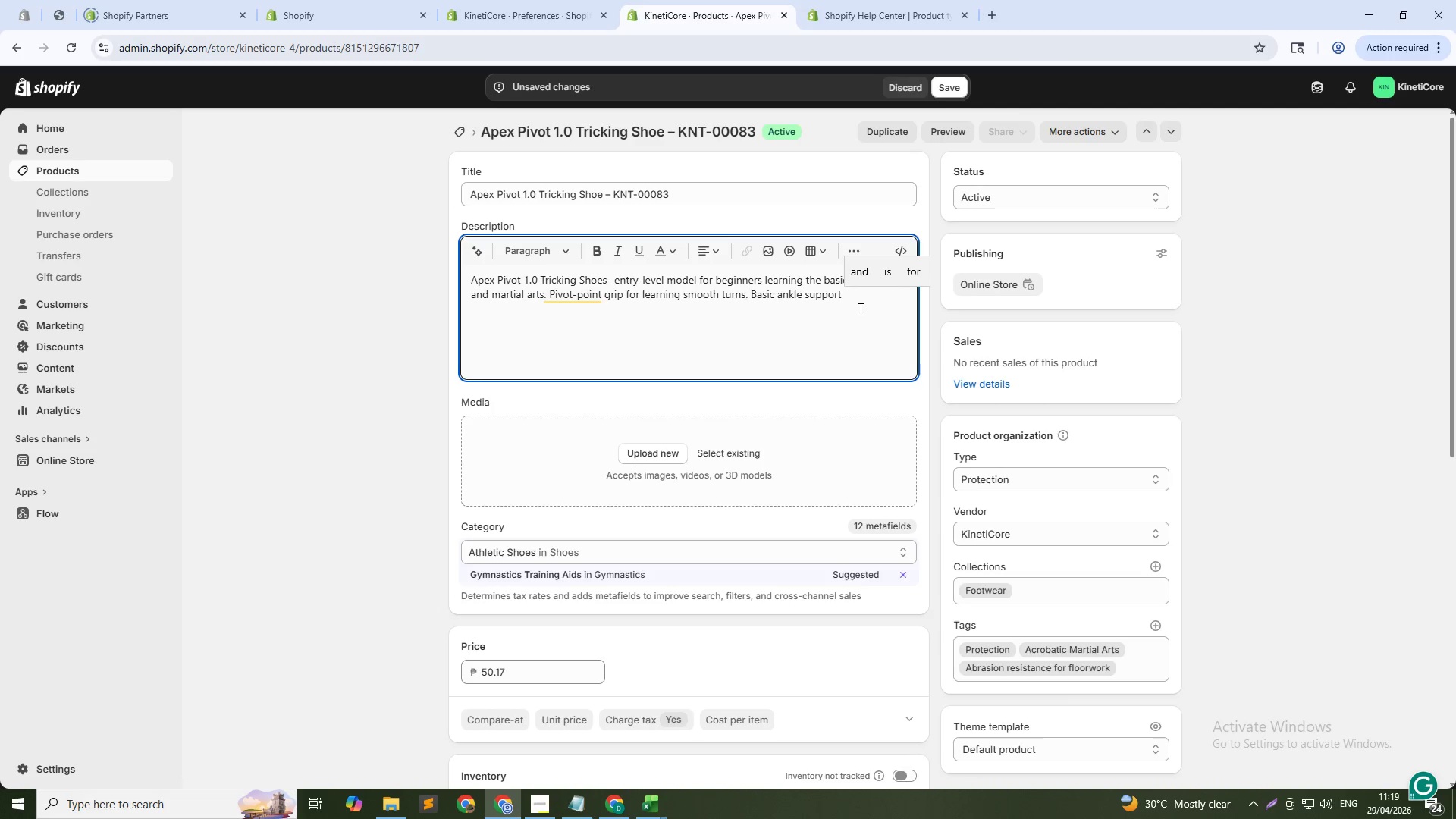 
type(for safe landings)
 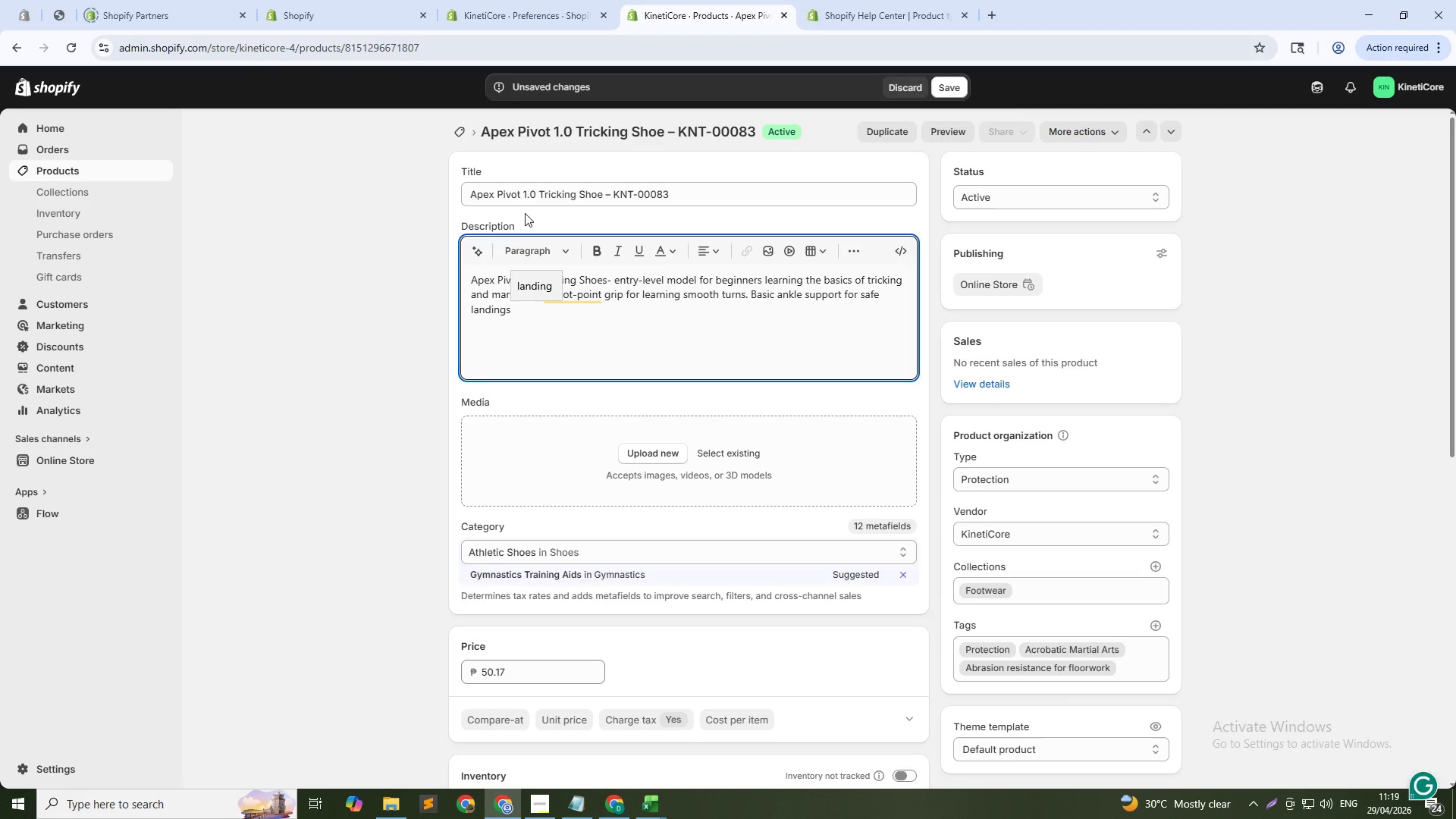 
left_click([530, 284])
 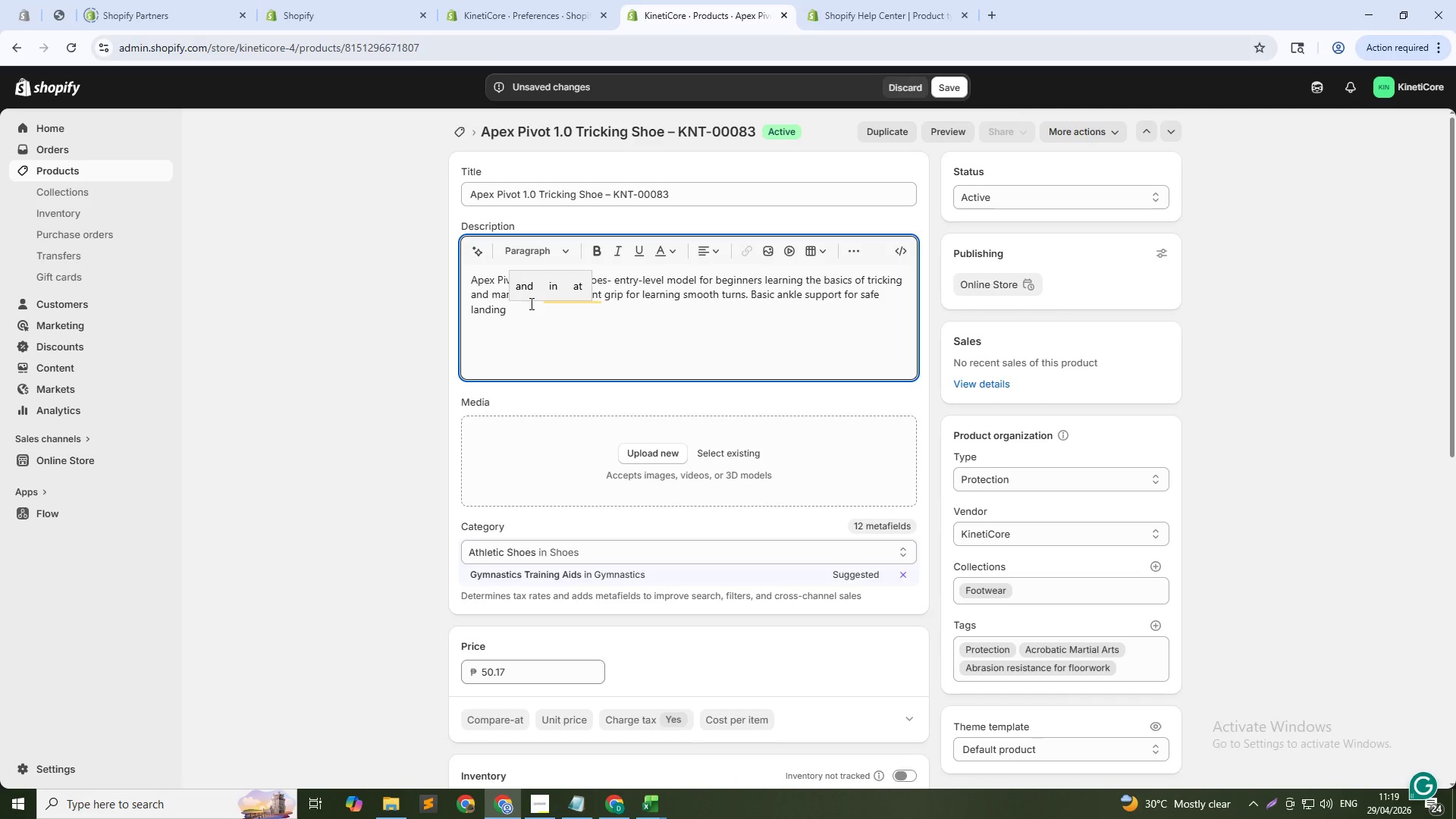 
key(Backspace)
type(s. Affo)
 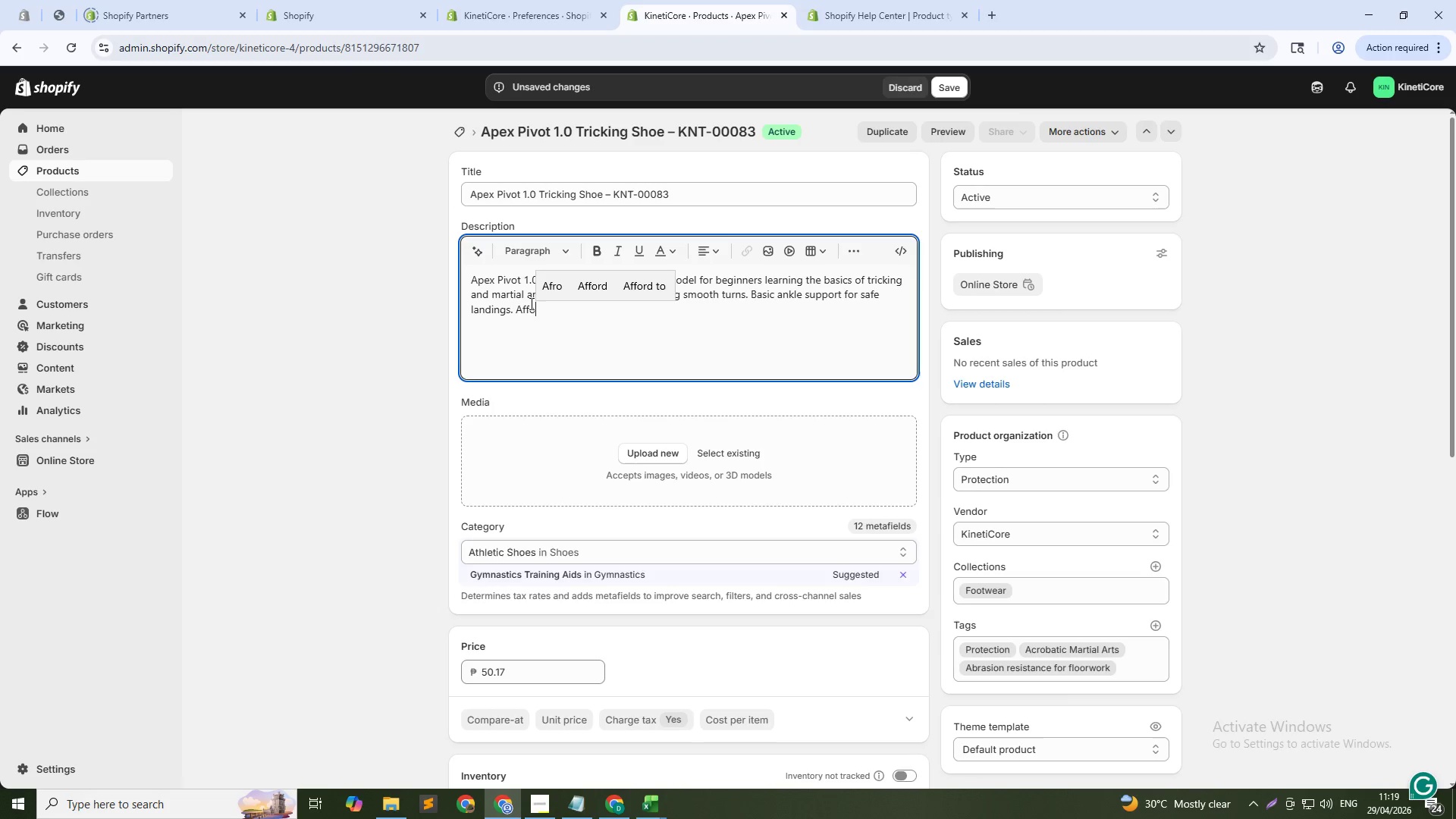 
type(rdable quality for new athletes star)
 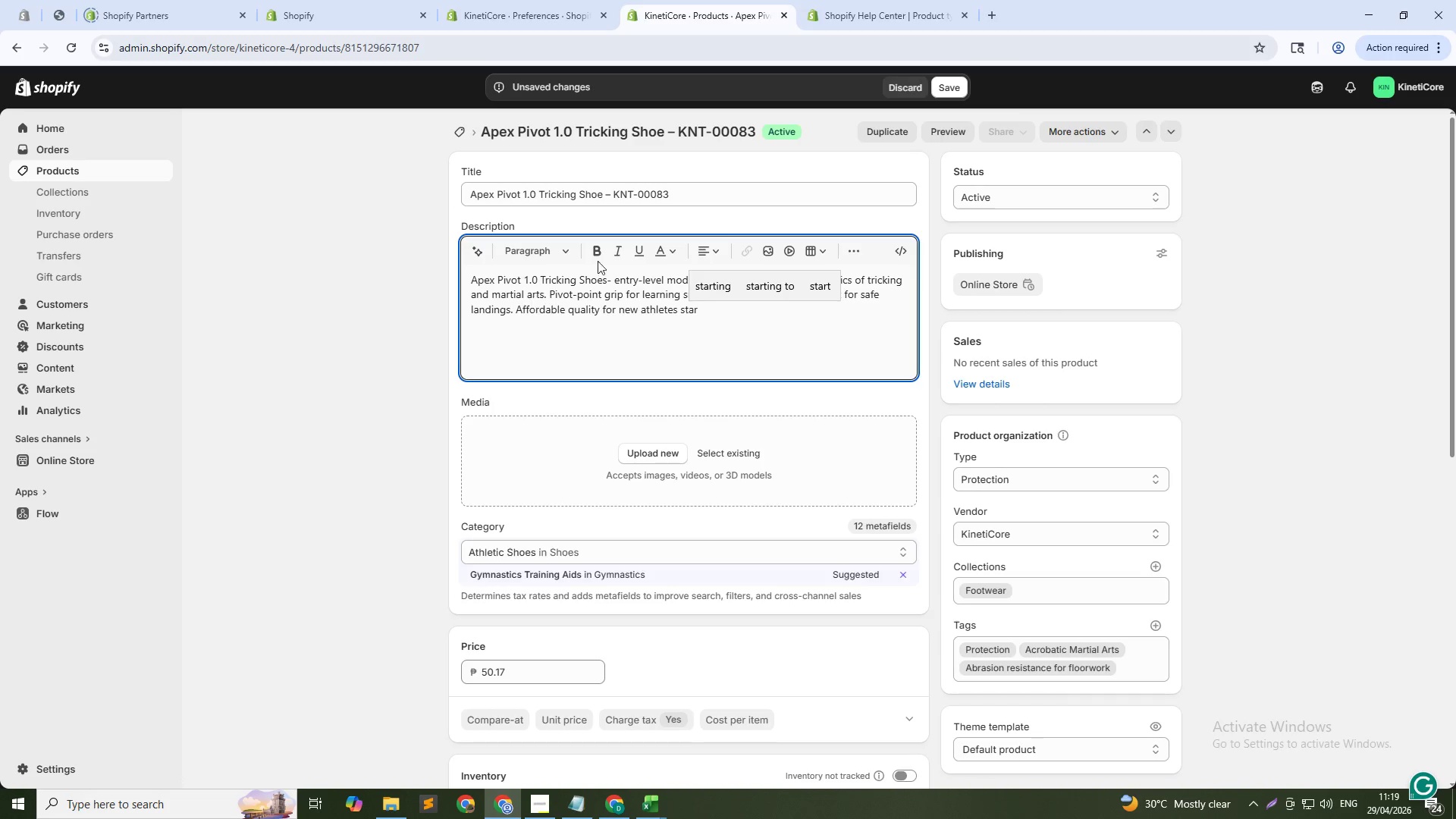 
left_click([724, 282])
 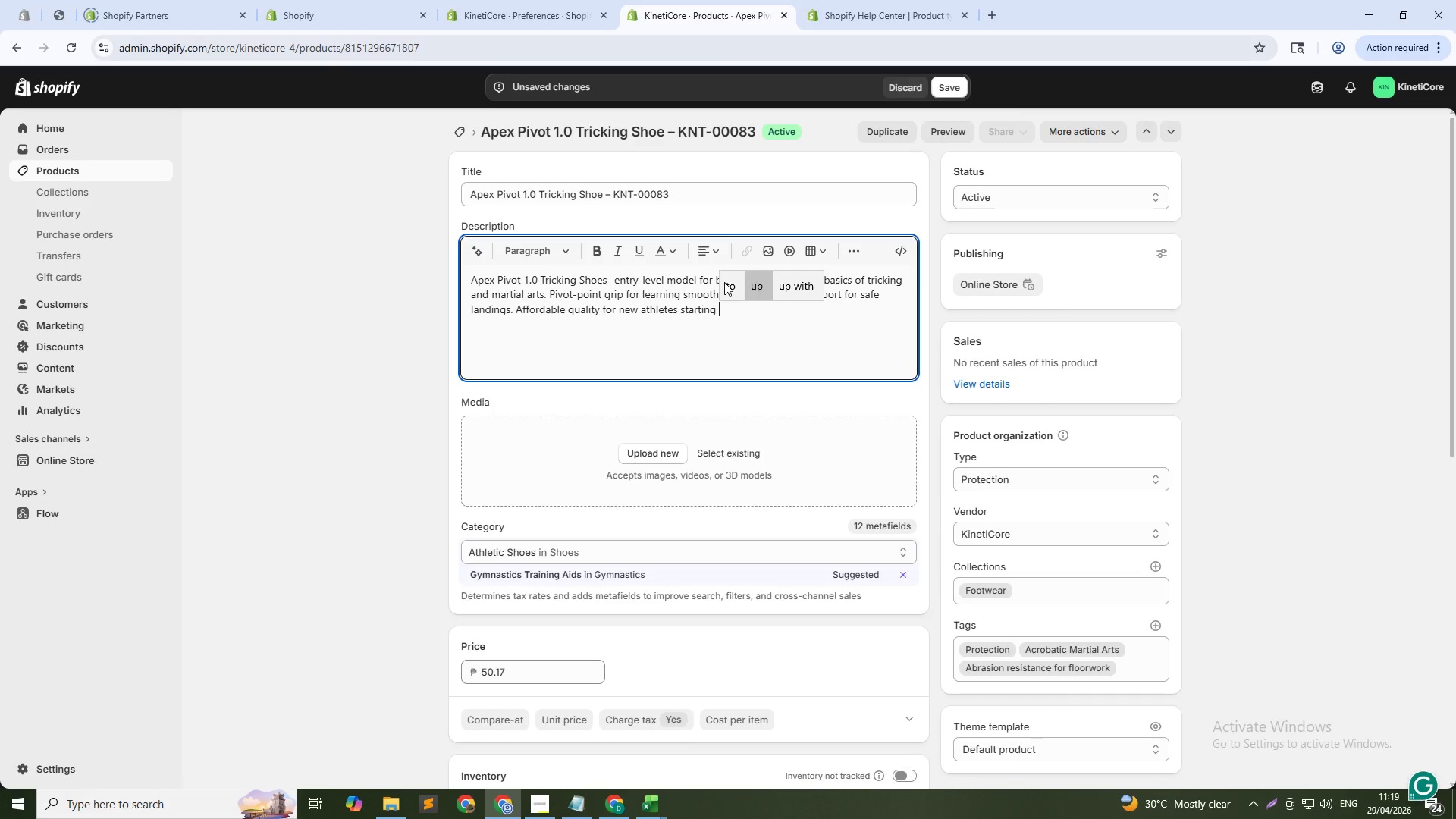 
type(their jou)
 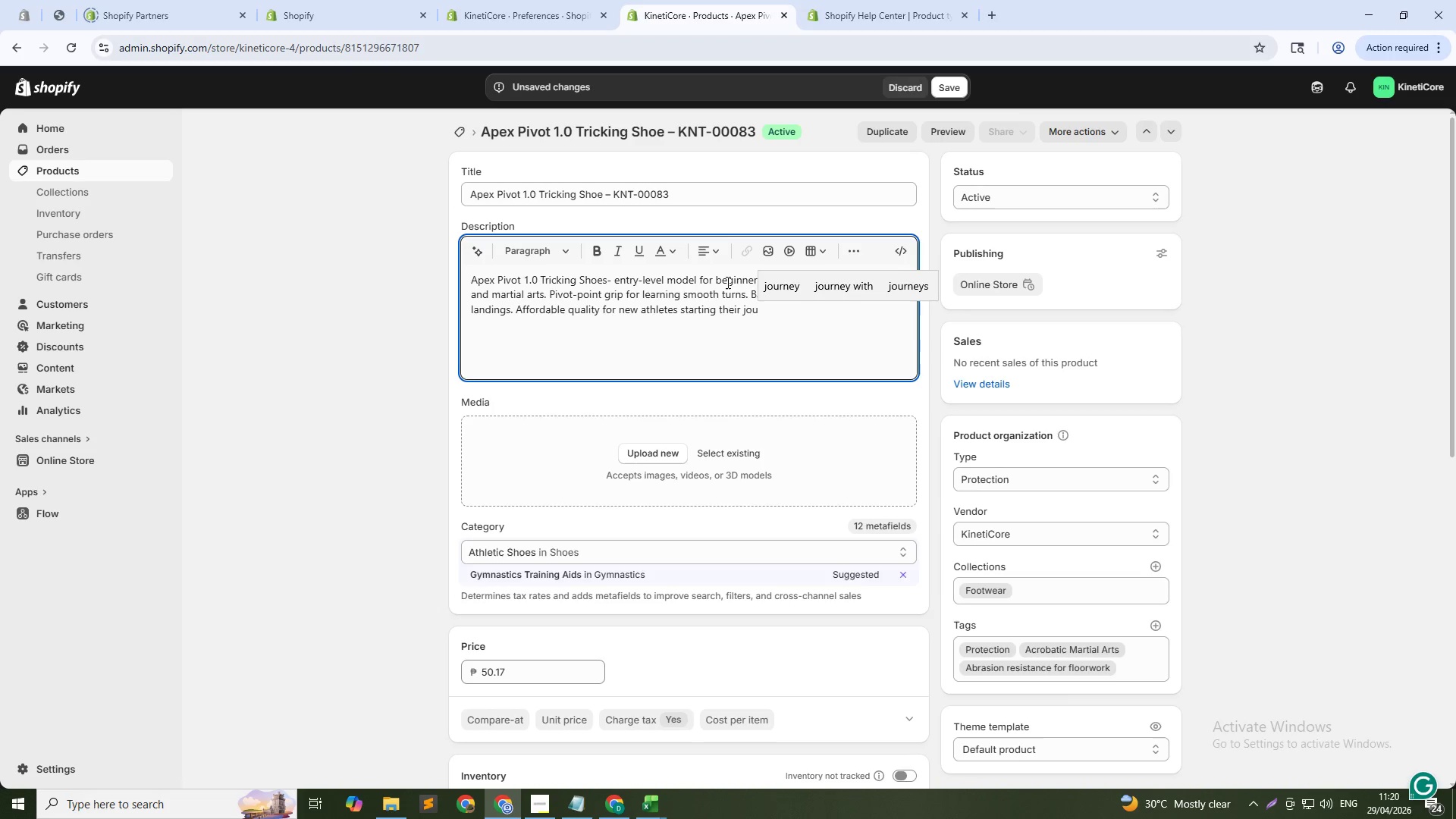 
left_click([780, 284])
 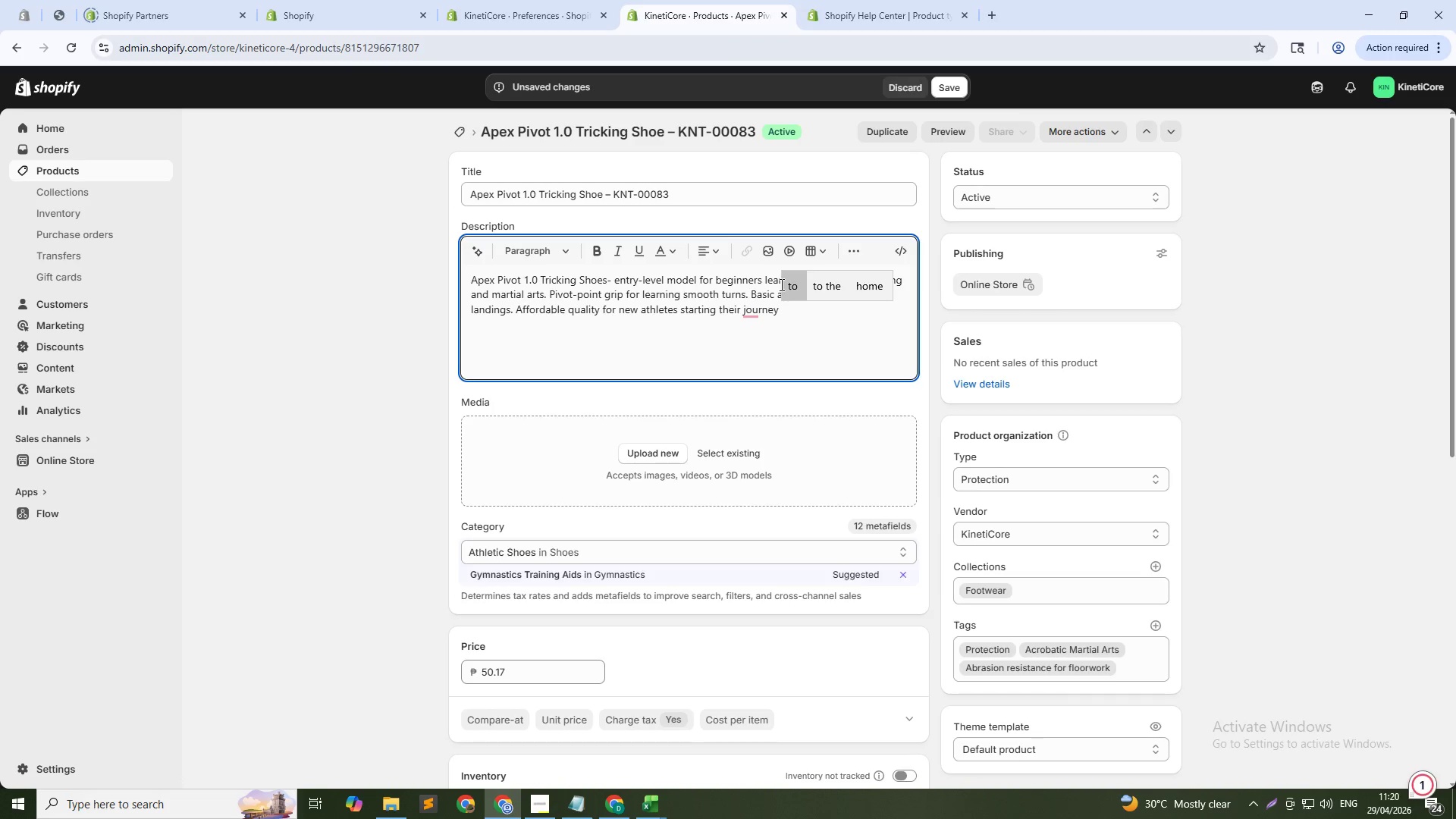 
key(Backspace)
 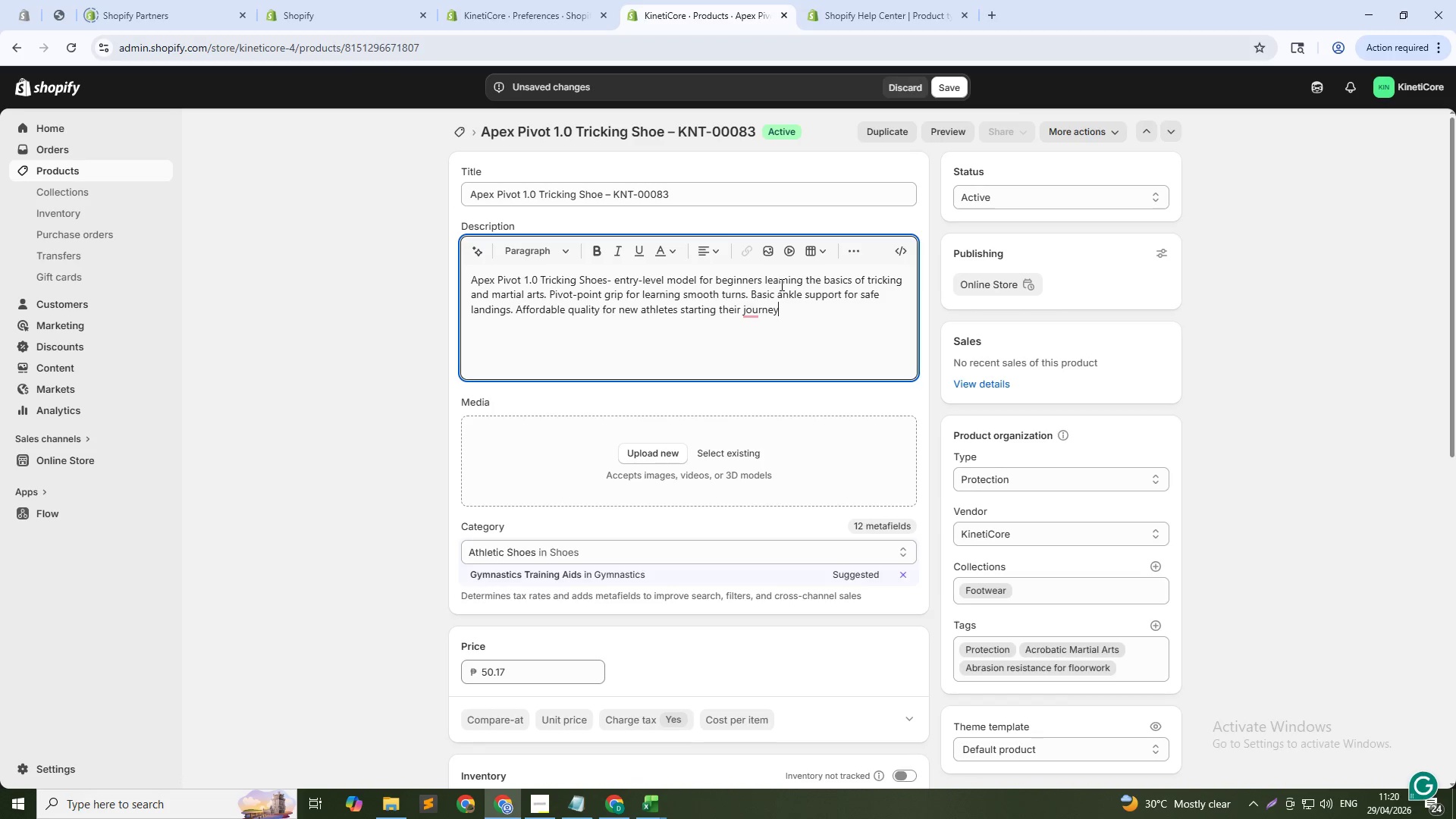 
key(Period)
 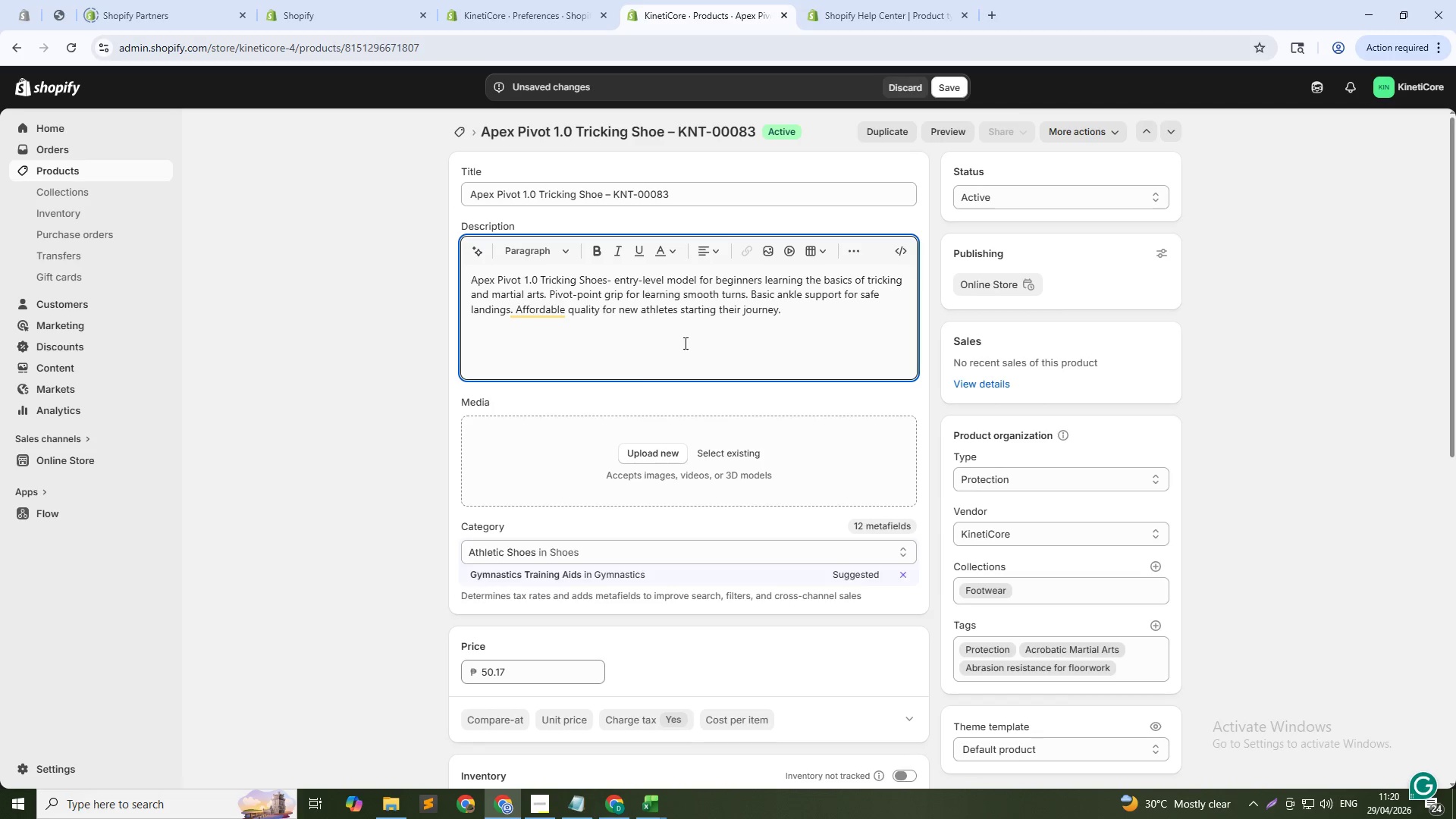 
scroll: coordinate [800, 348], scroll_direction: down, amount: 6.0
 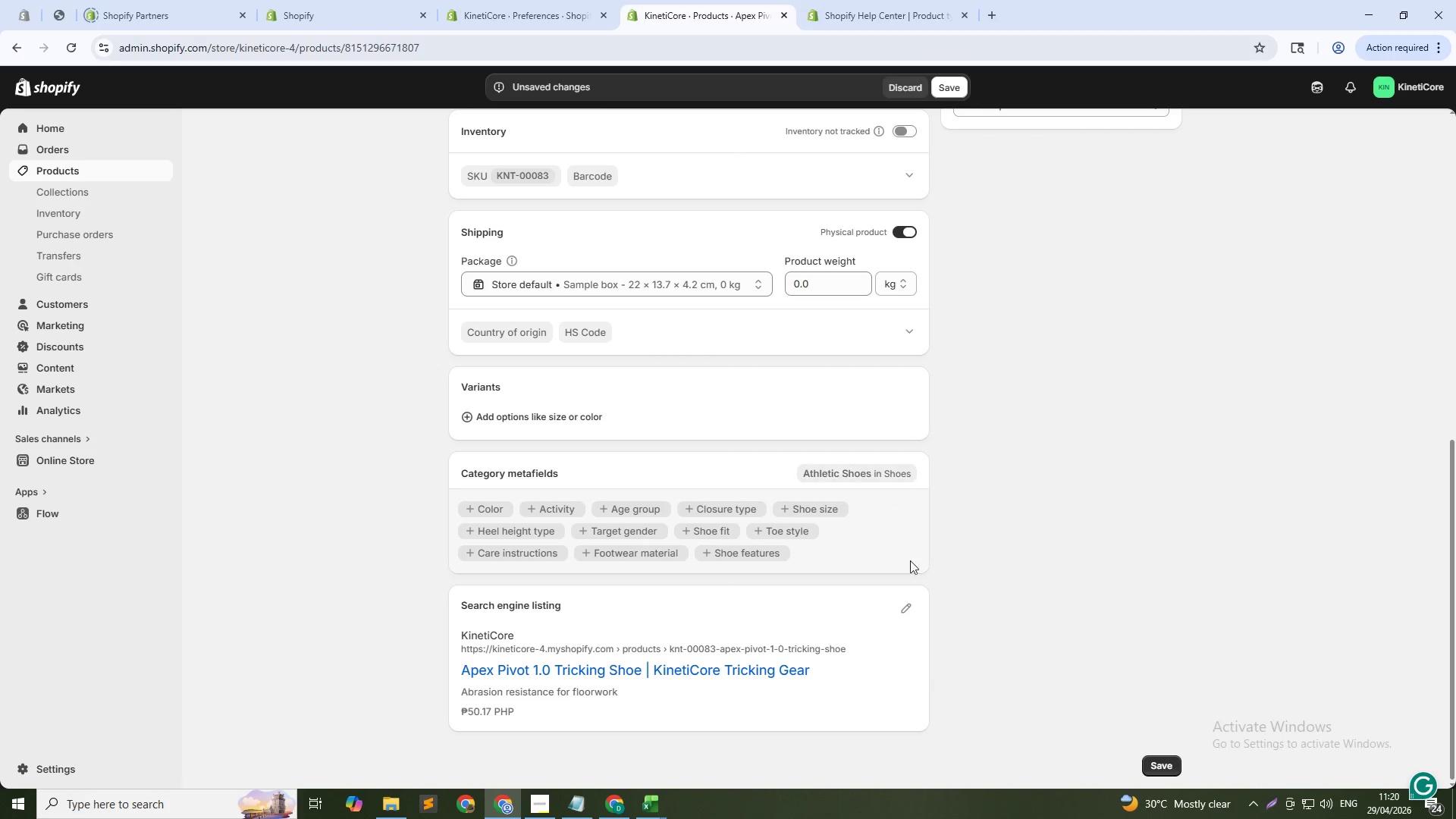 
left_click([903, 598])
 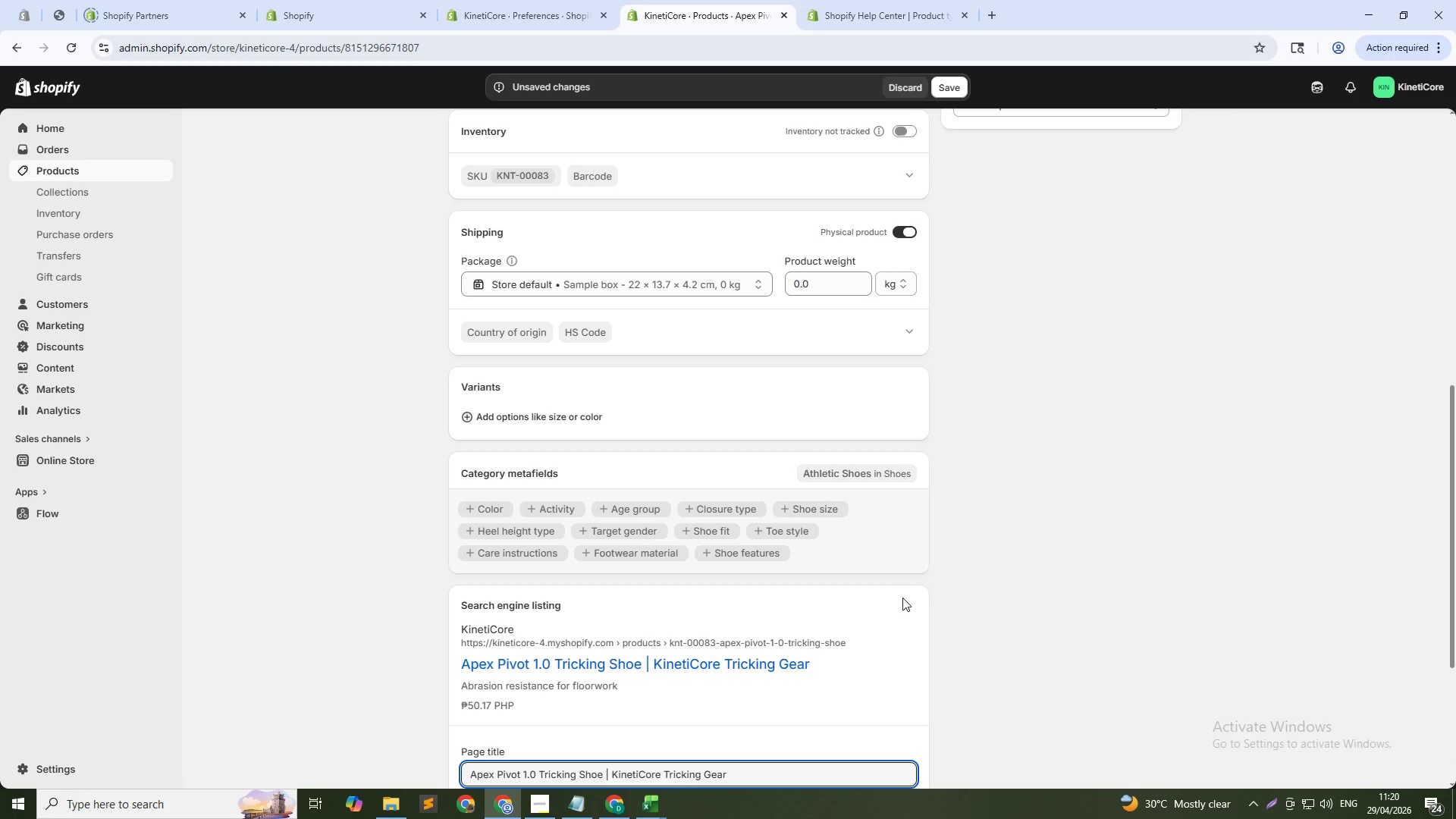 
scroll: coordinate [902, 598], scroll_direction: down, amount: 6.0
 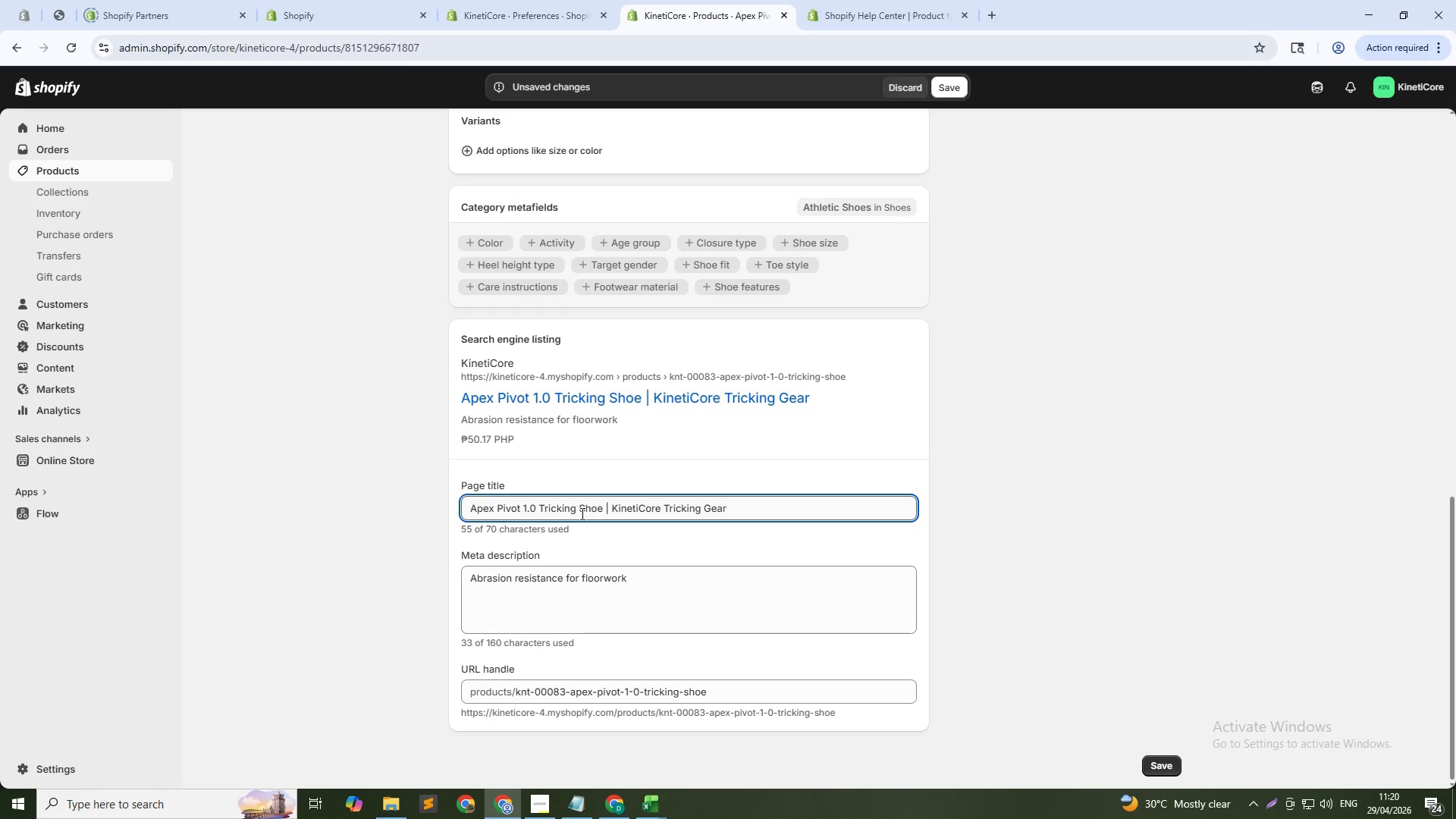 
wait(8.55)
 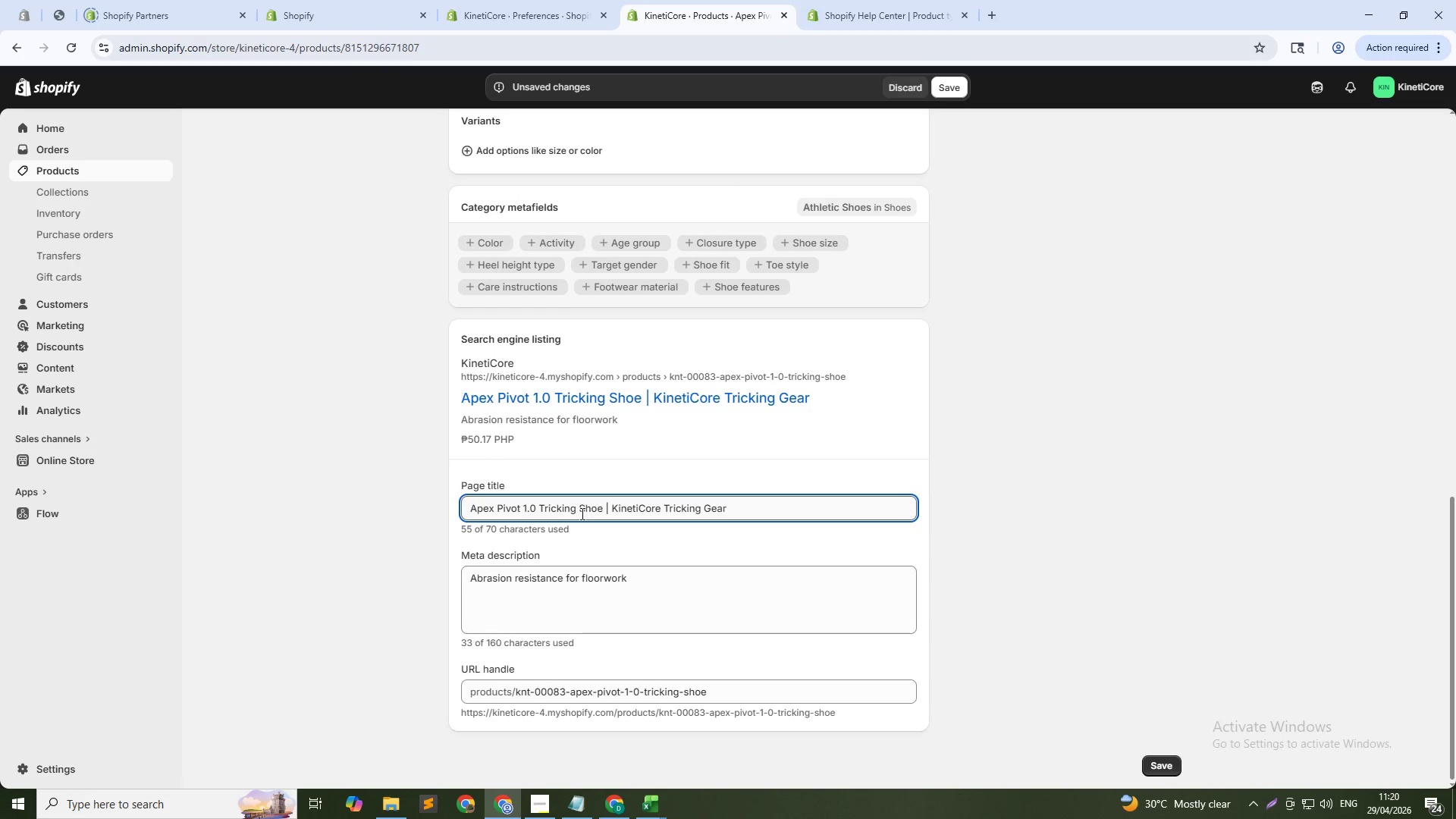 
left_click_drag(start_coordinate=[607, 504], to_coordinate=[806, 504])
 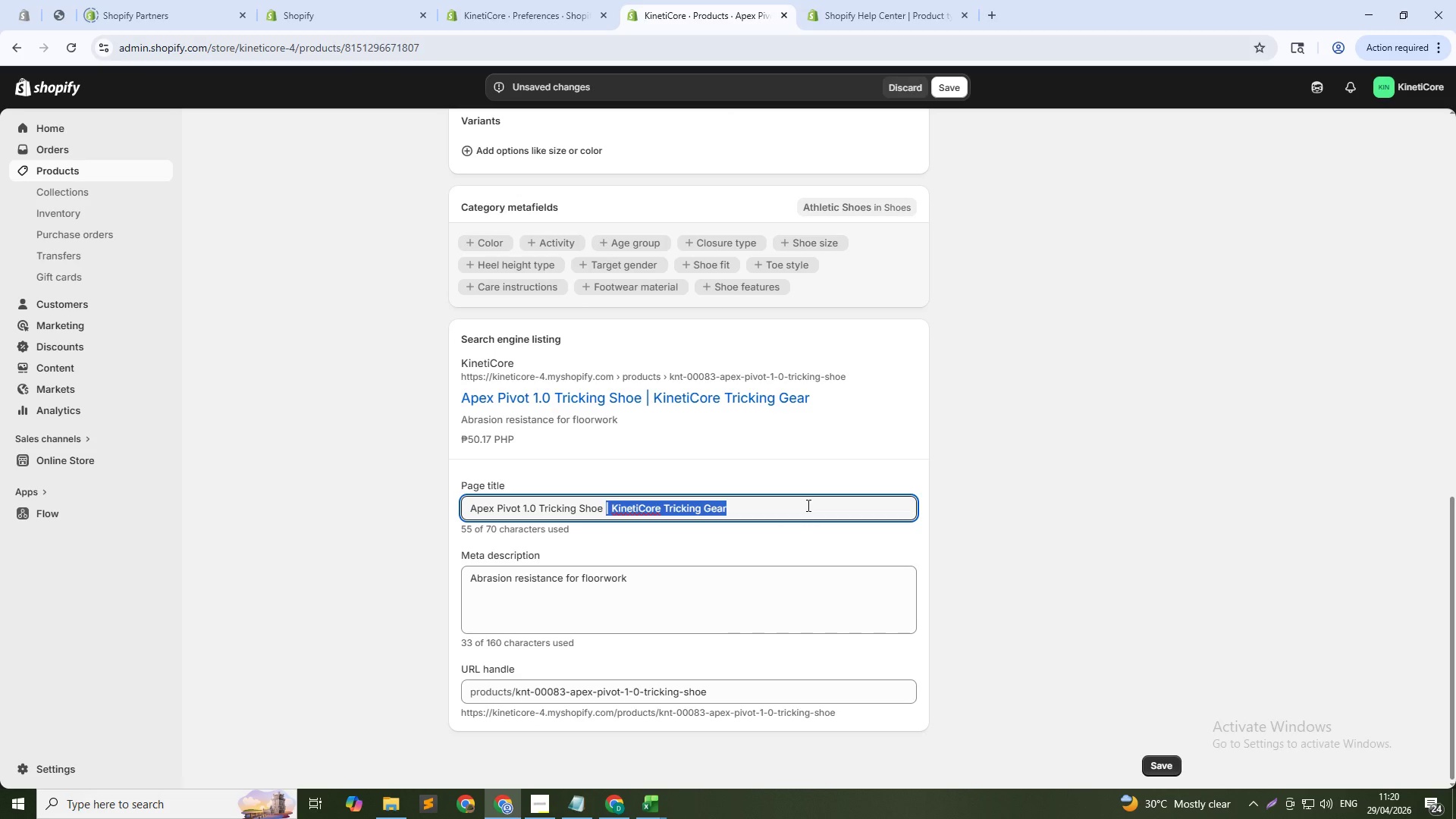 
key(Backspace)
 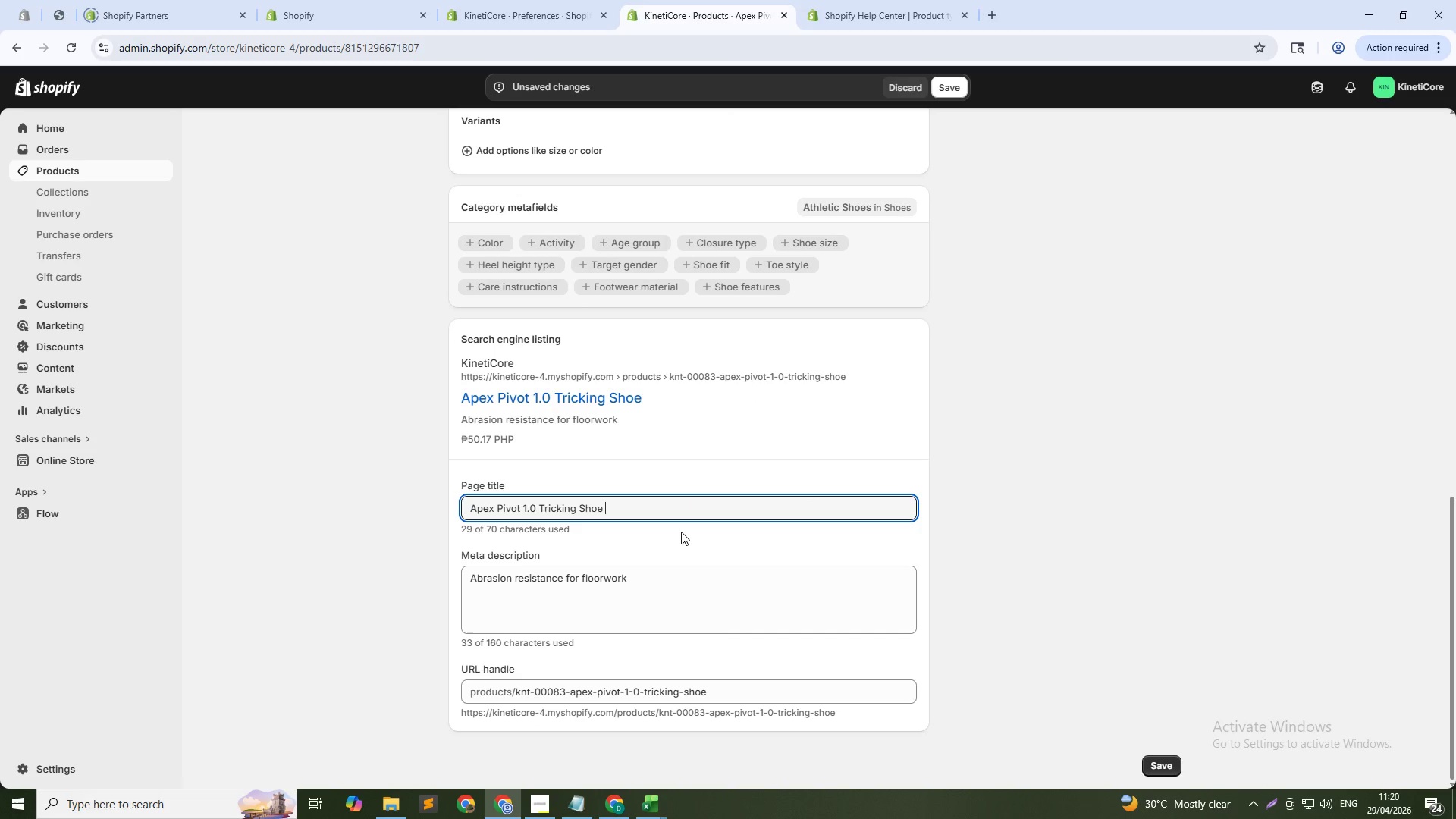 
type(for Beginners)
 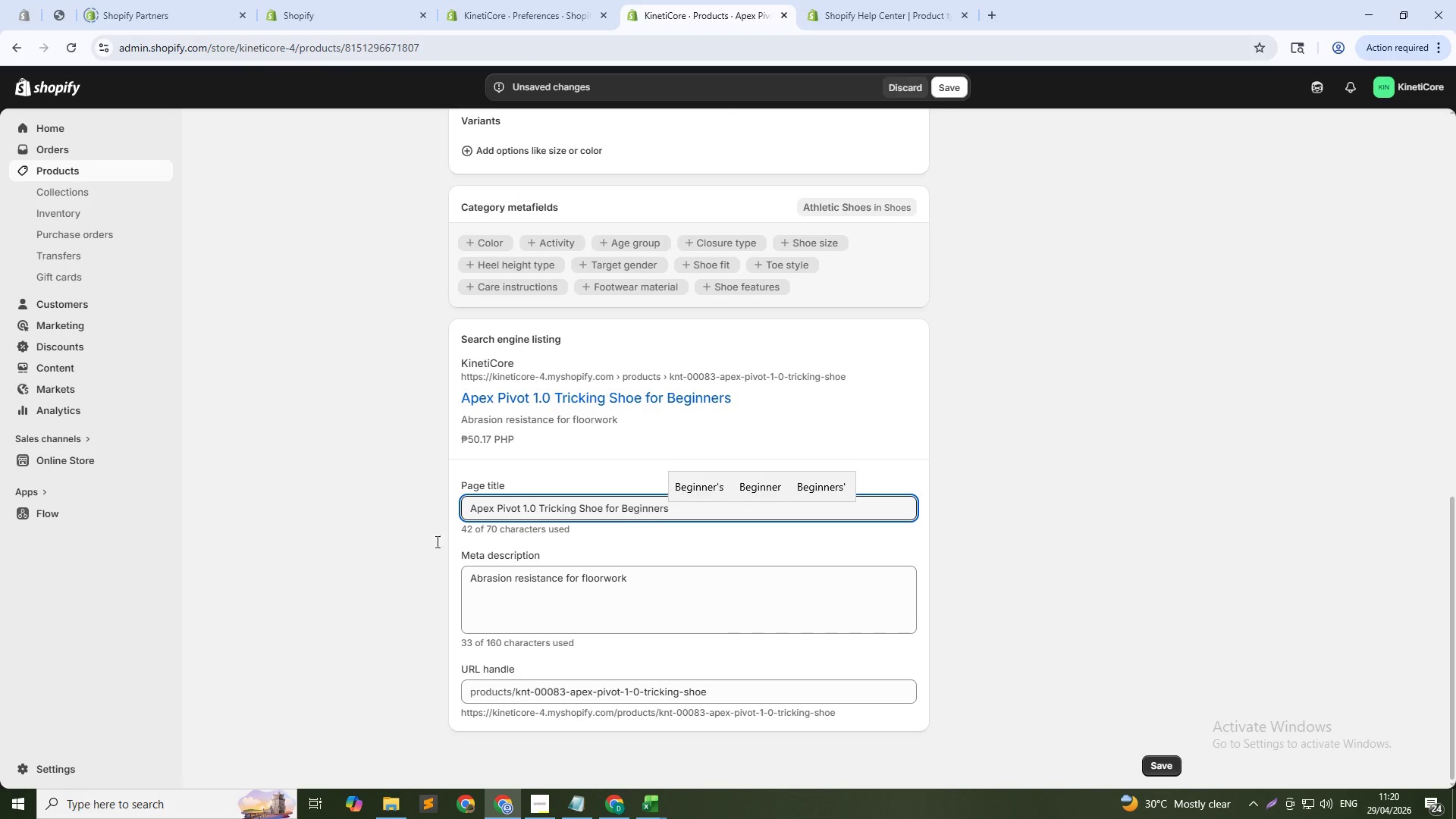 
left_click([538, 505])
 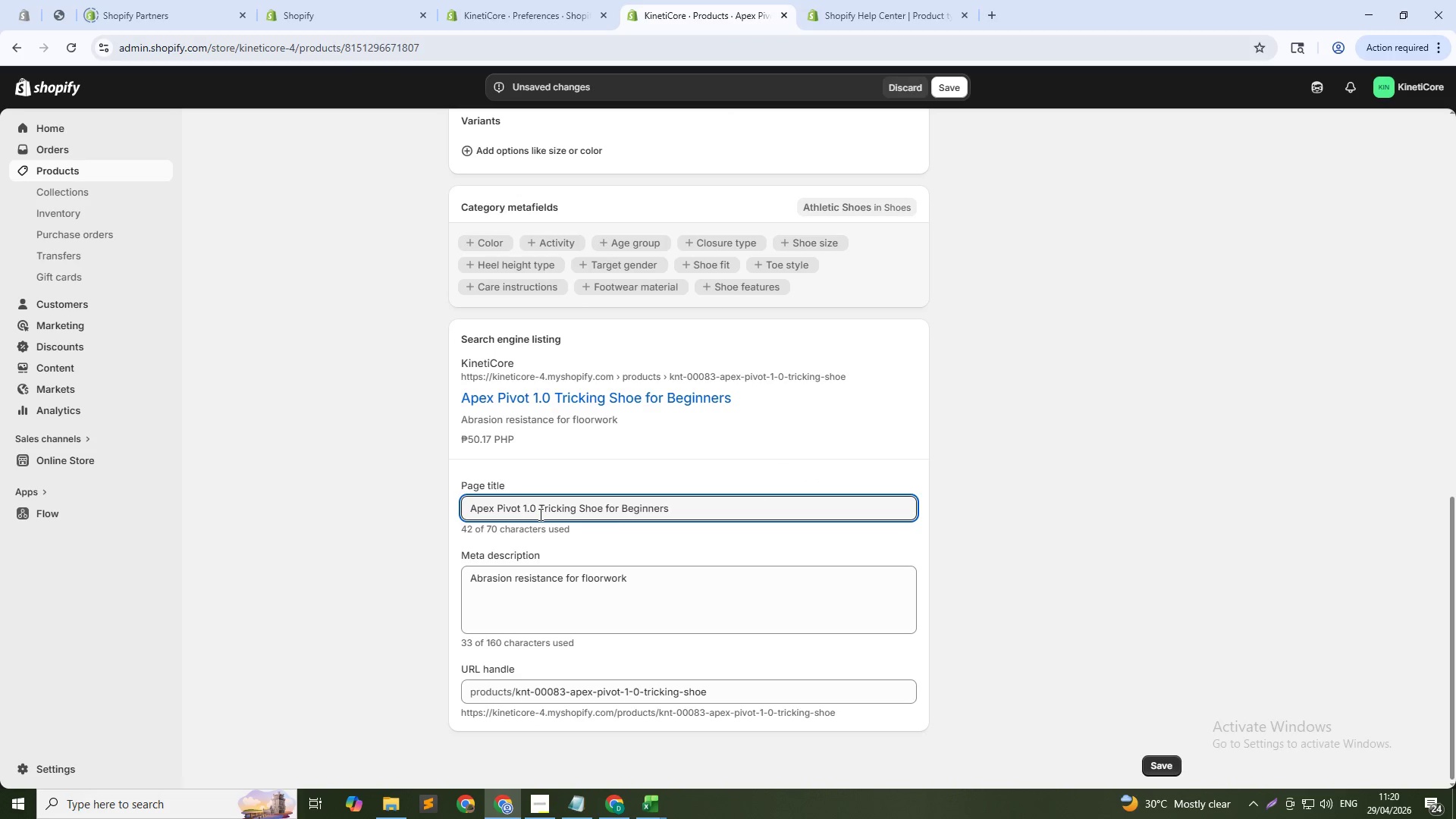 
type(Budget )
 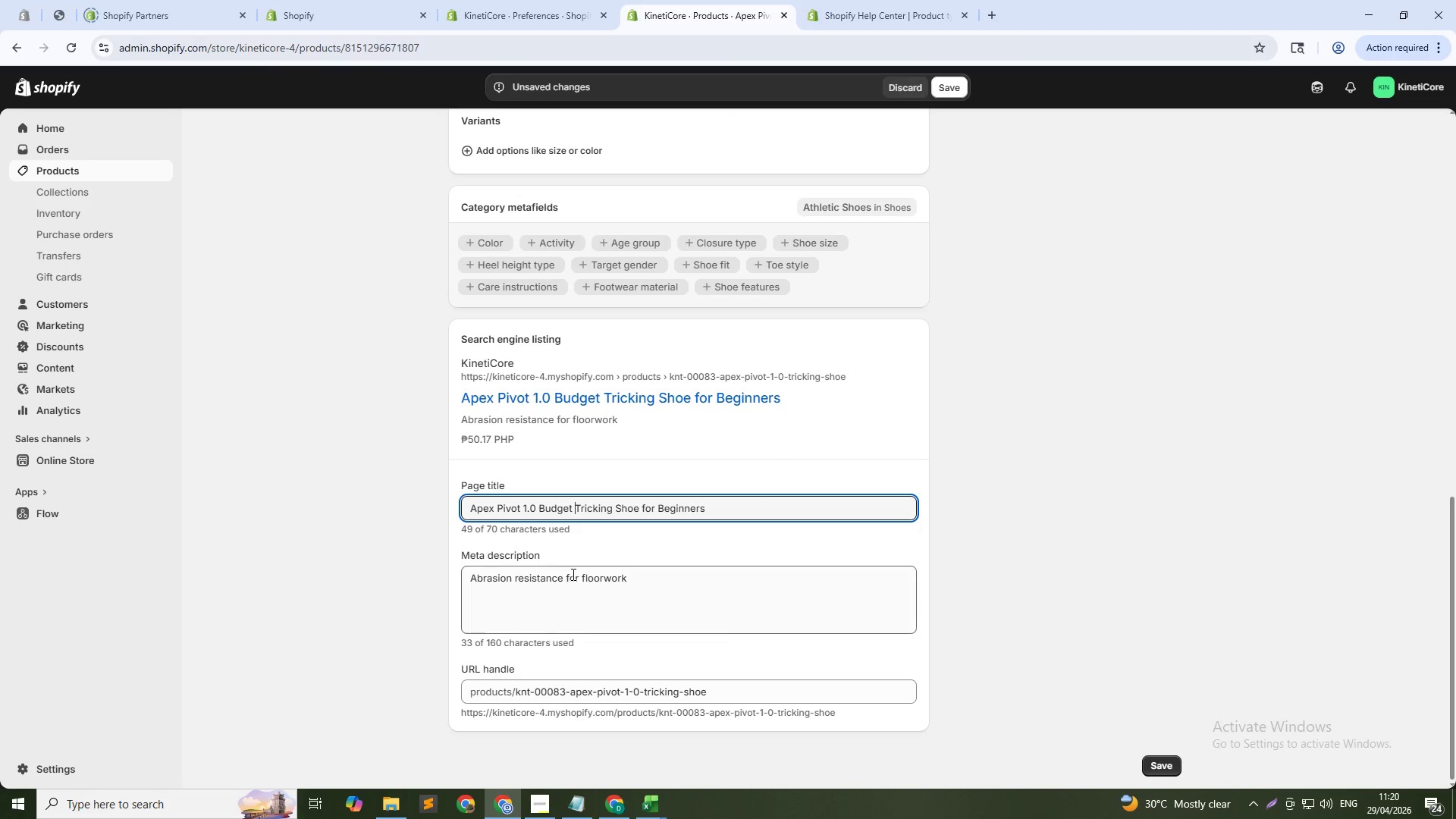 
double_click([566, 576])
 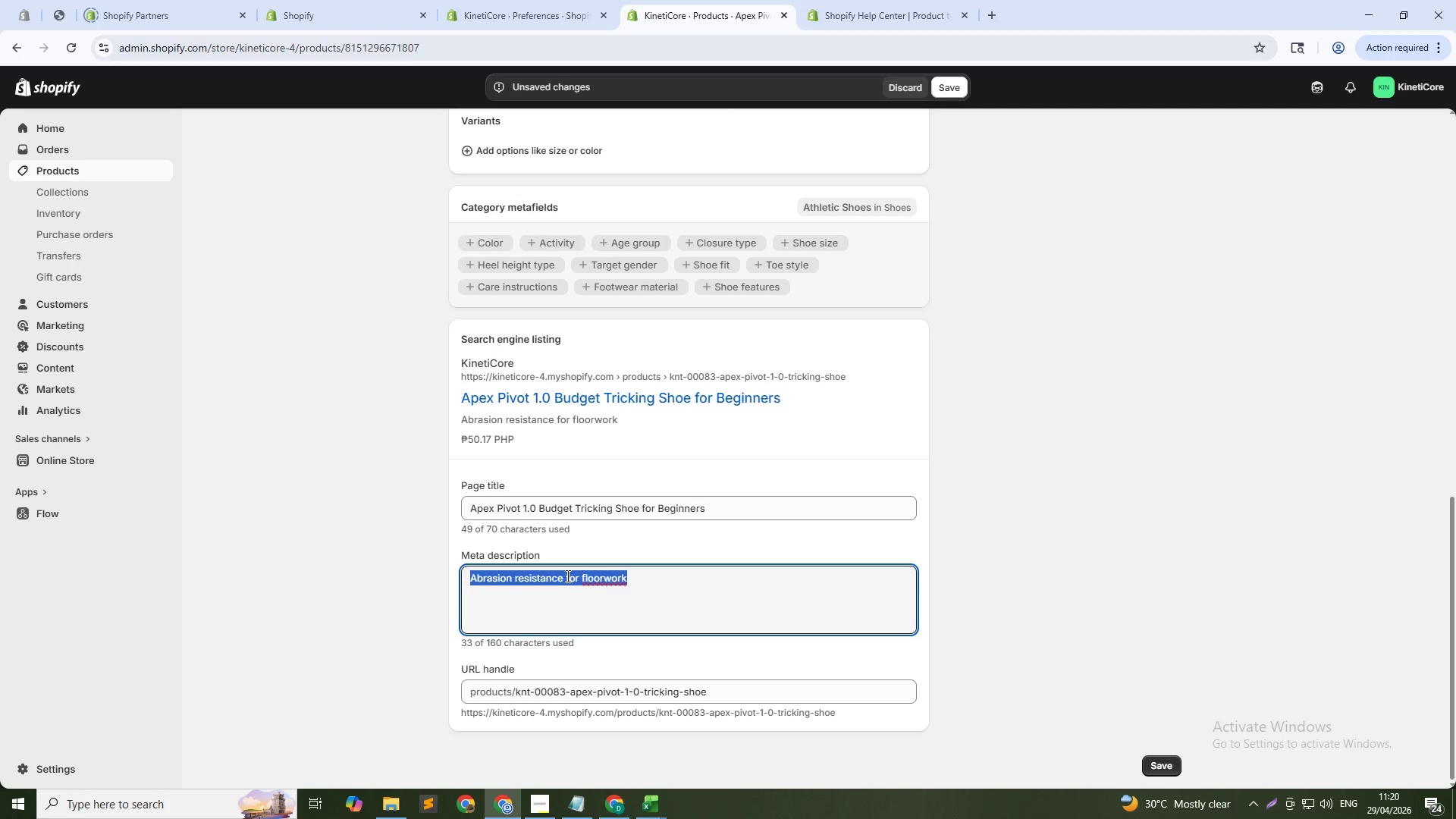 
triple_click([566, 576])
 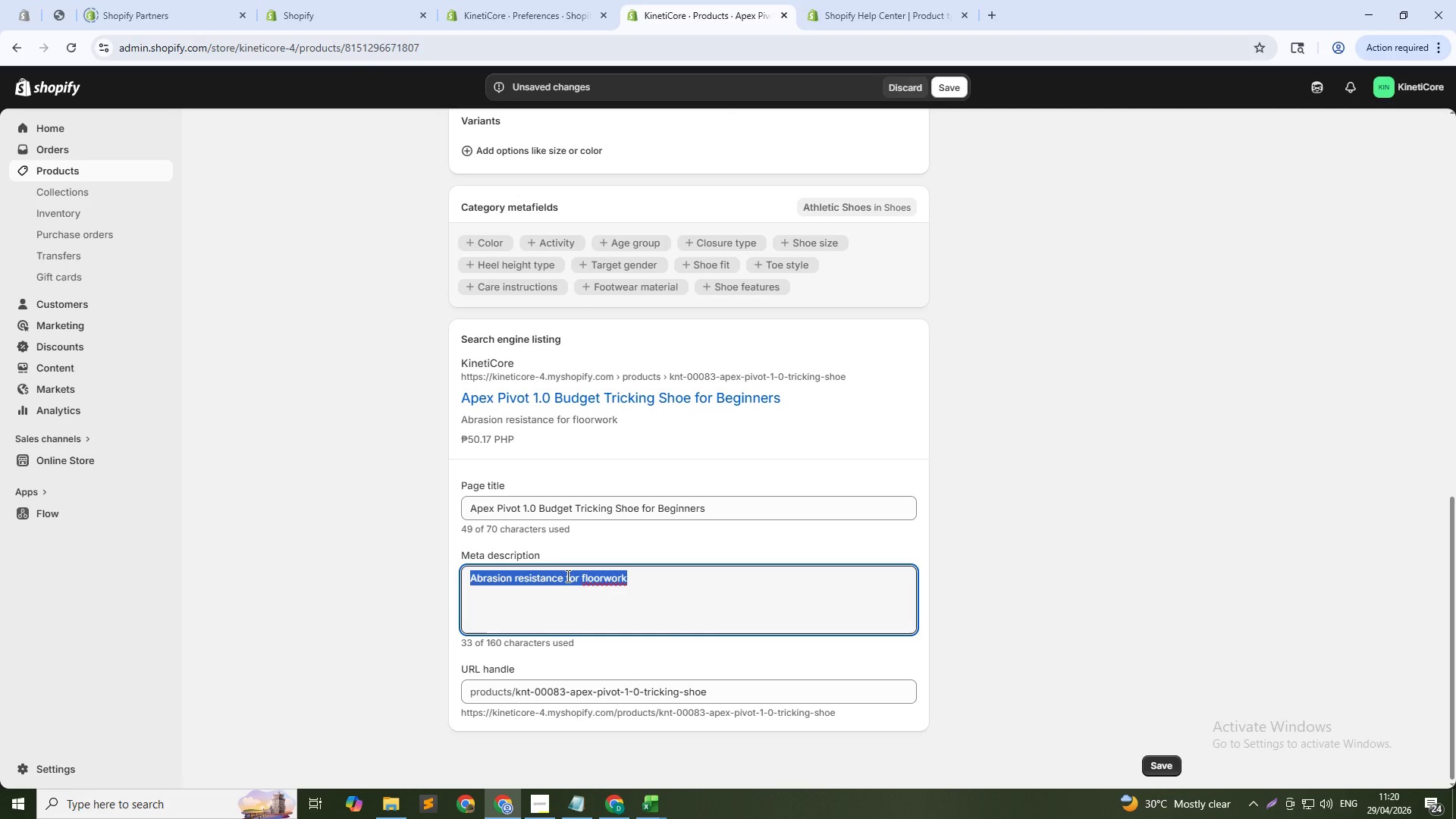 
triple_click([566, 576])
 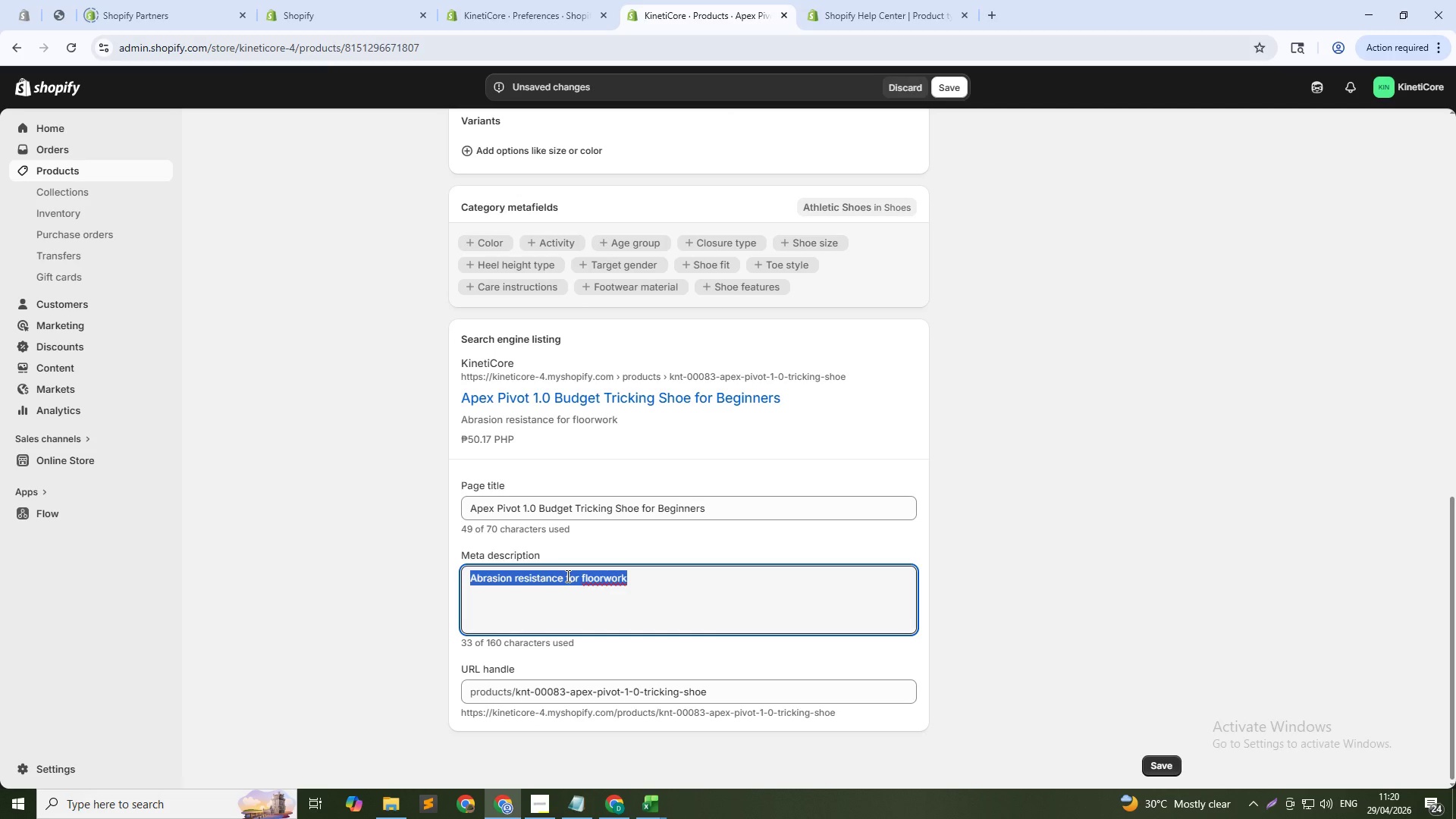 
type(Apex)
key(Backspace)
key(Backspace)
key(Backspace)
key(Backspace)
key(Backspace)
type(Entry-level pivot grip shoes for beginner tricking athletes. Ankle support for leraning landings. Shop now.)
 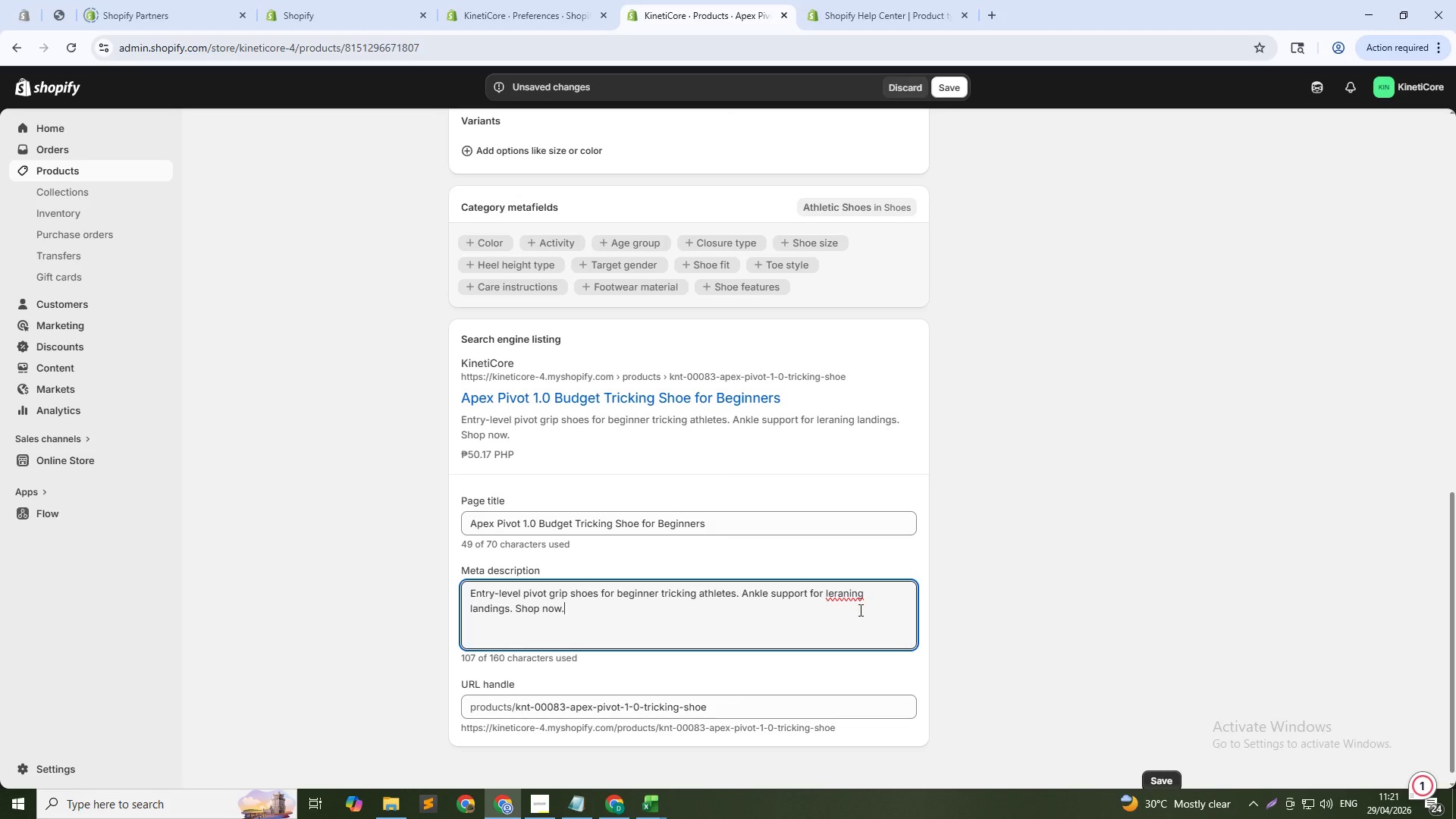 
left_click([854, 597])
 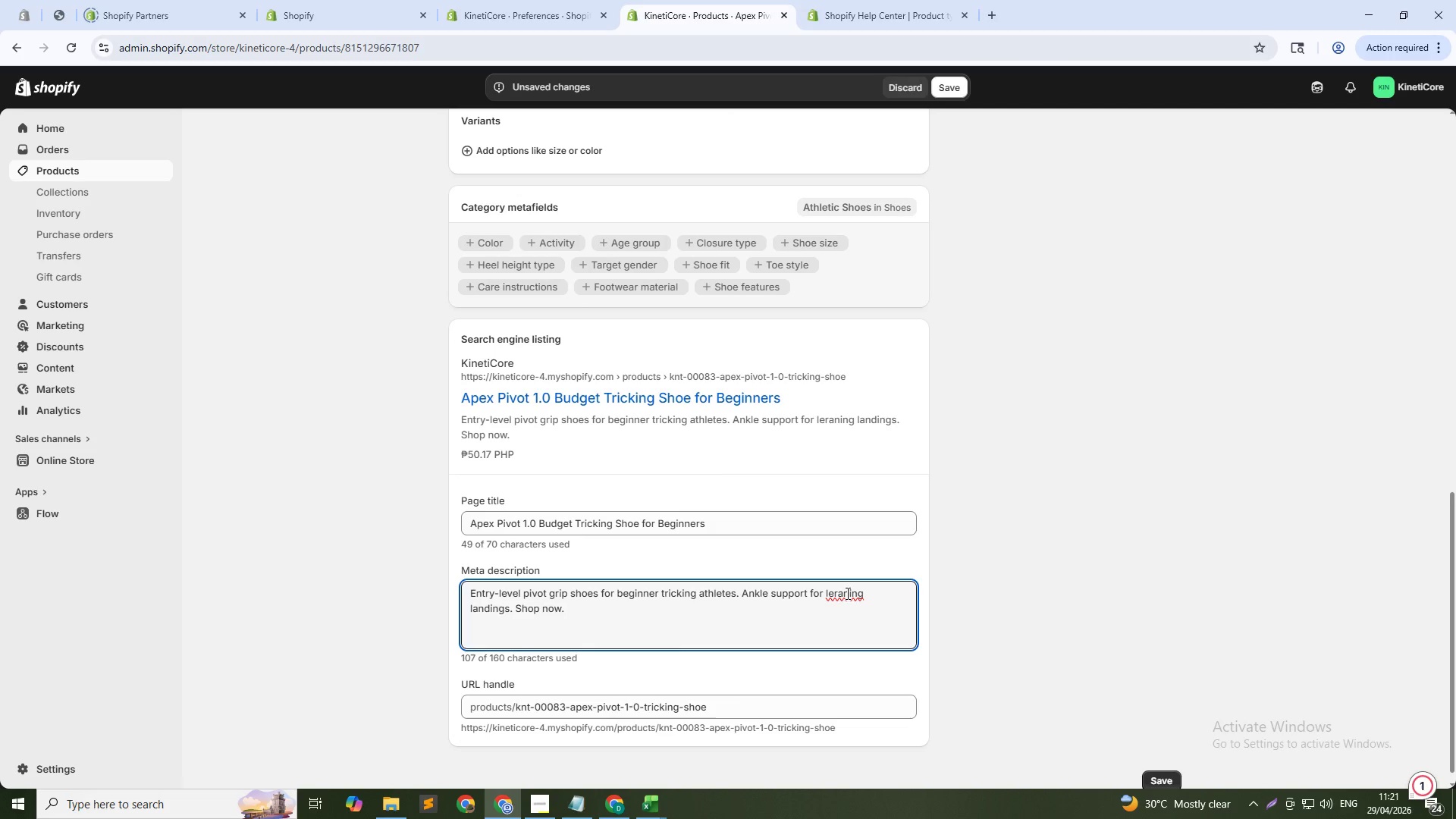 
right_click([846, 593])
 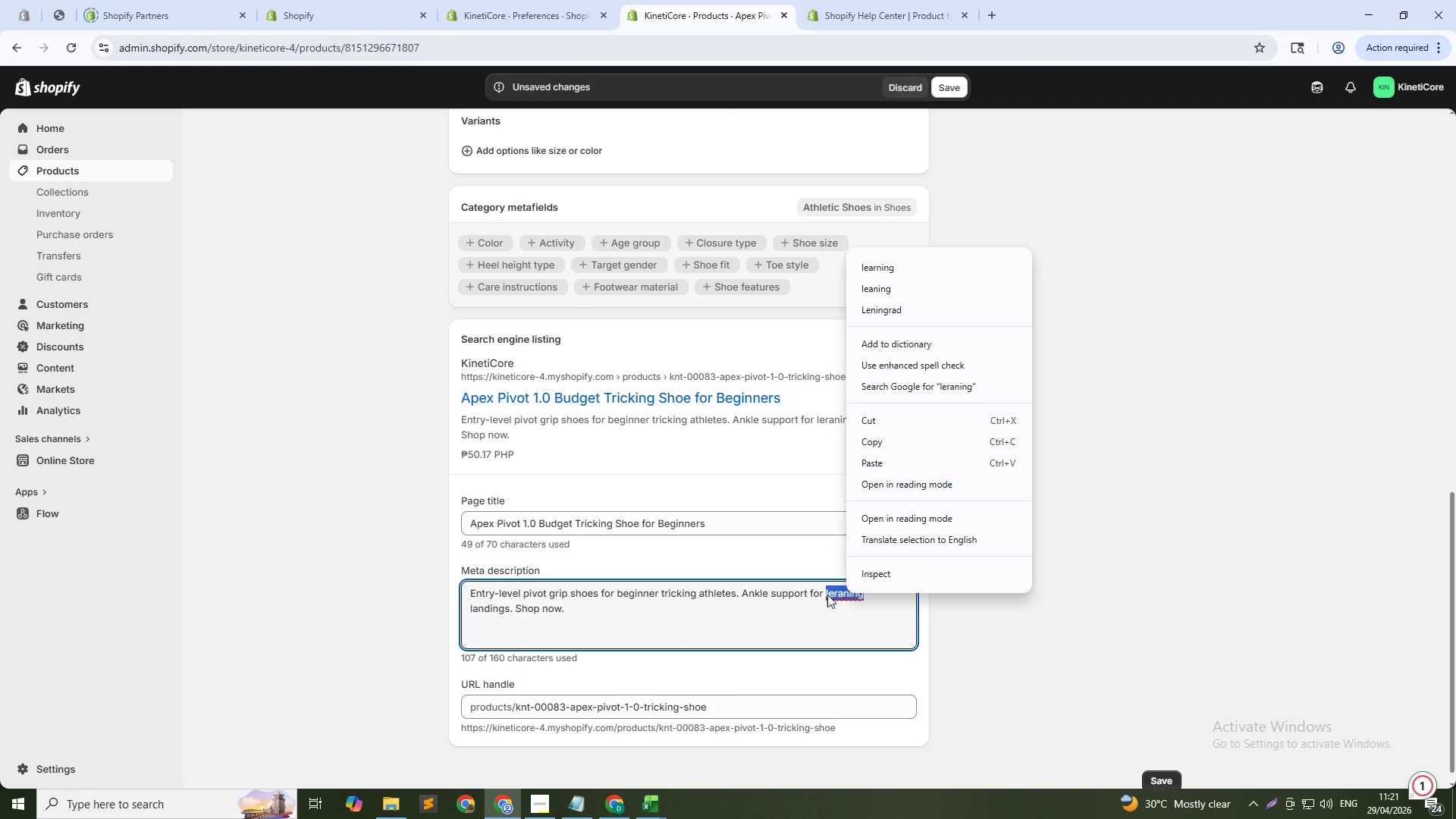 
left_click([811, 600])
 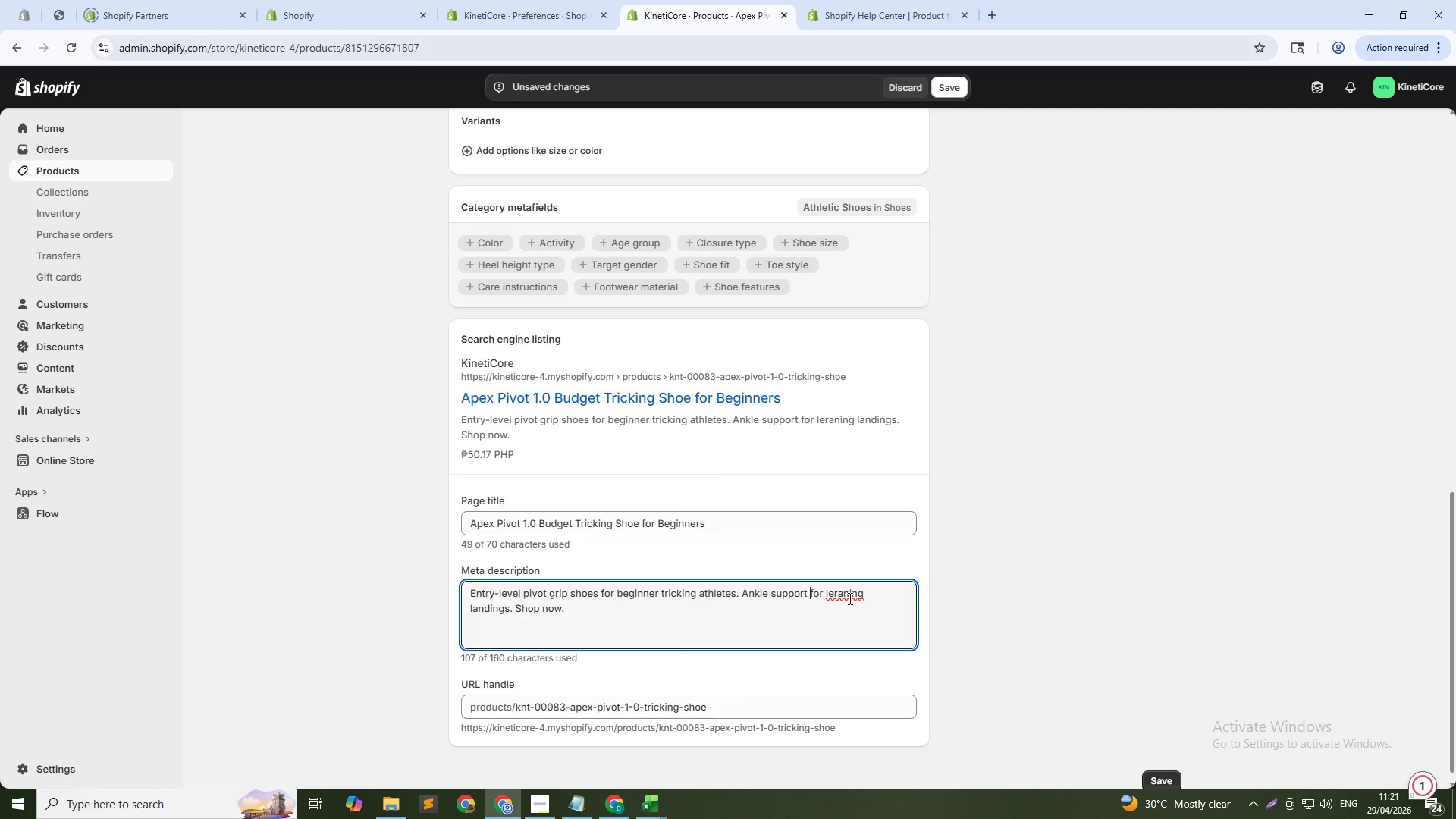 
left_click([878, 595])
 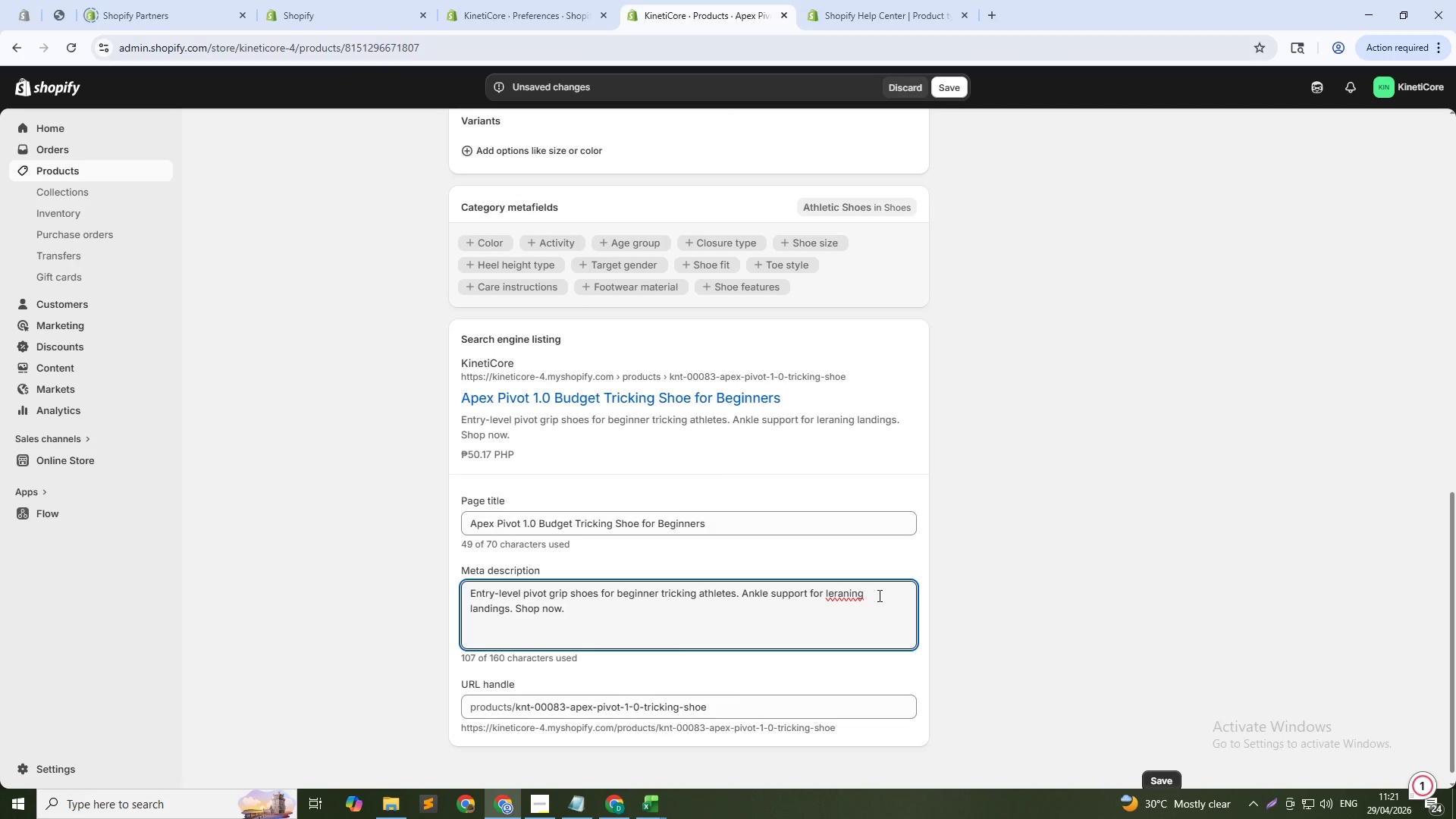 
key(Backspace)
key(Backspace)
key(Backspace)
key(Backspace)
key(Backspace)
key(Backspace)
key(Backspace)
key(Backspace)
type(arning )
 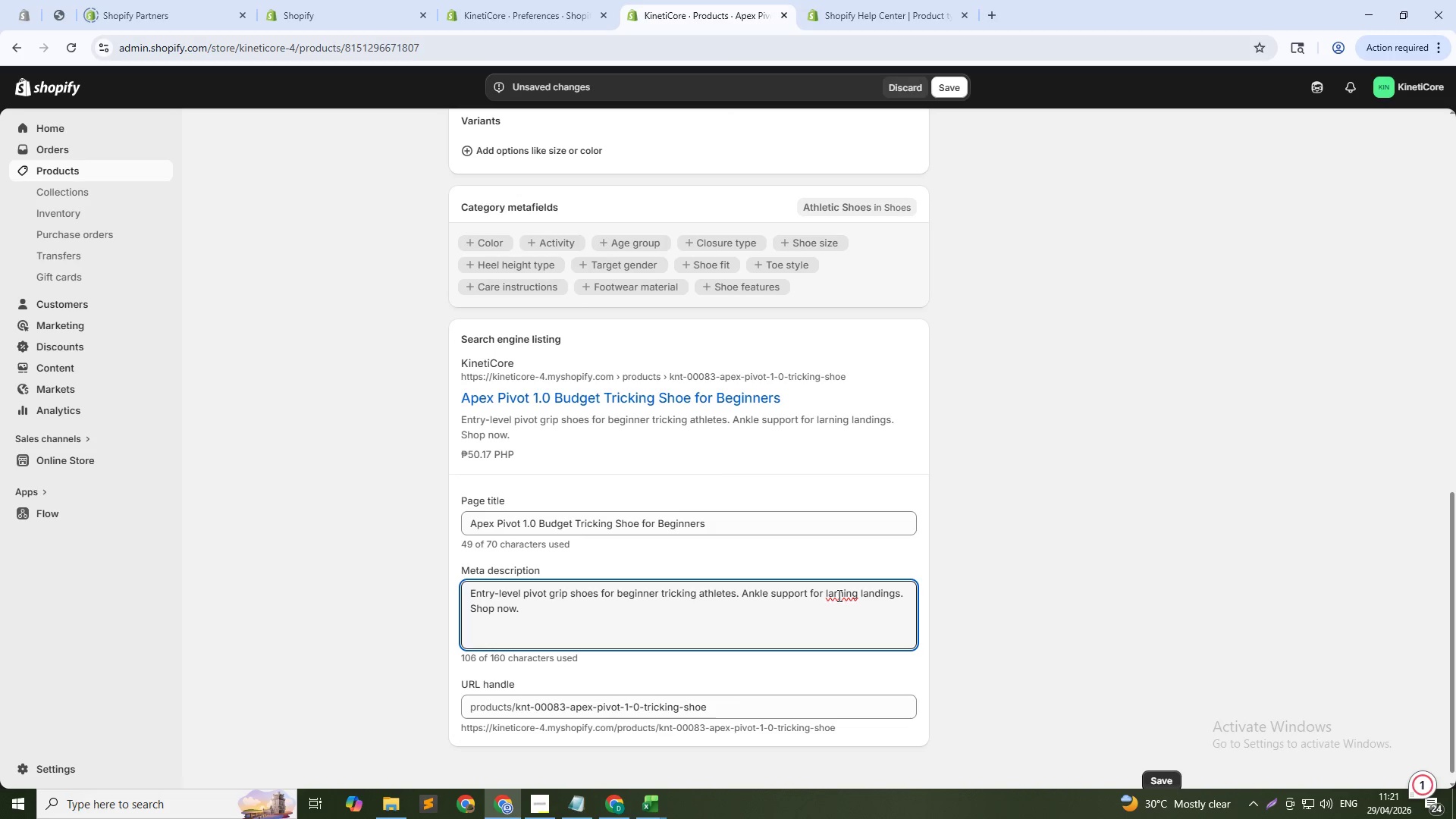 
left_click([829, 595])
 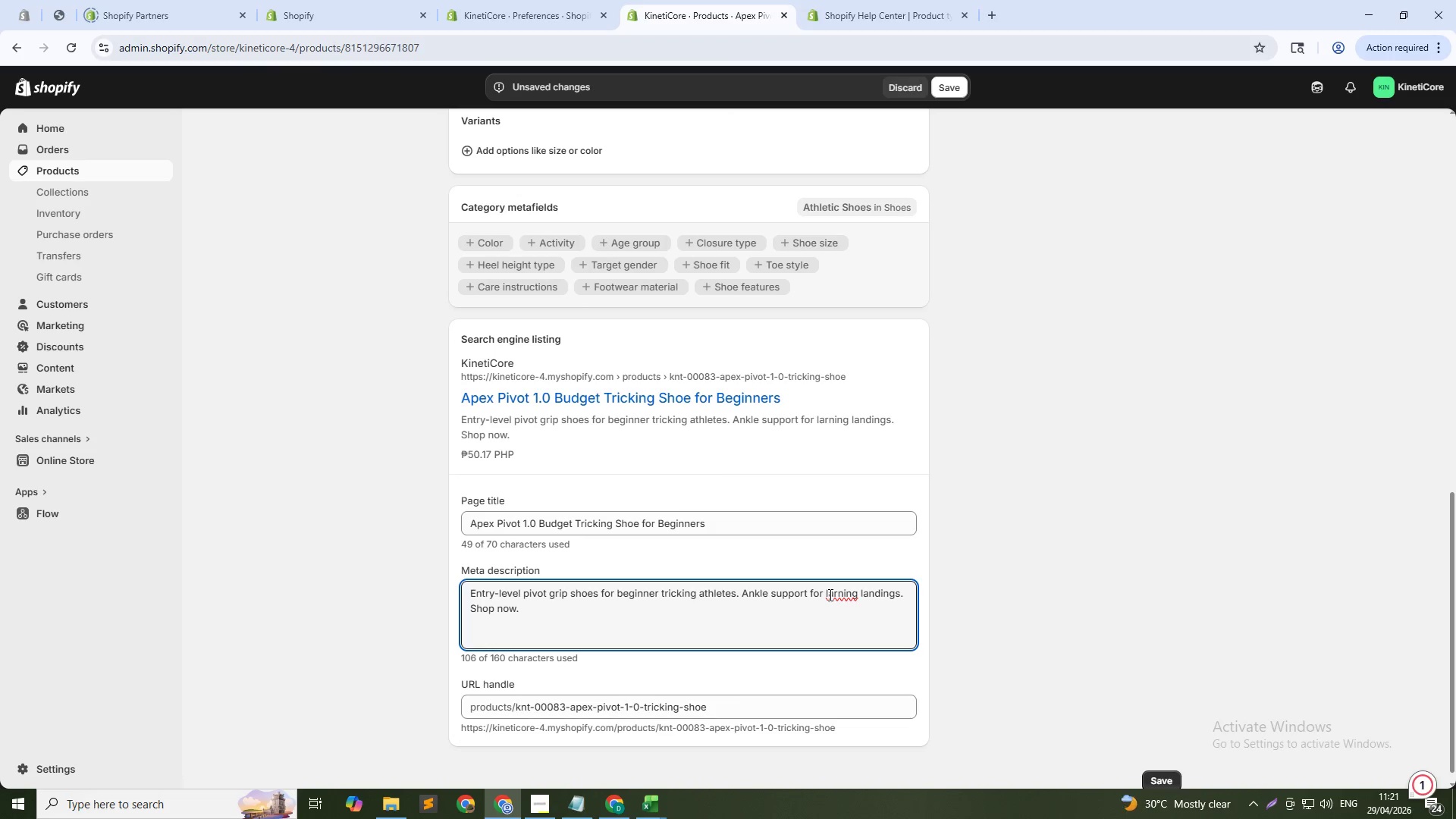 
key(E)
 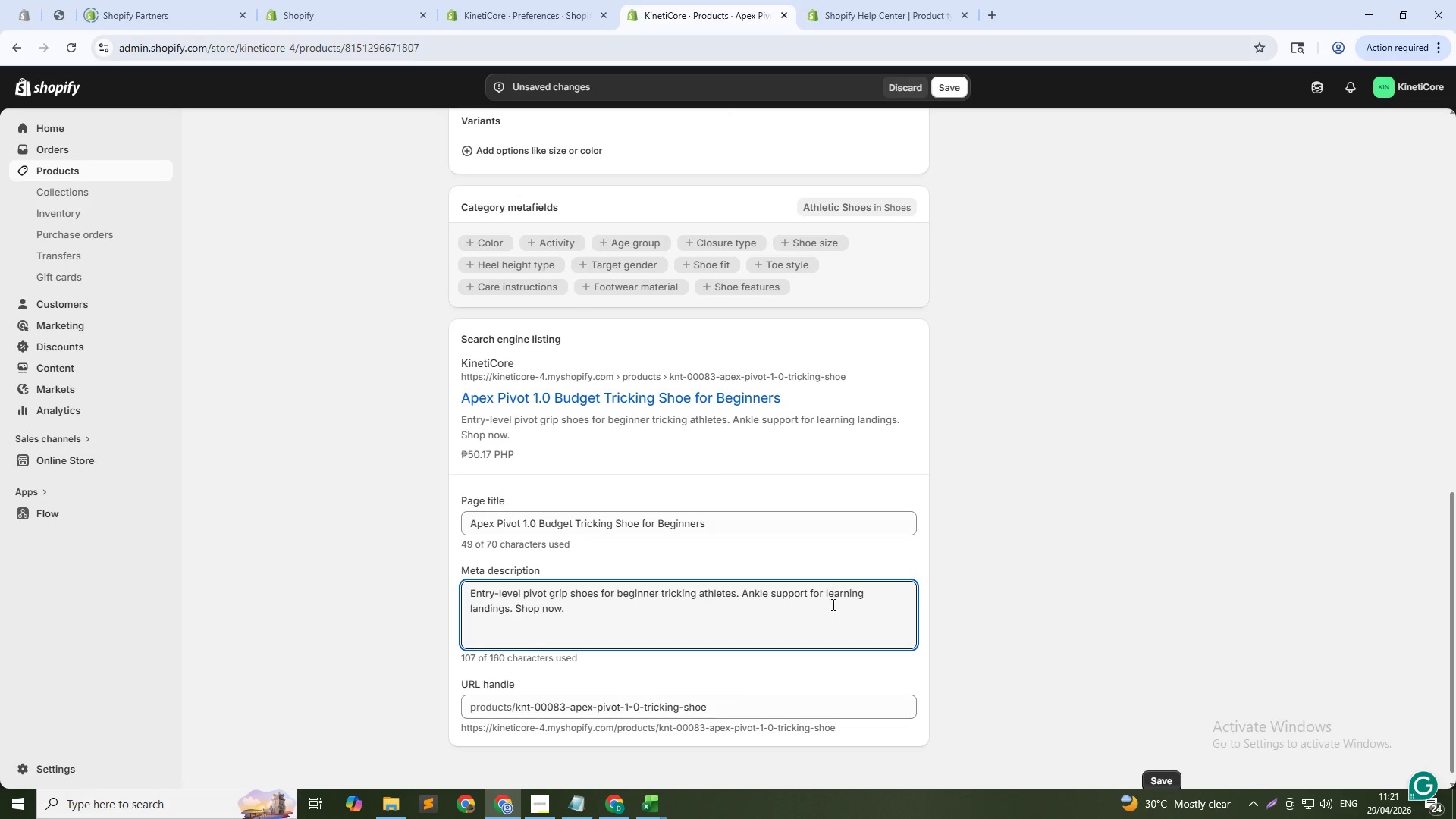 
left_click([852, 603])
 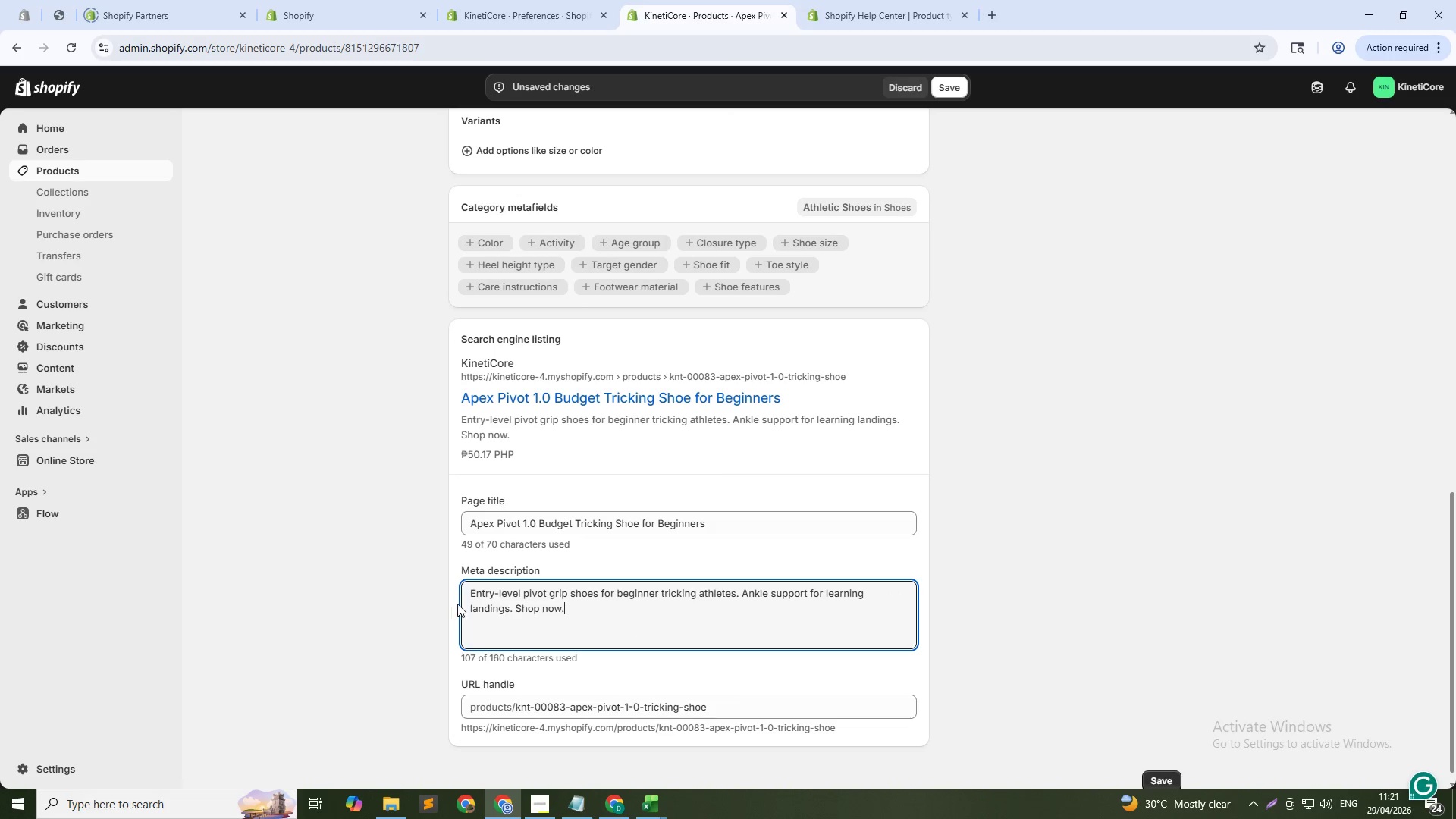 
scroll: coordinate [595, 583], scroll_direction: down, amount: 4.0
 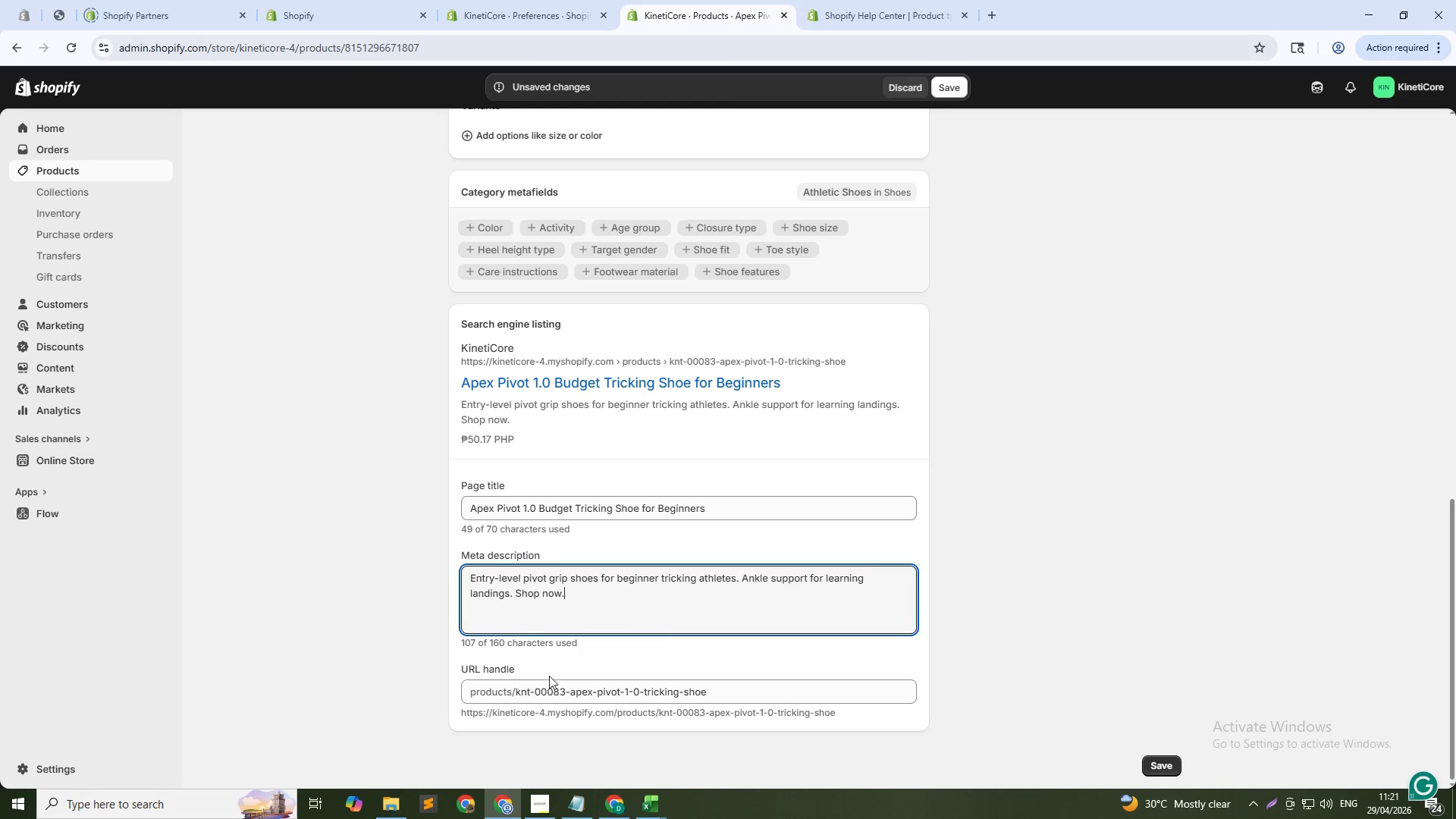 
left_click([551, 693])
 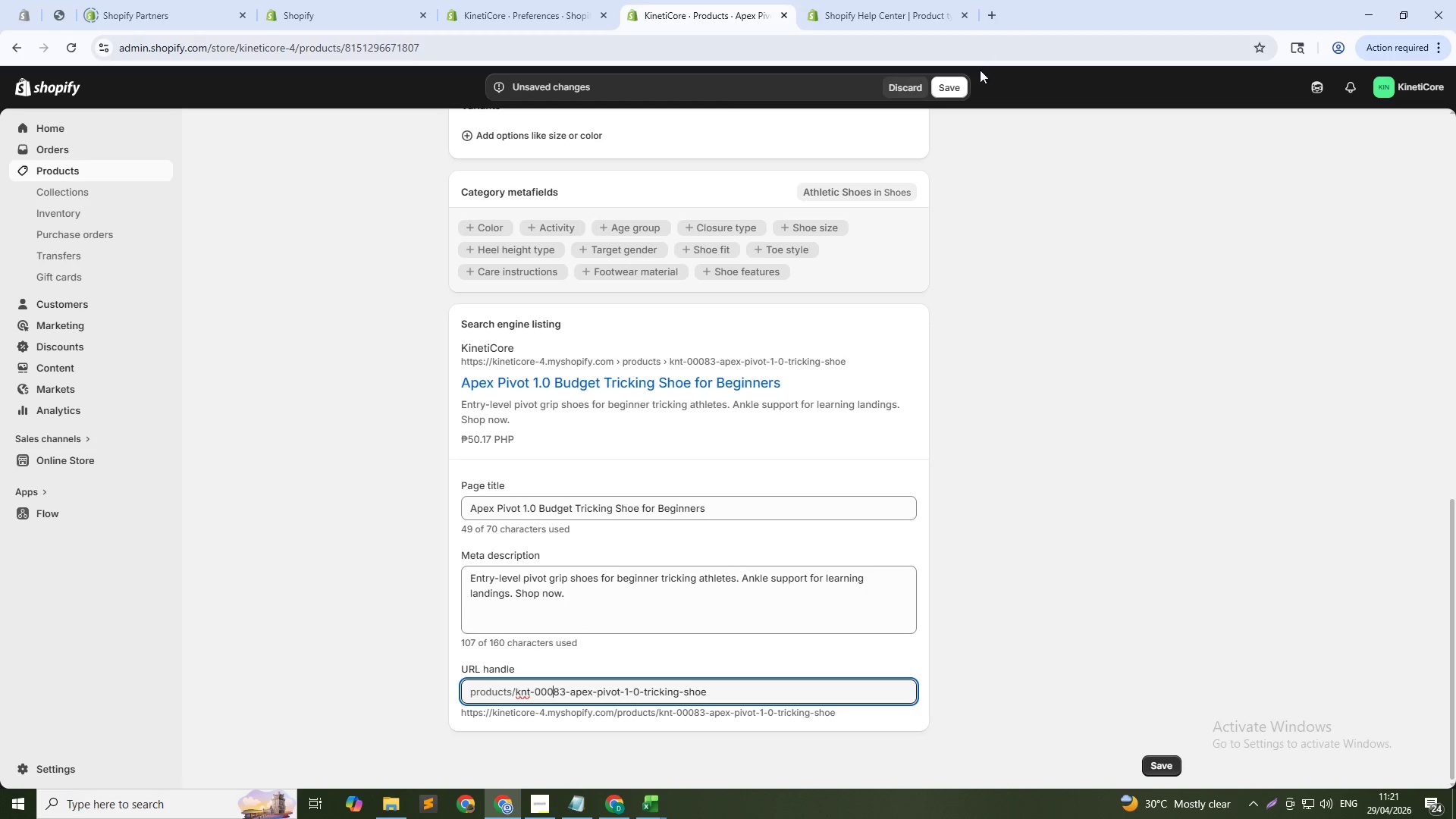 
left_click([958, 86])
 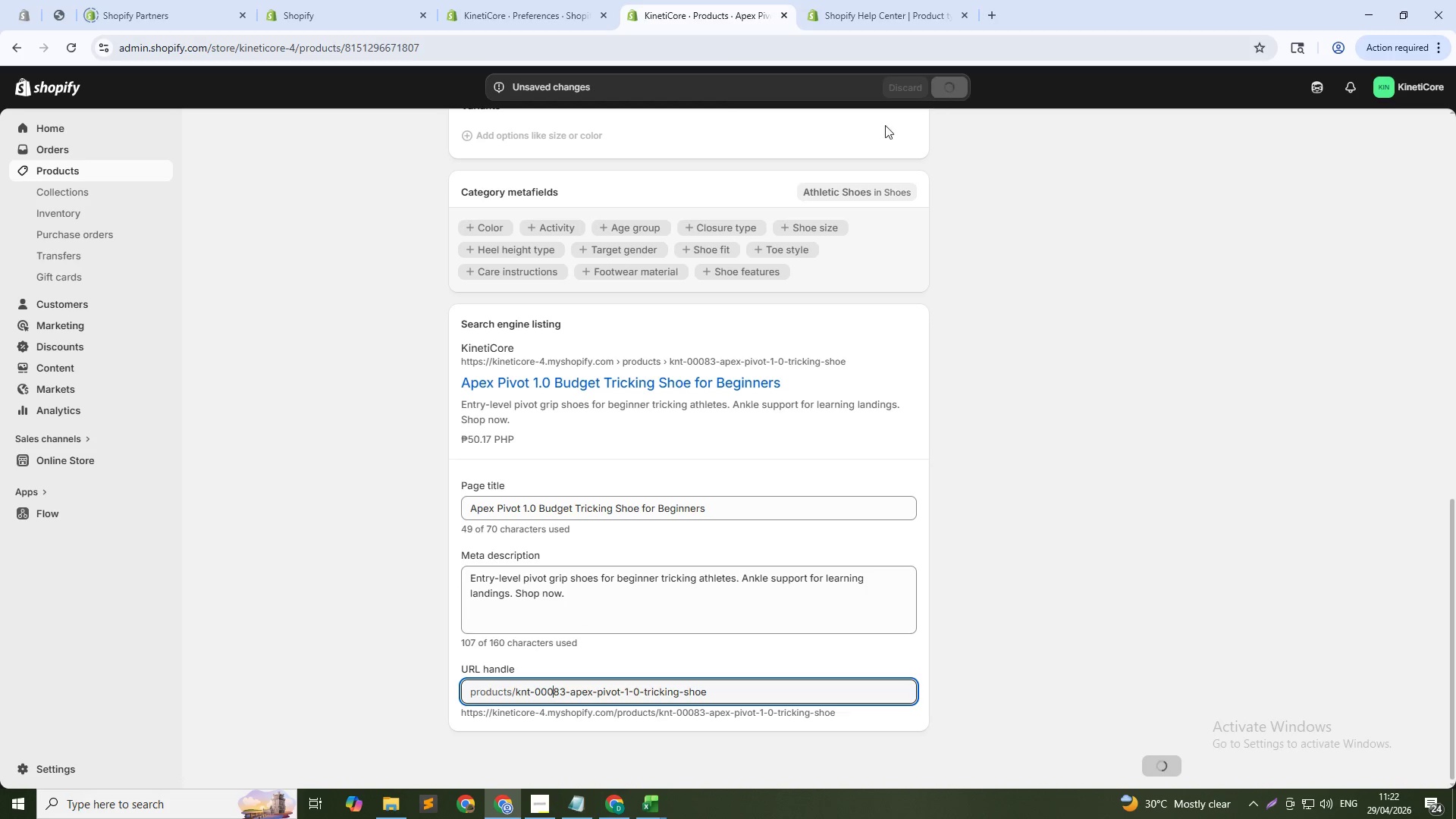 
scroll: coordinate [604, 649], scroll_direction: down, amount: 6.0
 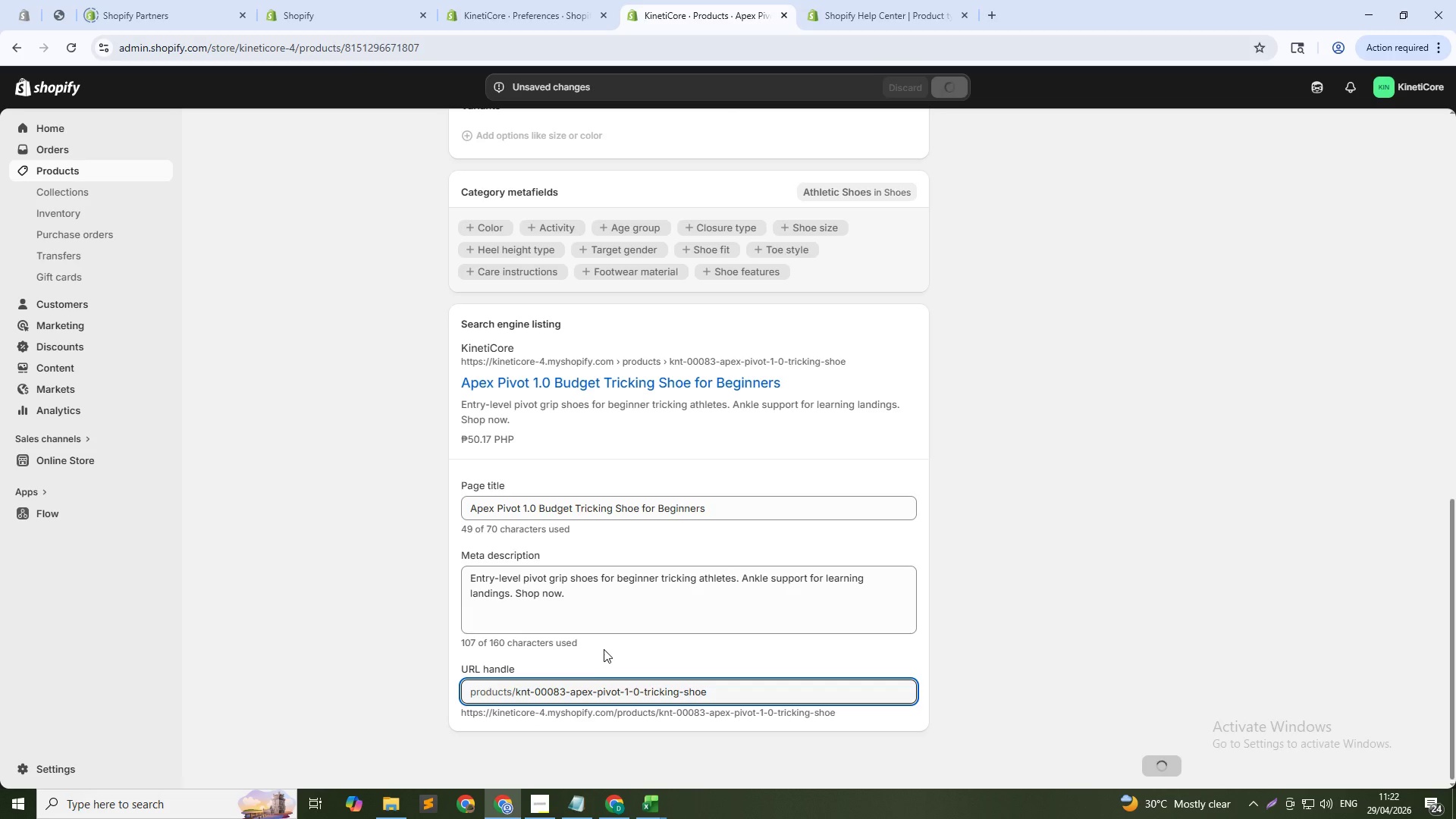 
mouse_move([604, 632])
 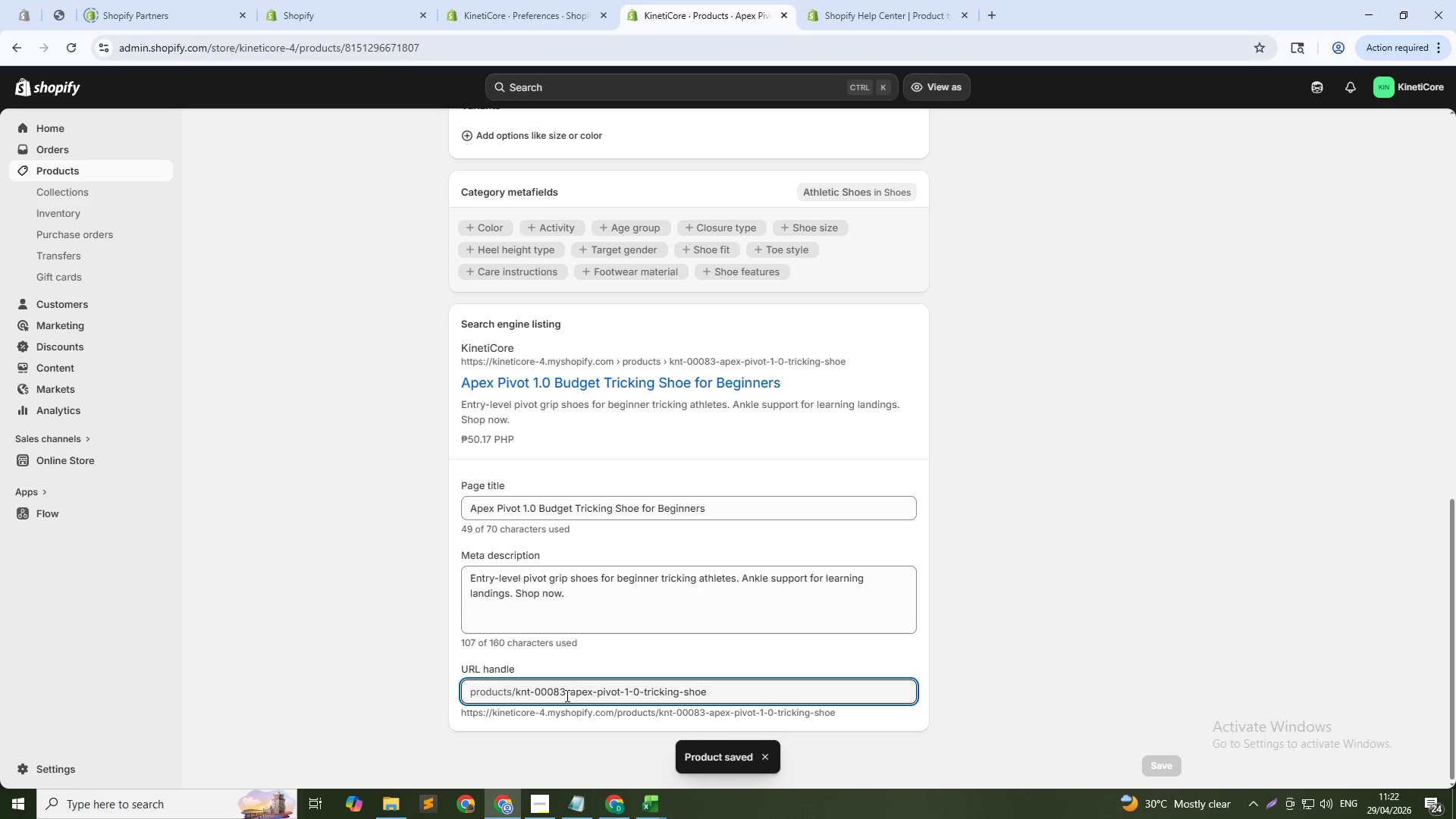 
left_click_drag(start_coordinate=[574, 690], to_coordinate=[565, 691])
 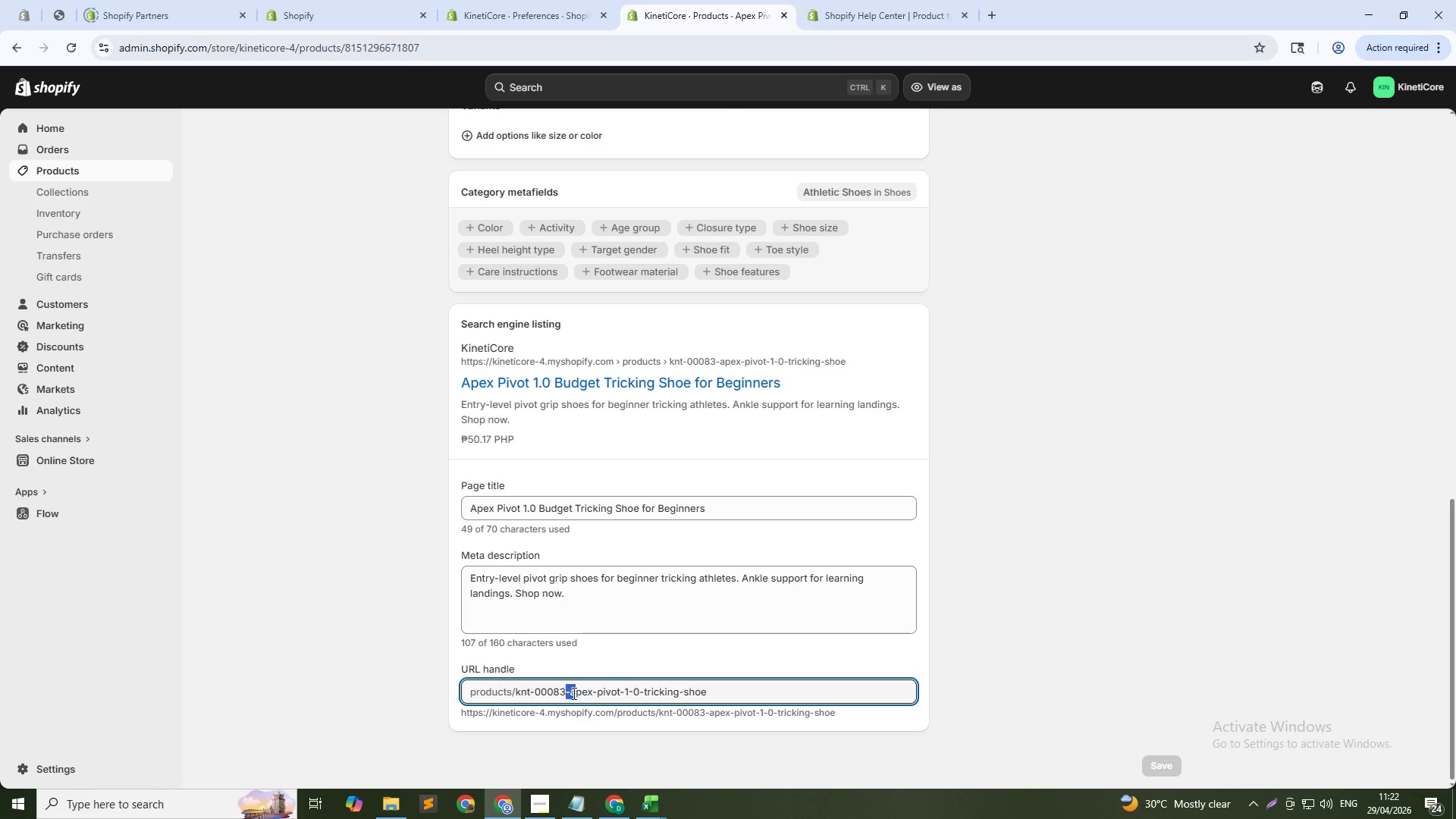 
left_click([573, 693])
 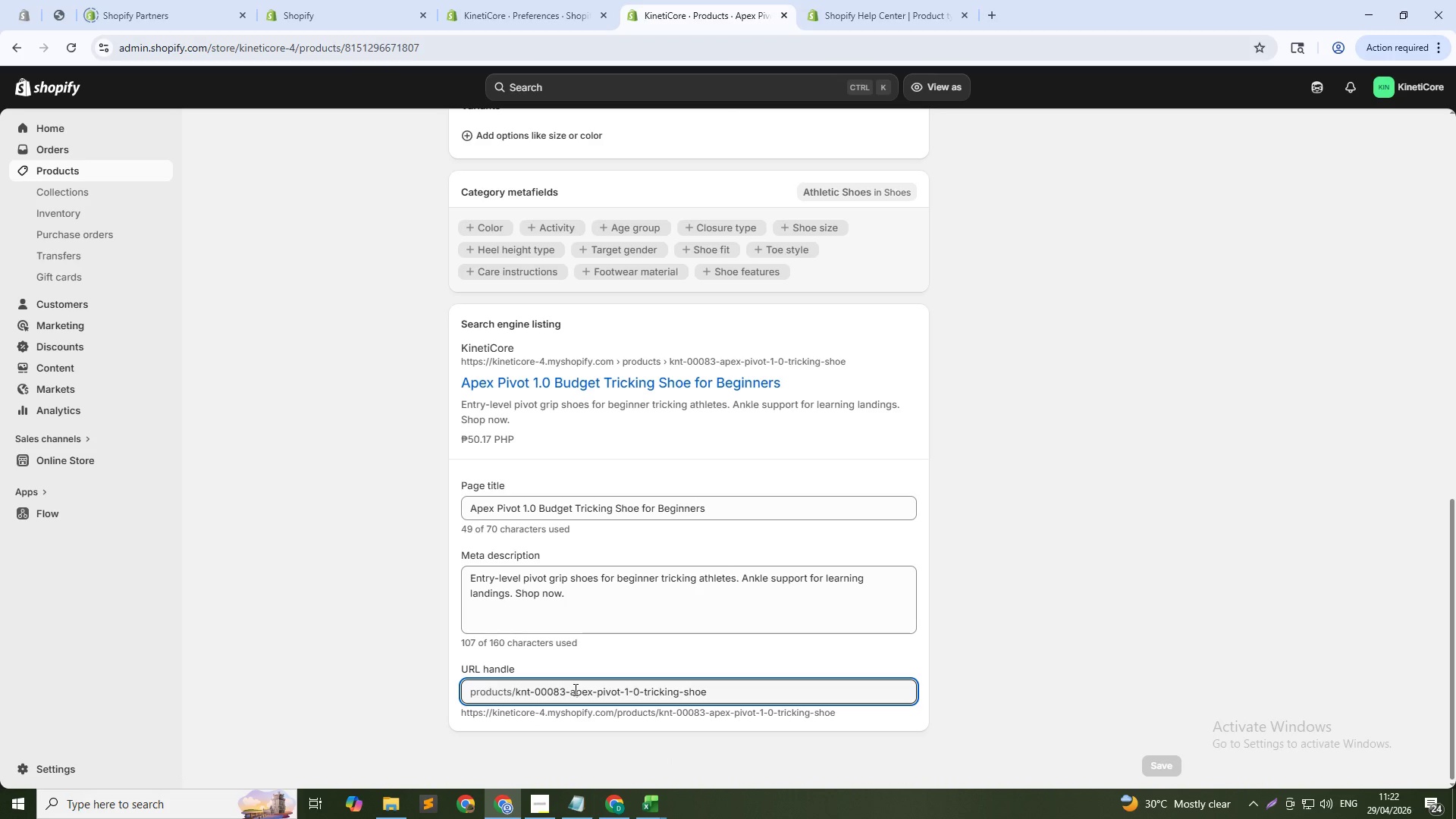 
left_click_drag(start_coordinate=[574, 689], to_coordinate=[524, 689])
 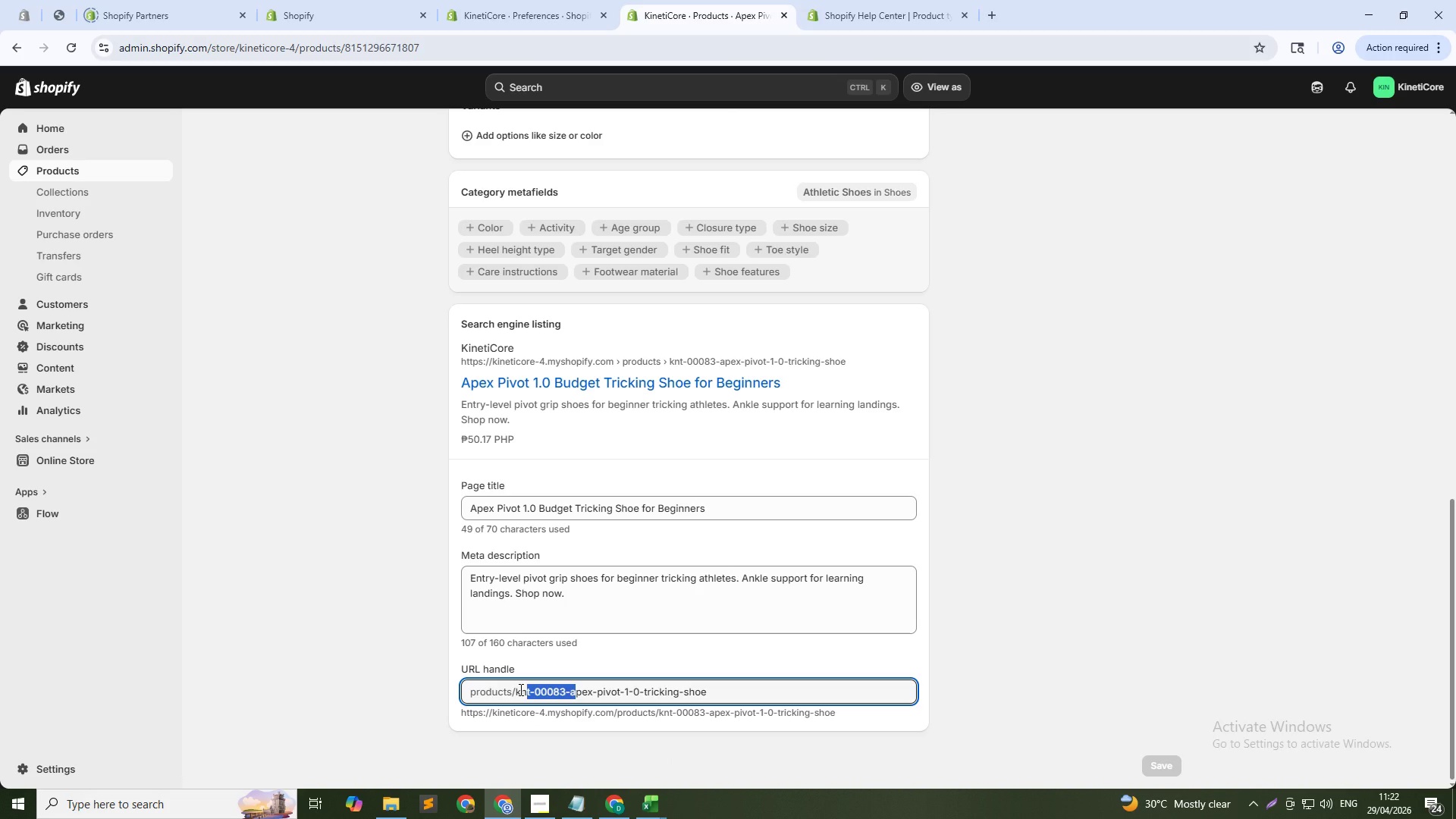 
key(ArrowLeft)
 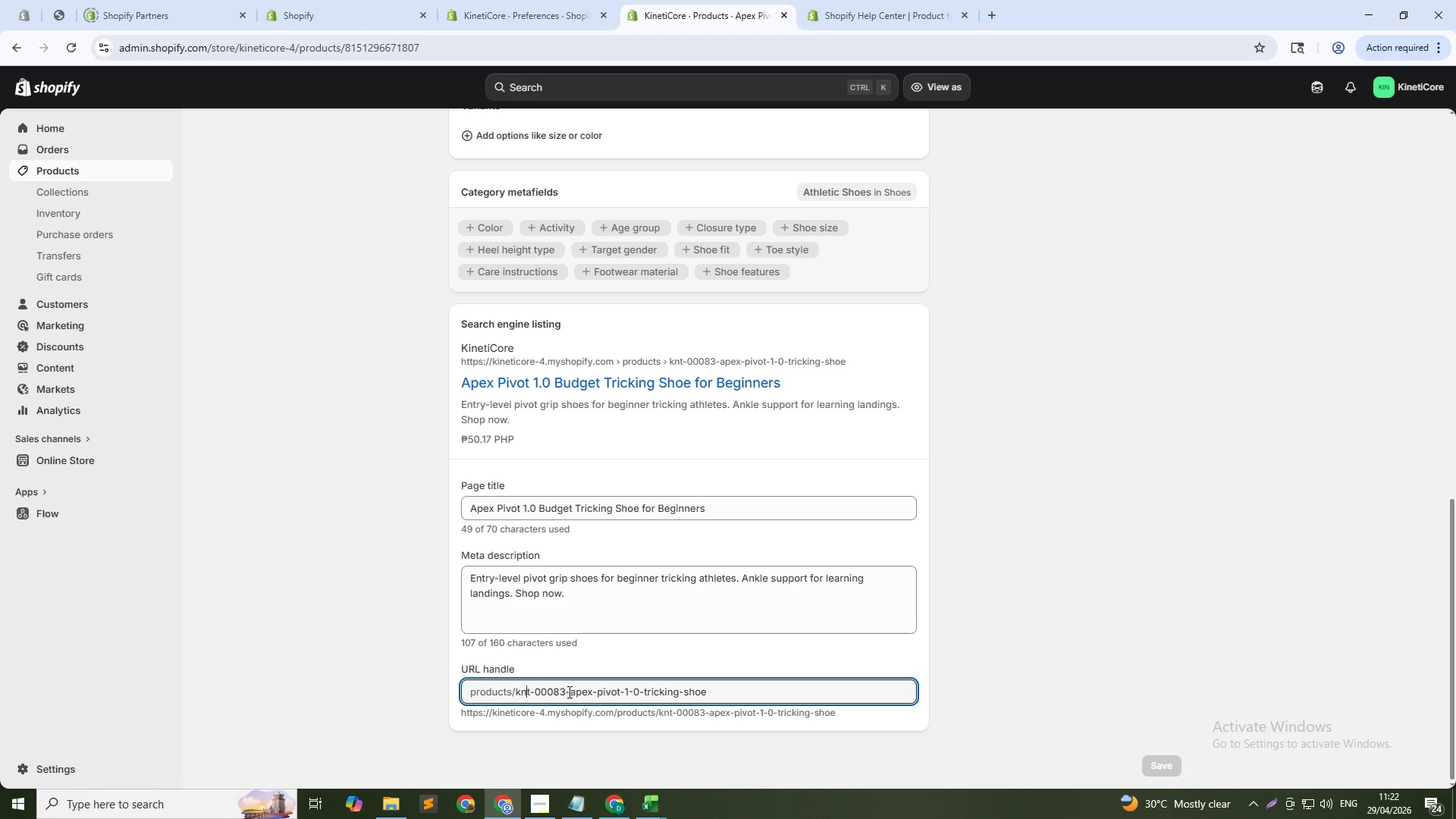 
left_click_drag(start_coordinate=[568, 692], to_coordinate=[513, 687])
 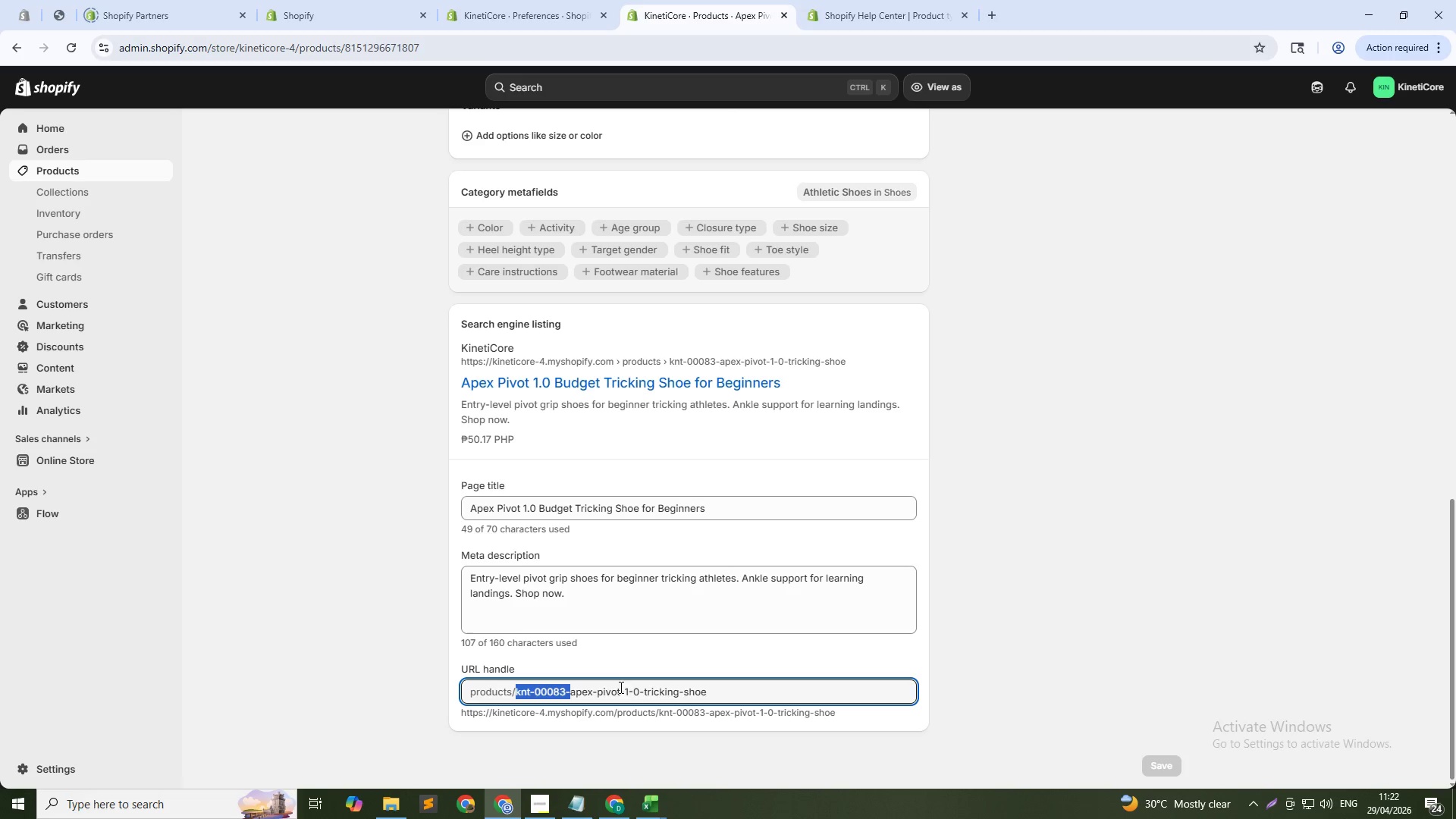 
key(Backspace)
 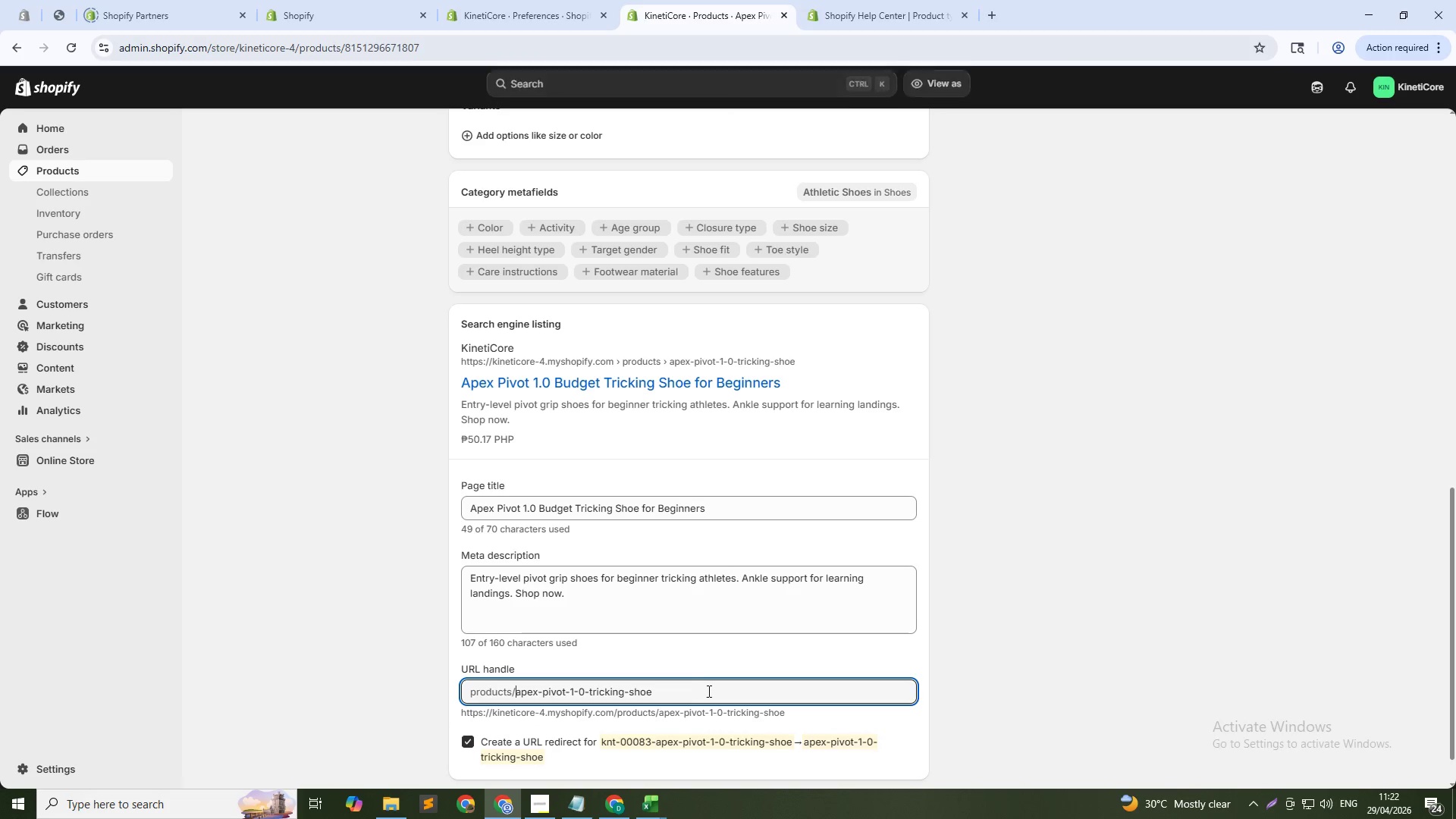 
left_click([702, 697])
 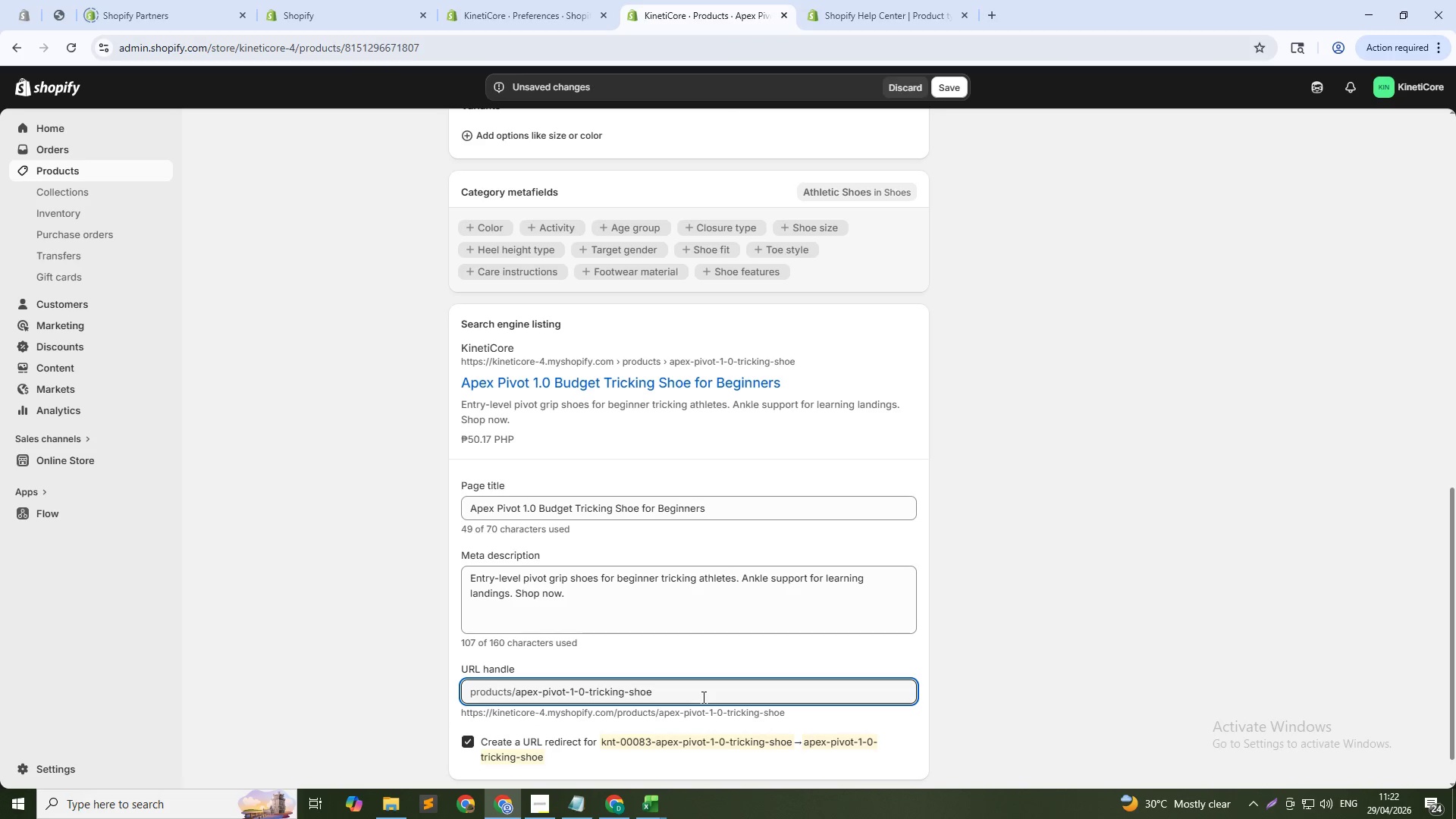 
type(-83)
 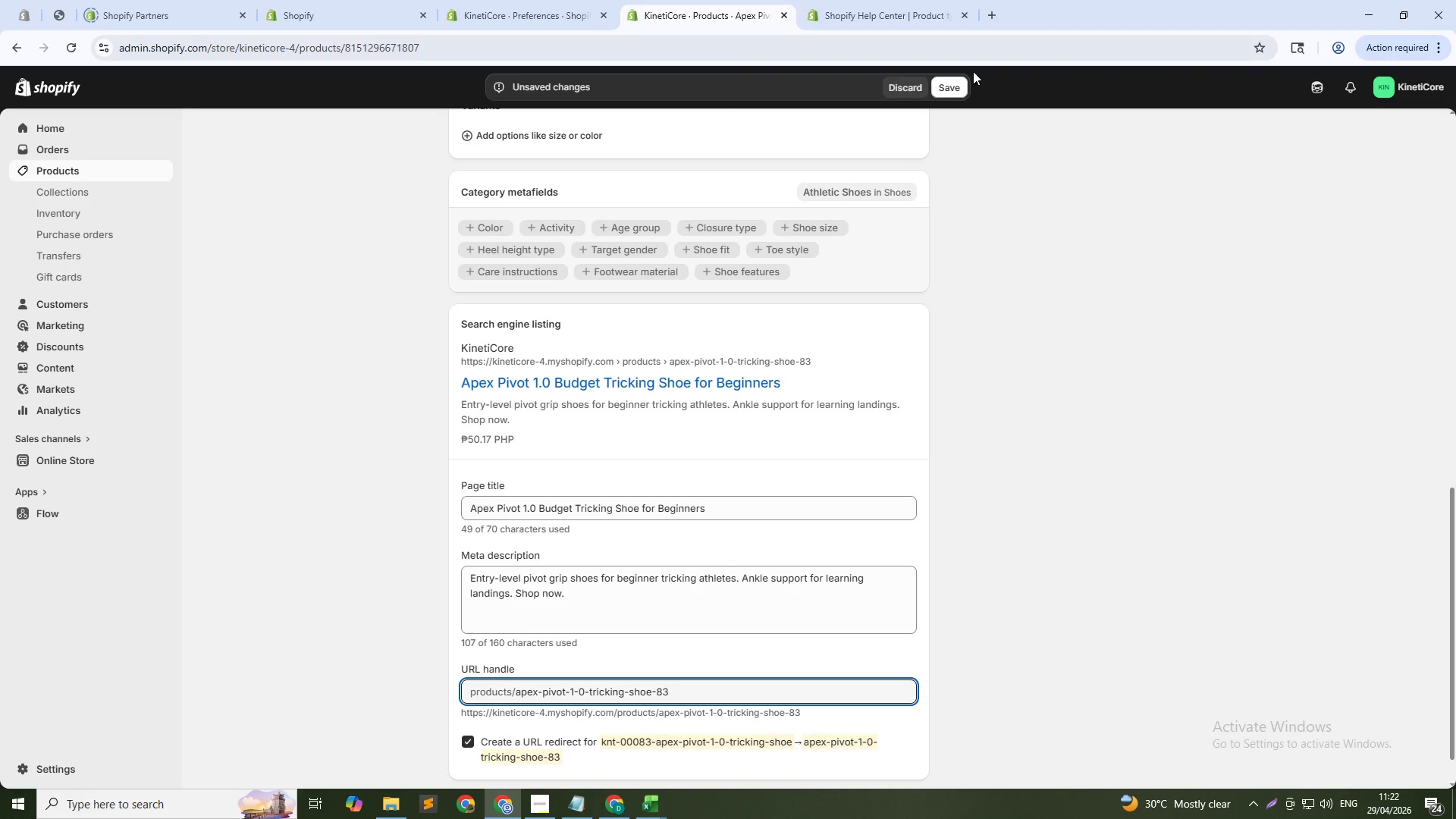 
left_click([939, 88])
 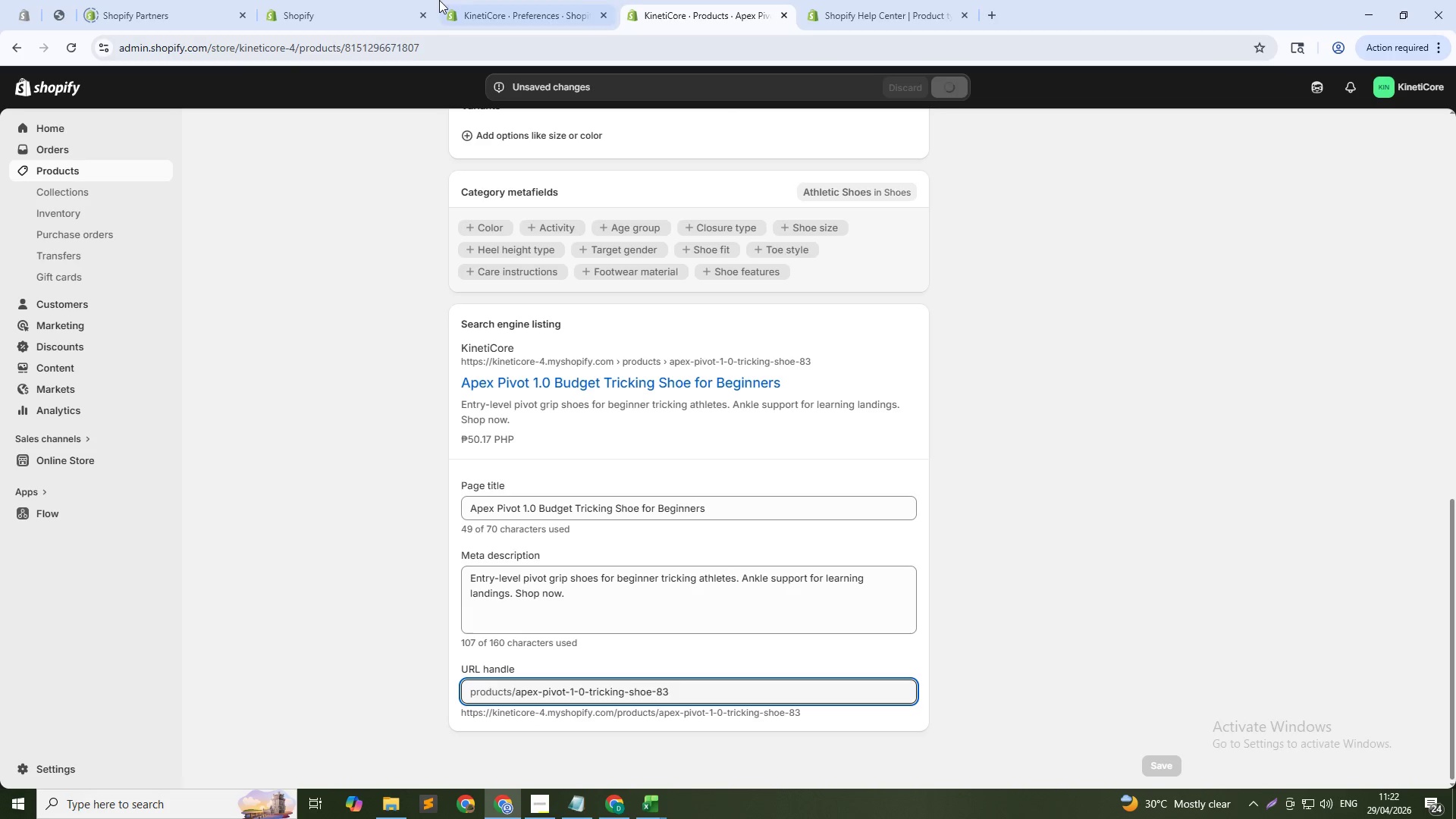 
left_click([120, 165])
 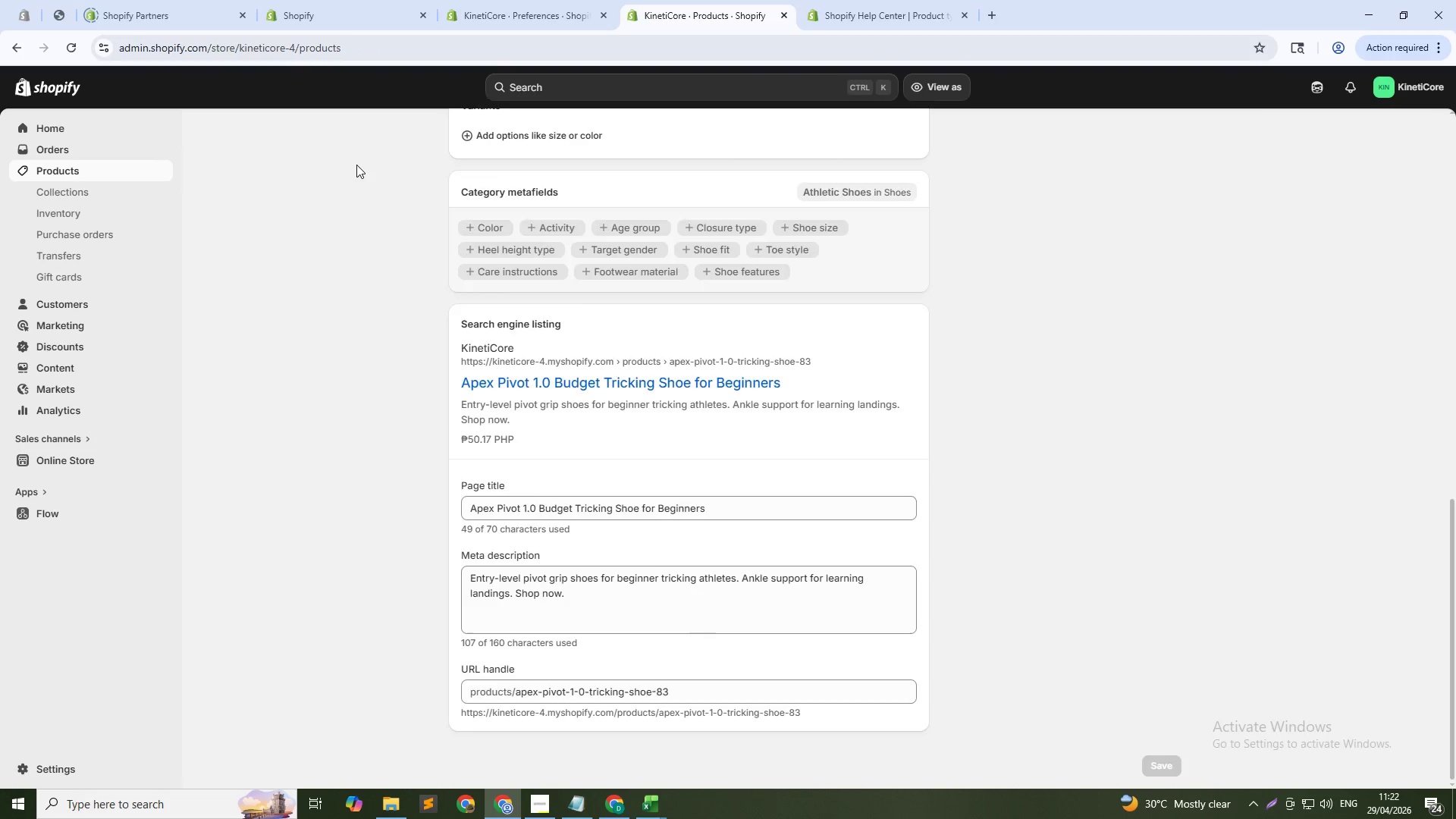 
left_click([357, 165])
 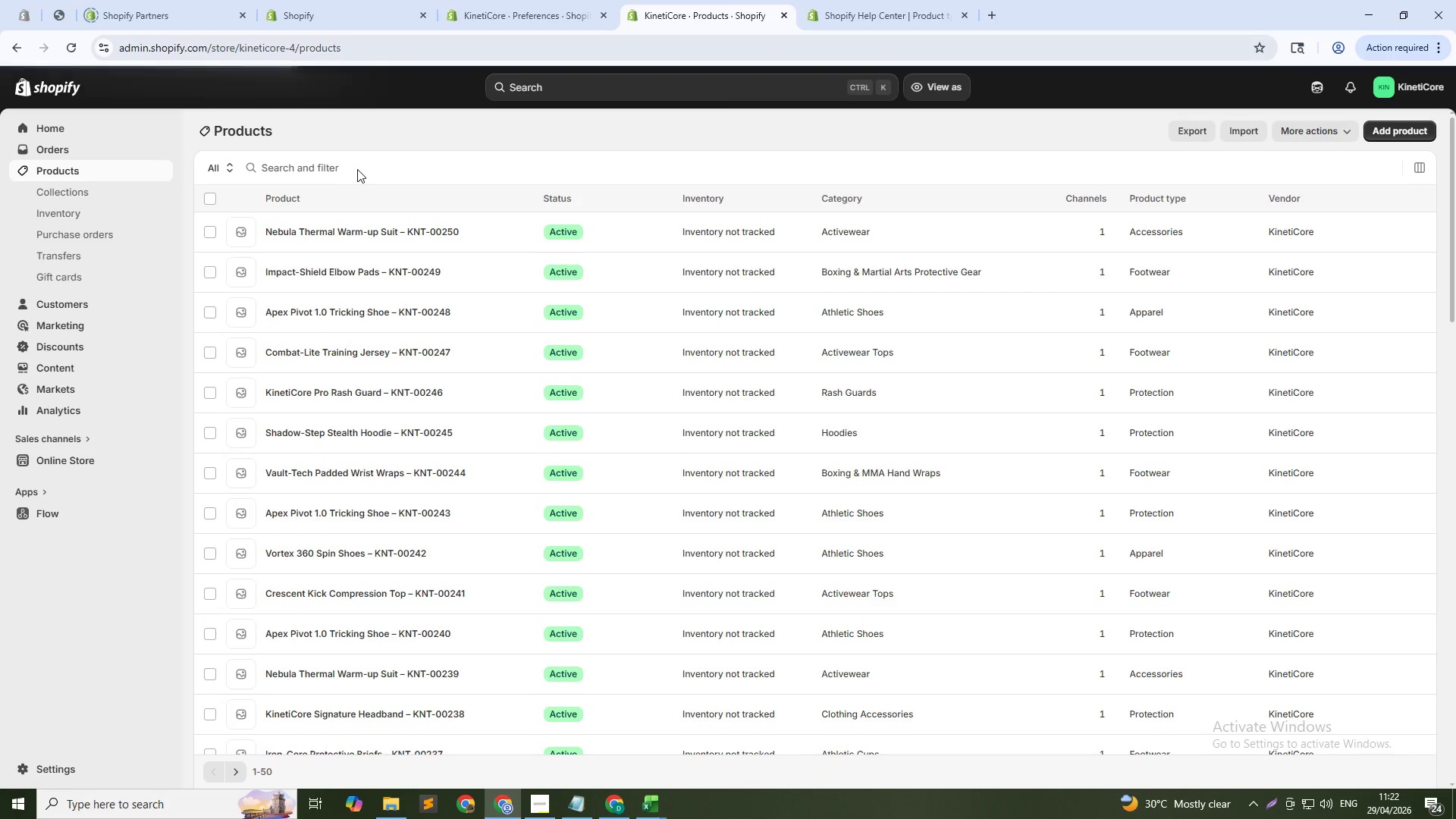 
type(apex)
 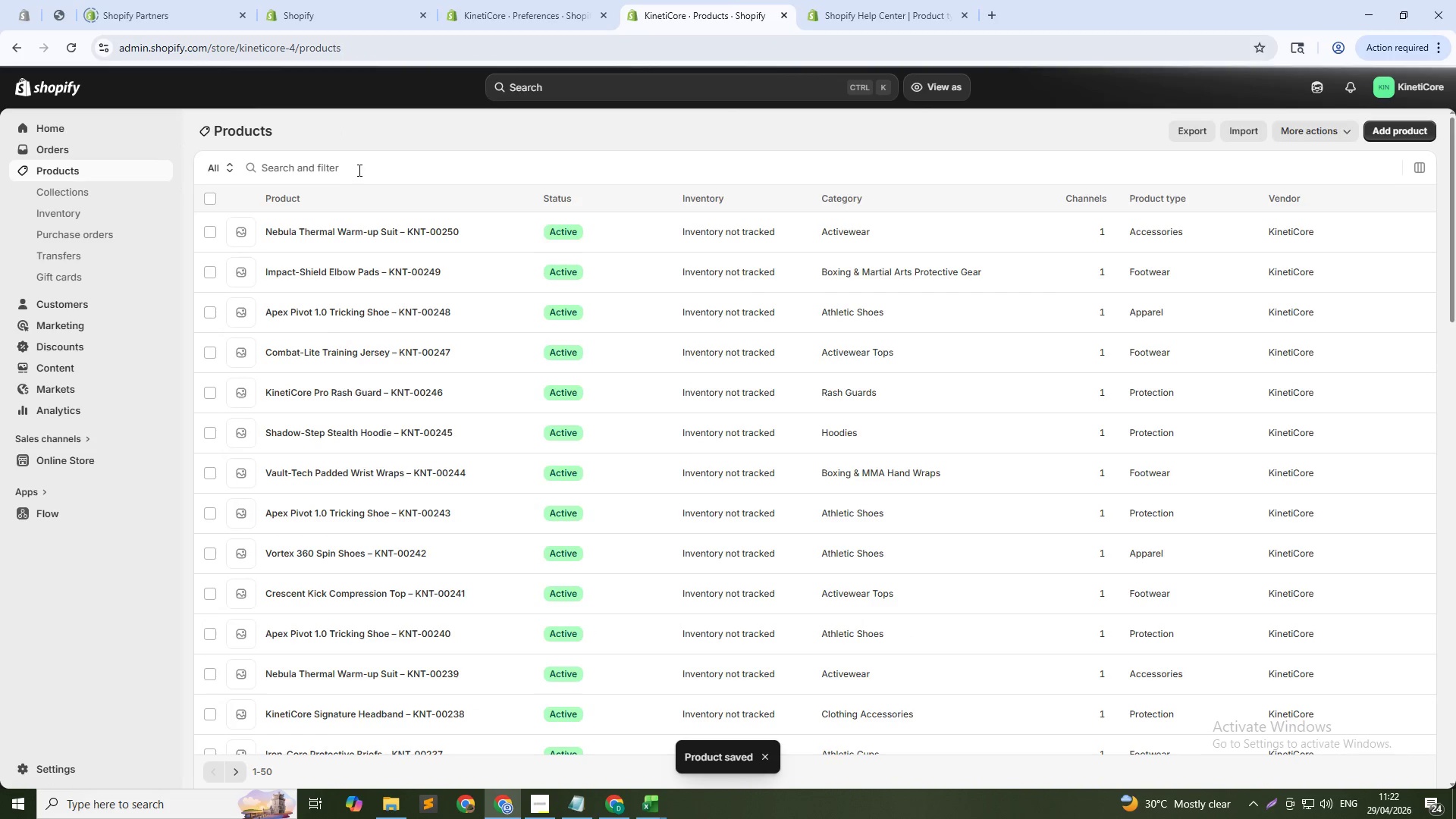 
left_click([358, 170])
 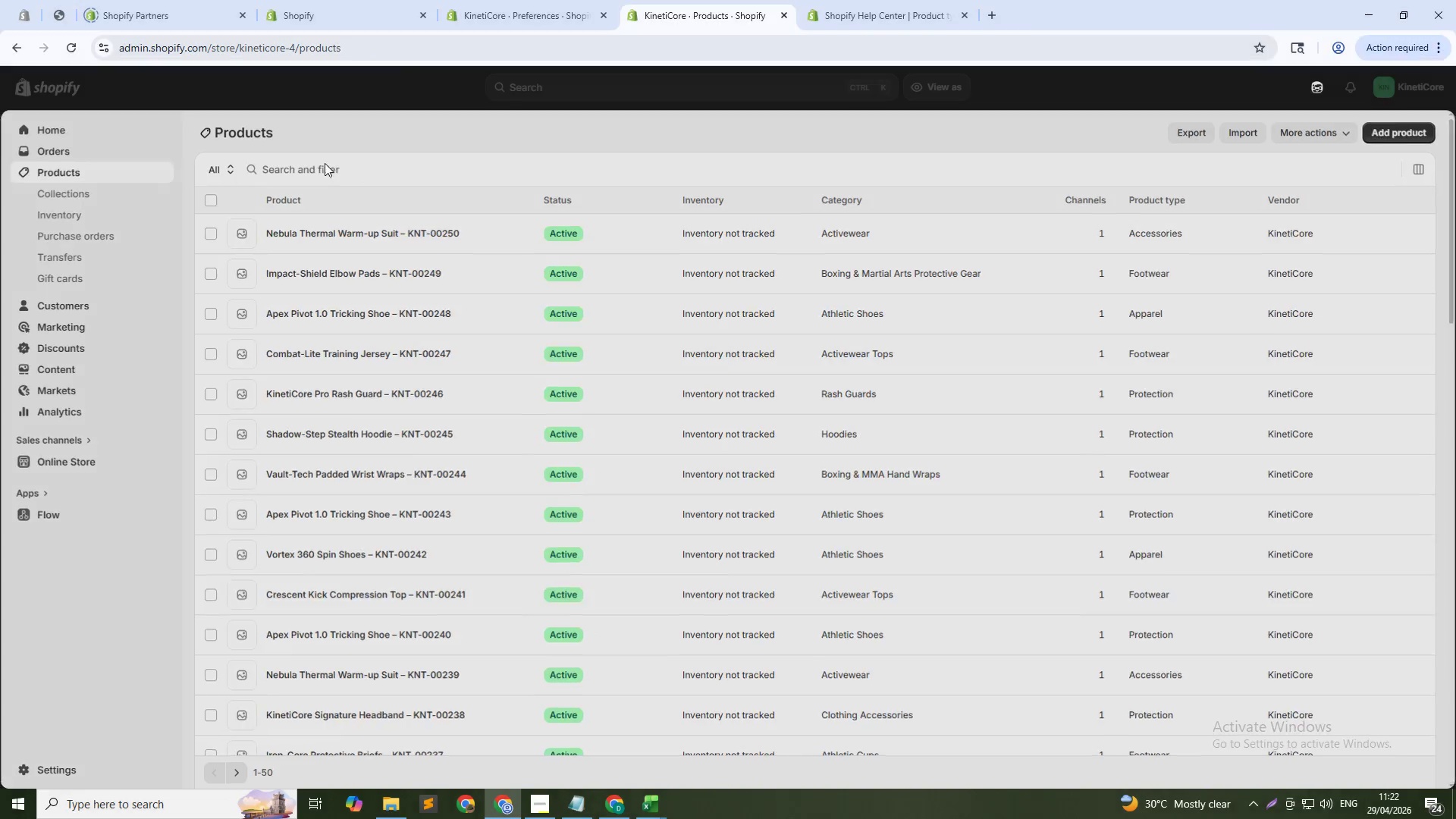 
left_click([325, 163])
 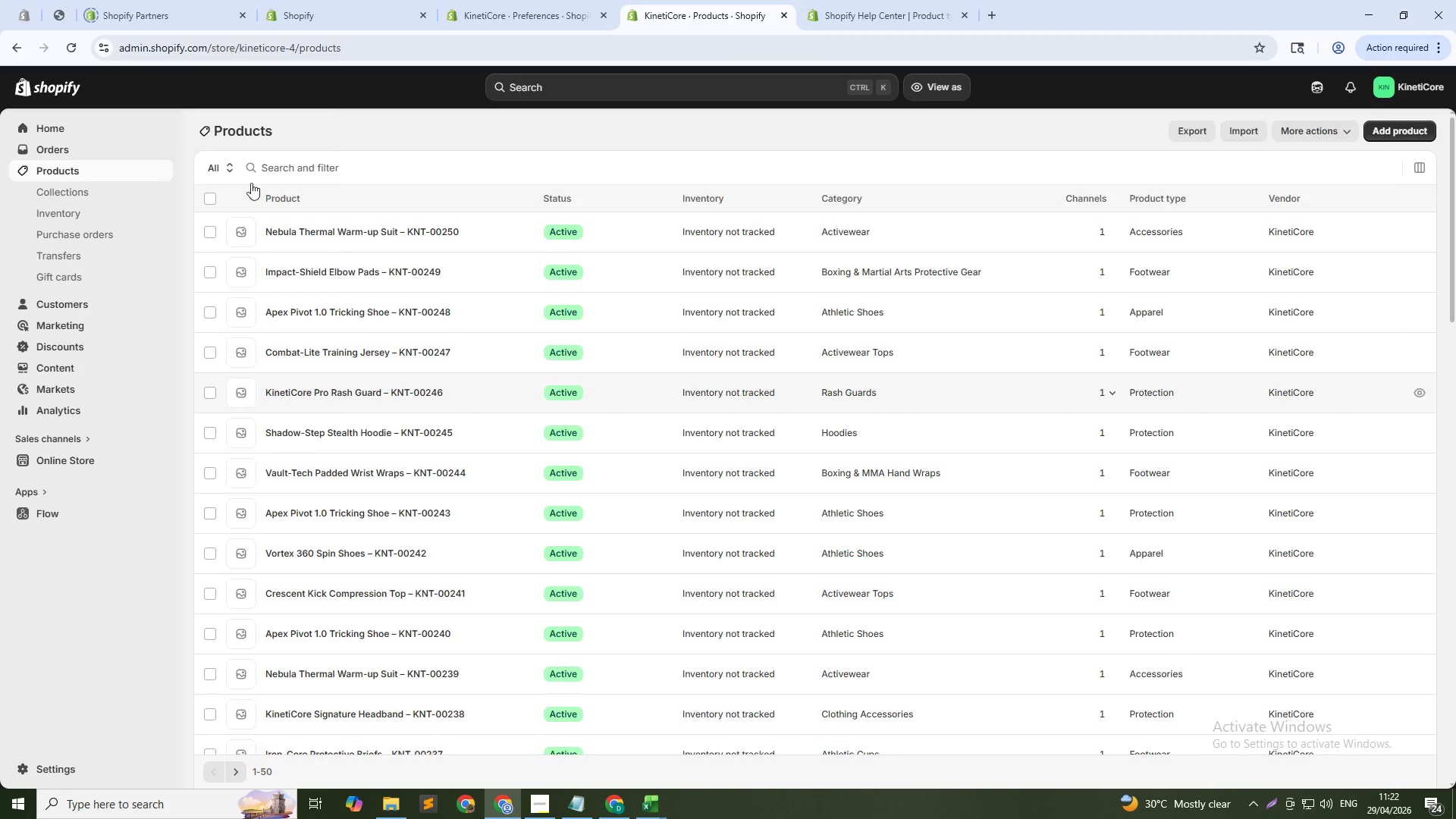 
left_click([262, 167])
 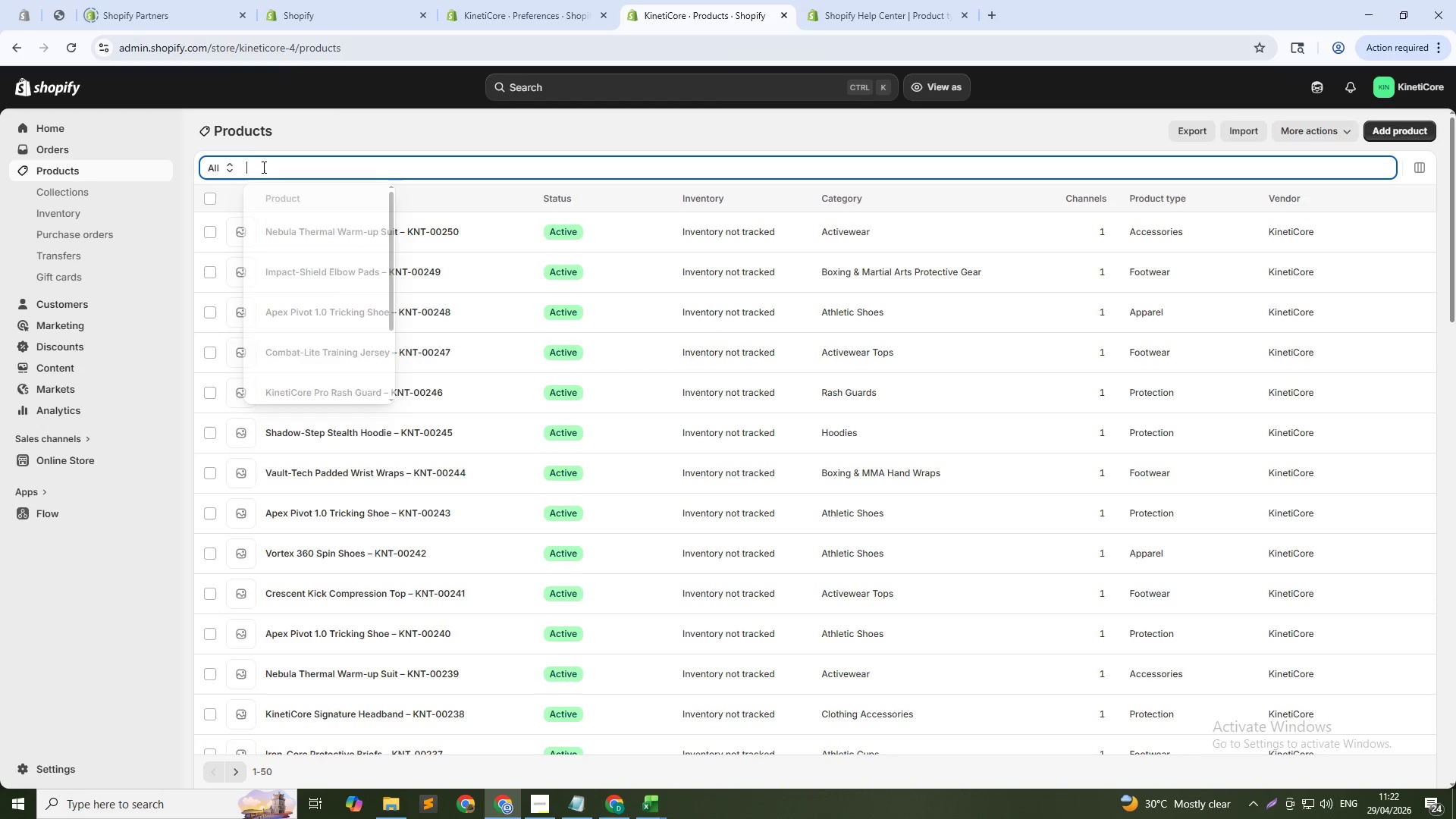 
type(apex)
 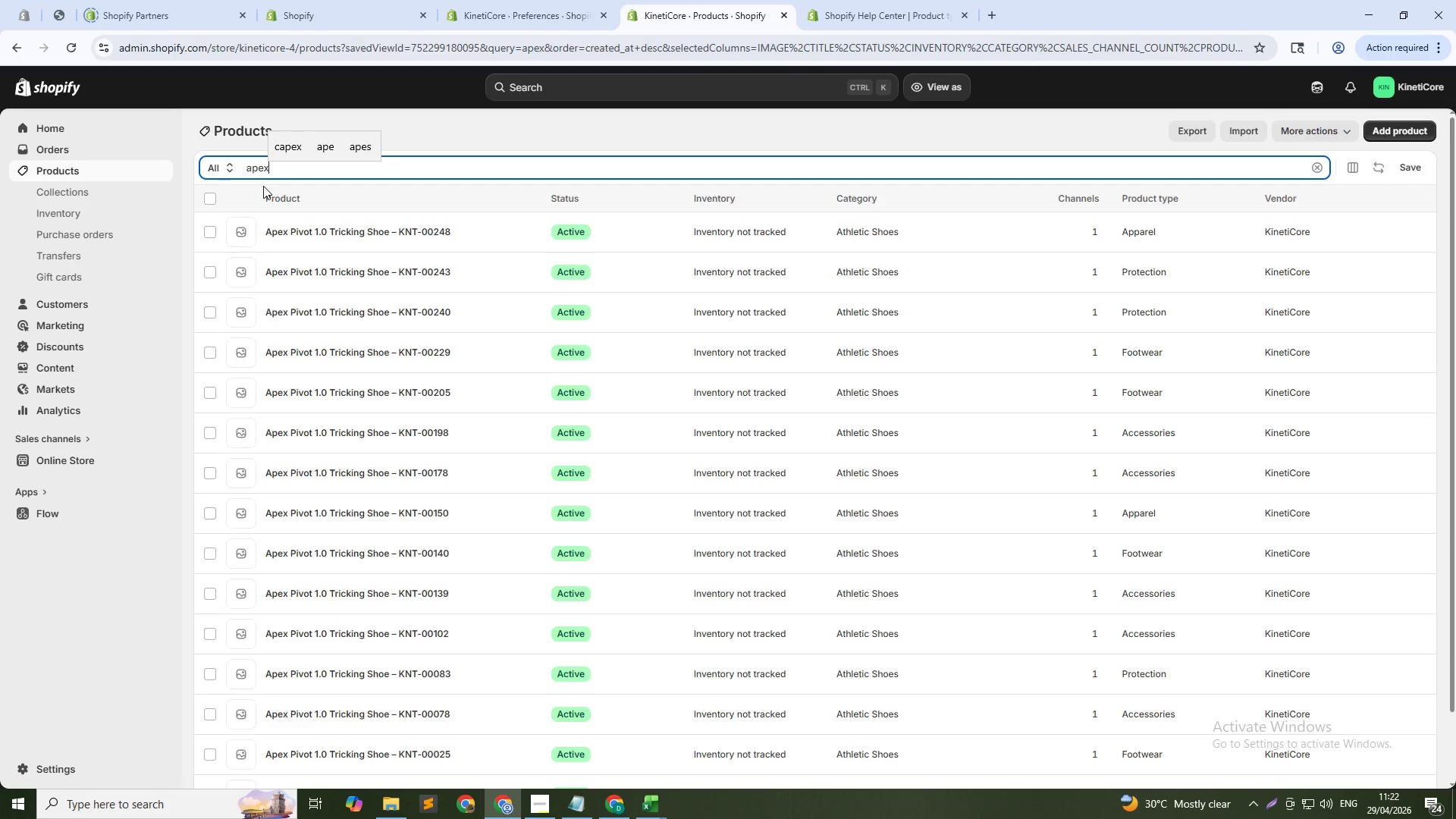 
scroll: coordinate [625, 576], scroll_direction: down, amount: 14.0
 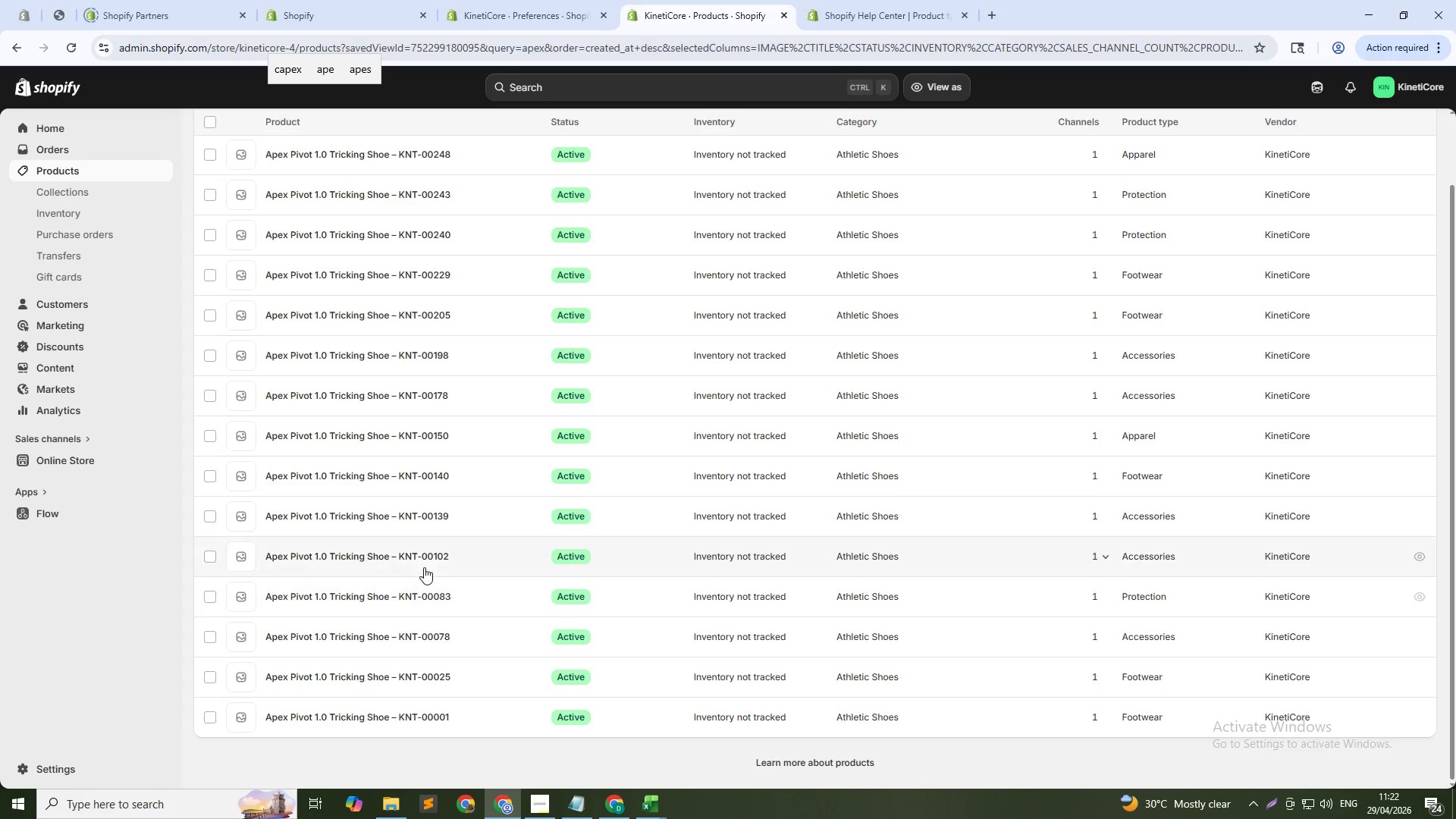 
left_click([423, 557])
 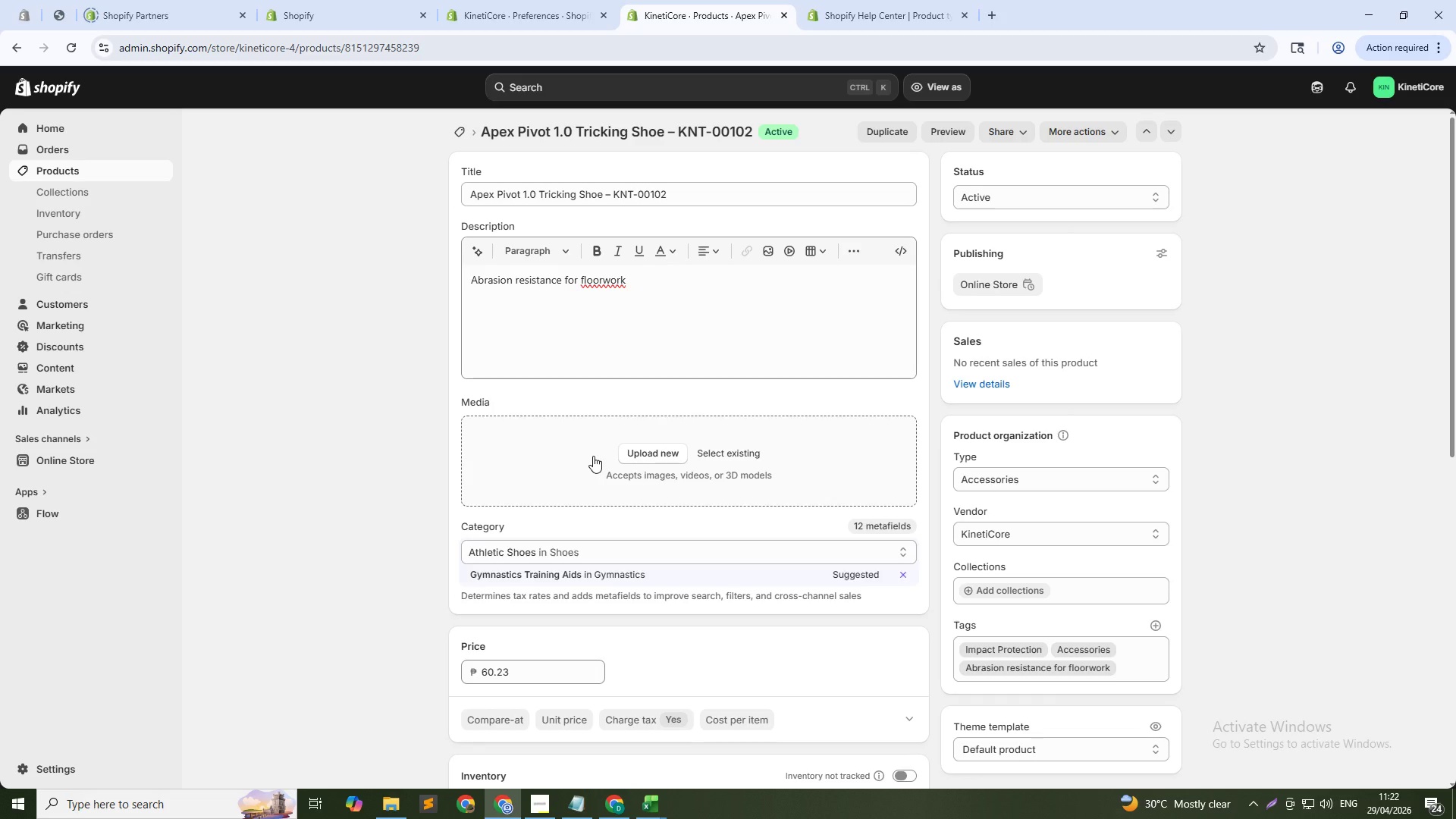 
wait(7.16)
 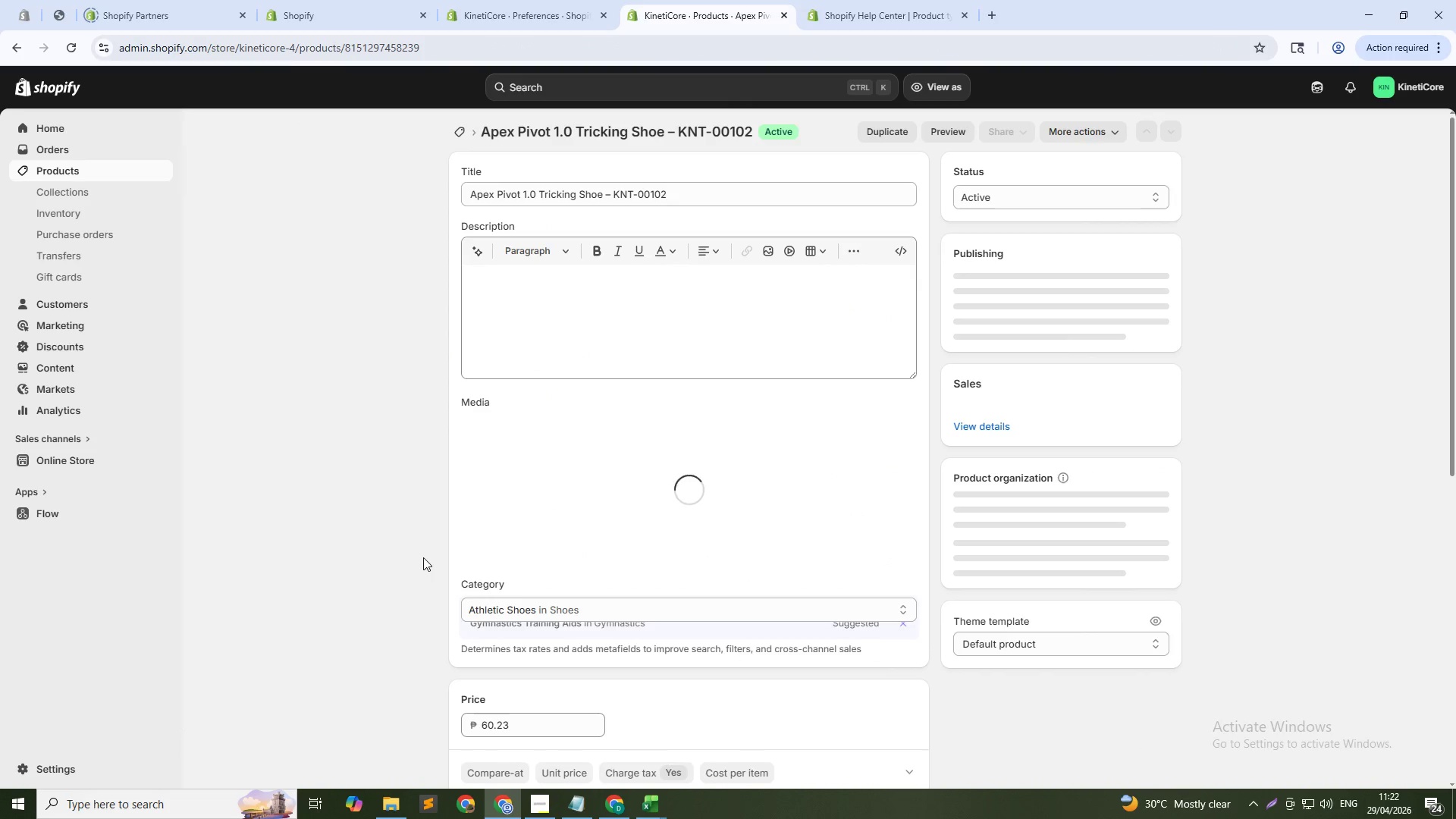 
left_click([1006, 585])
 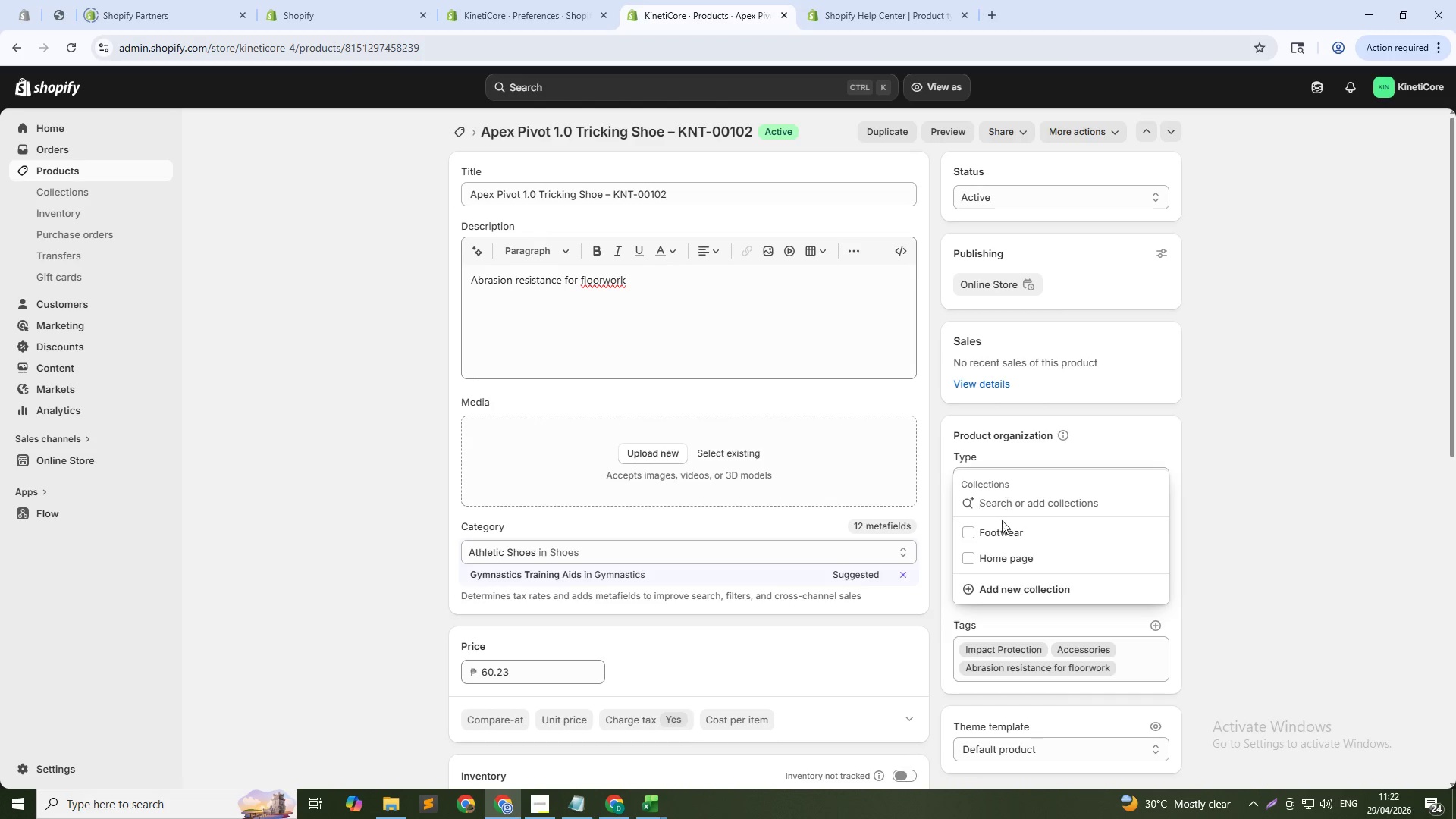 
left_click([1001, 530])
 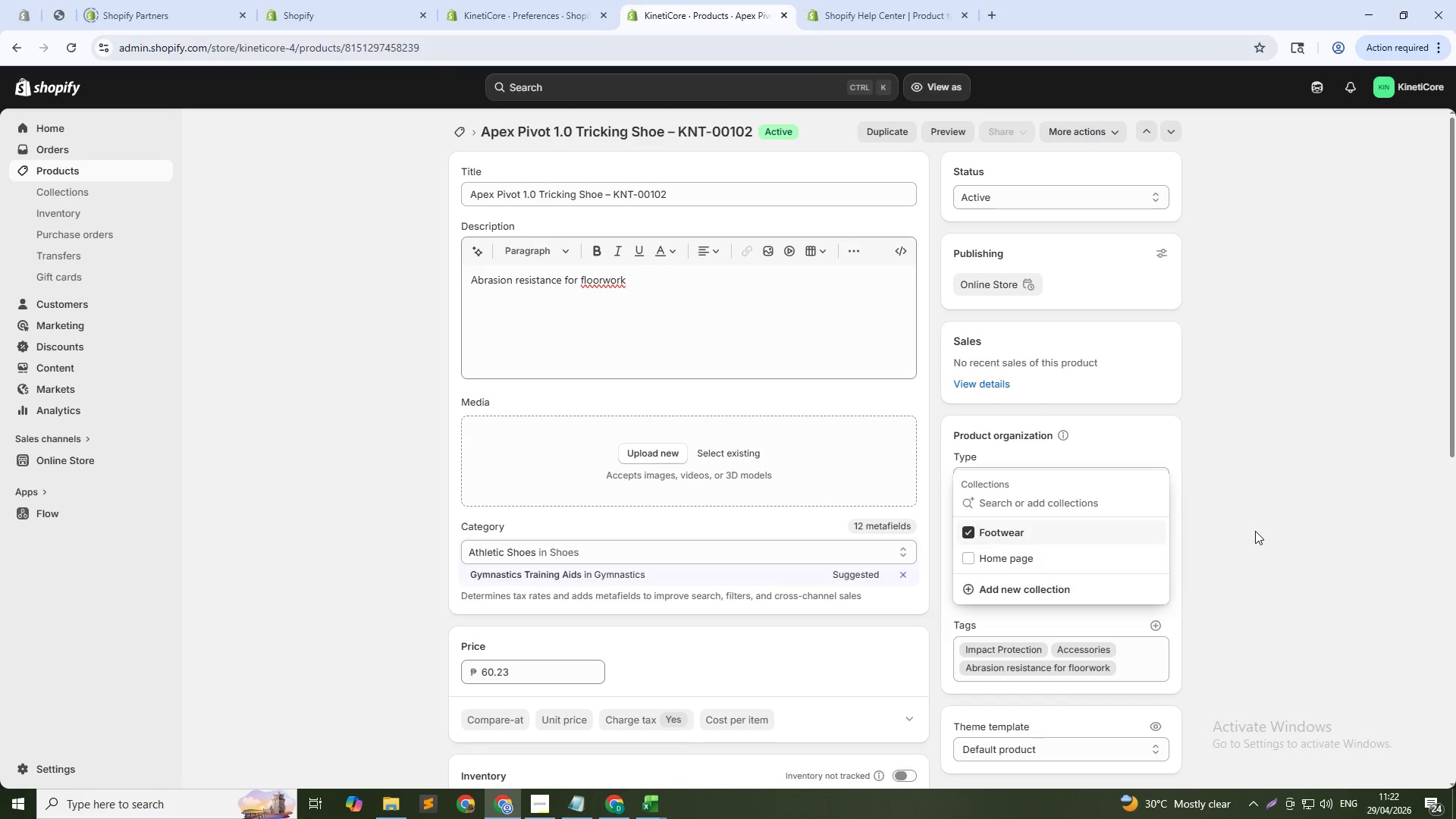 
left_click([1255, 531])
 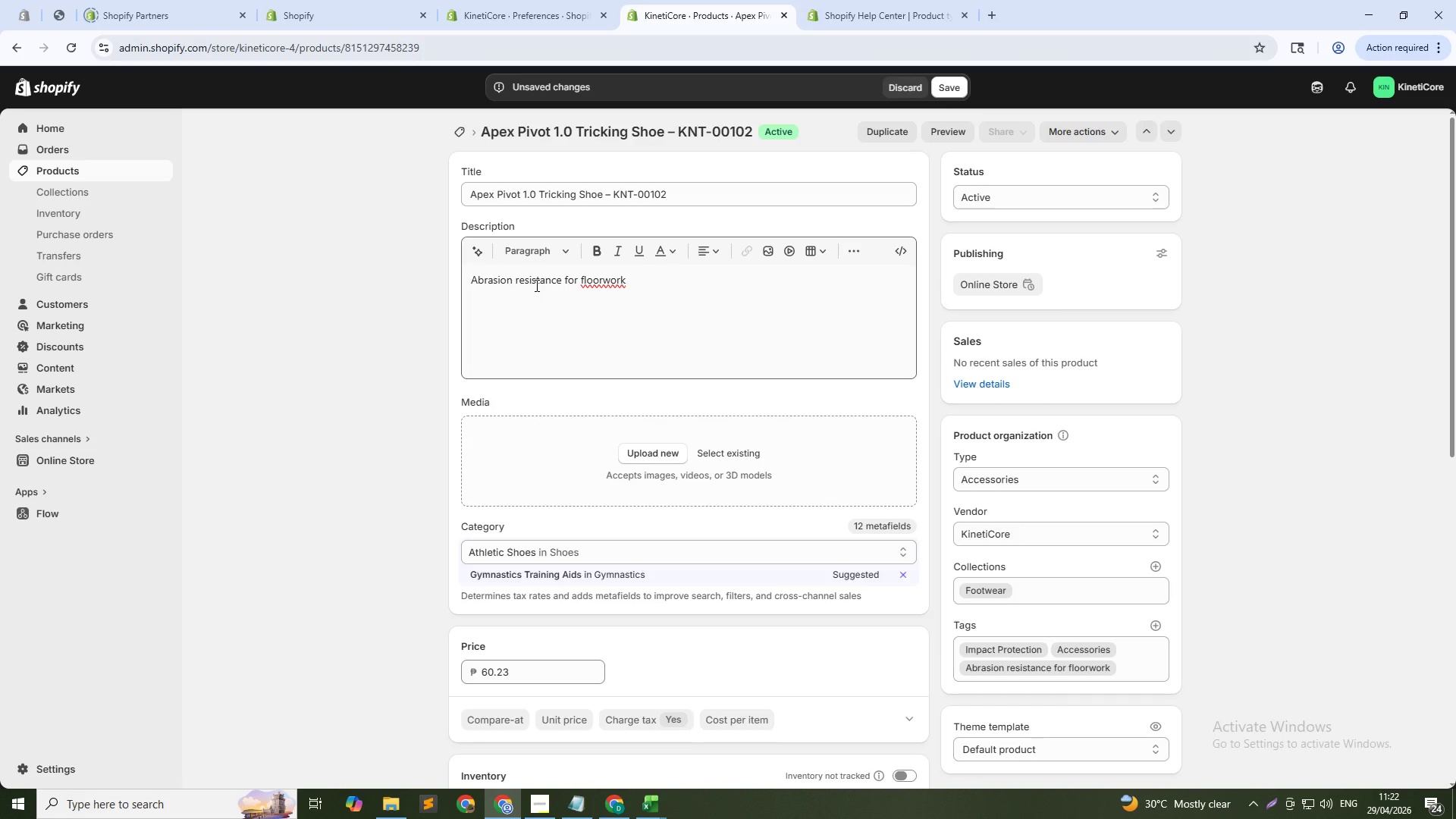 
double_click([535, 285])
 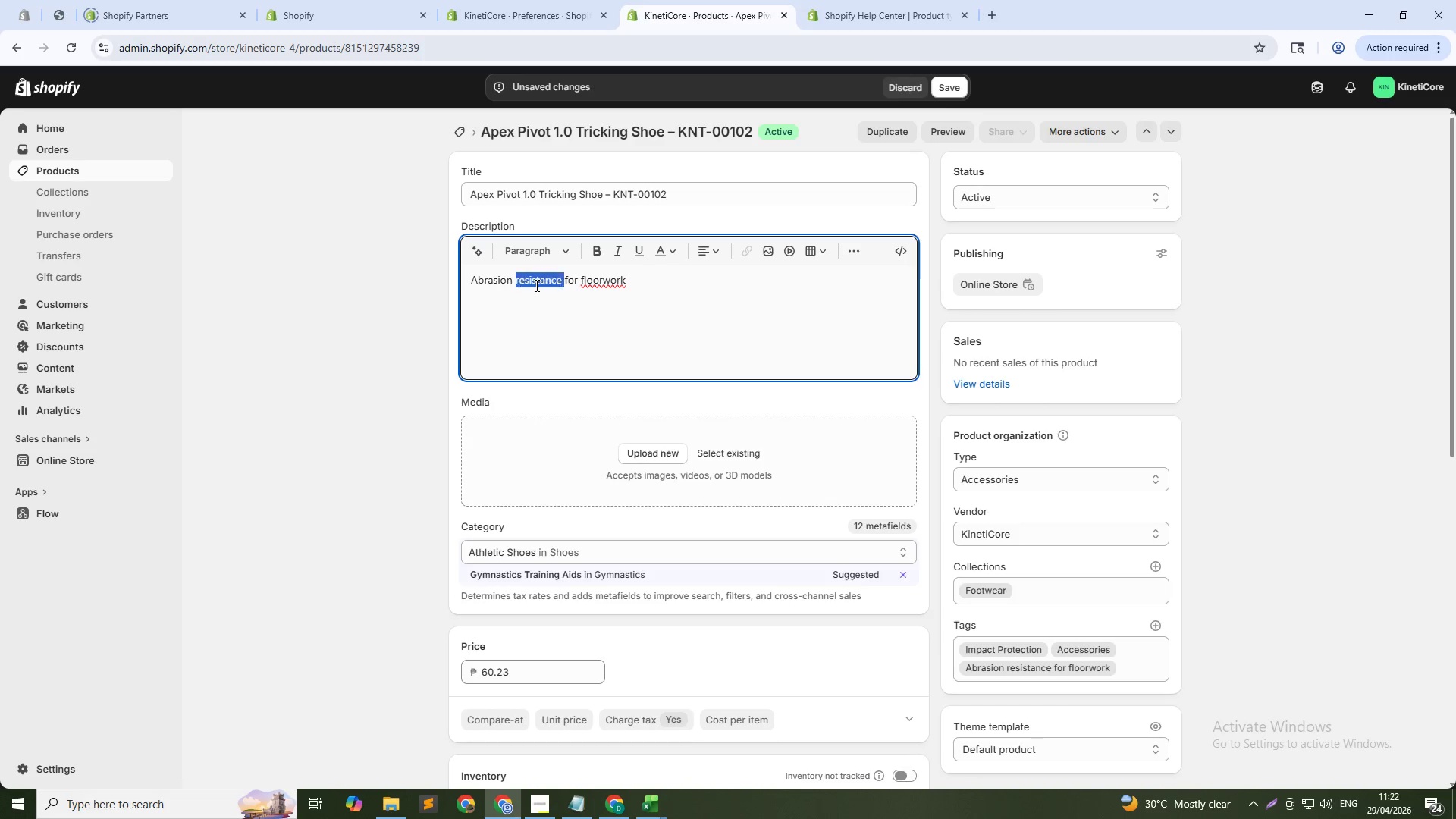 
triple_click([535, 285])
 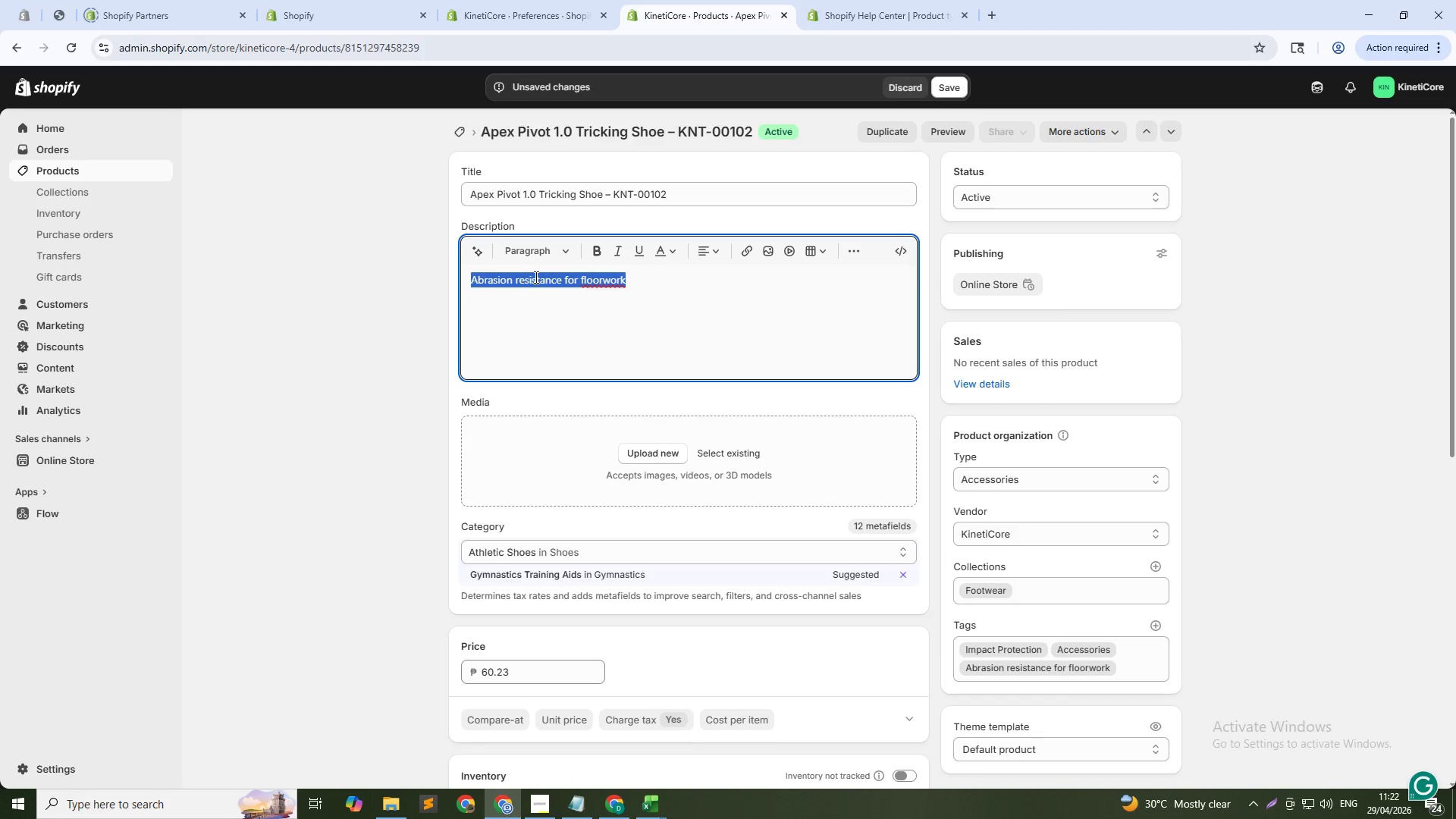 
key(Backspace)
 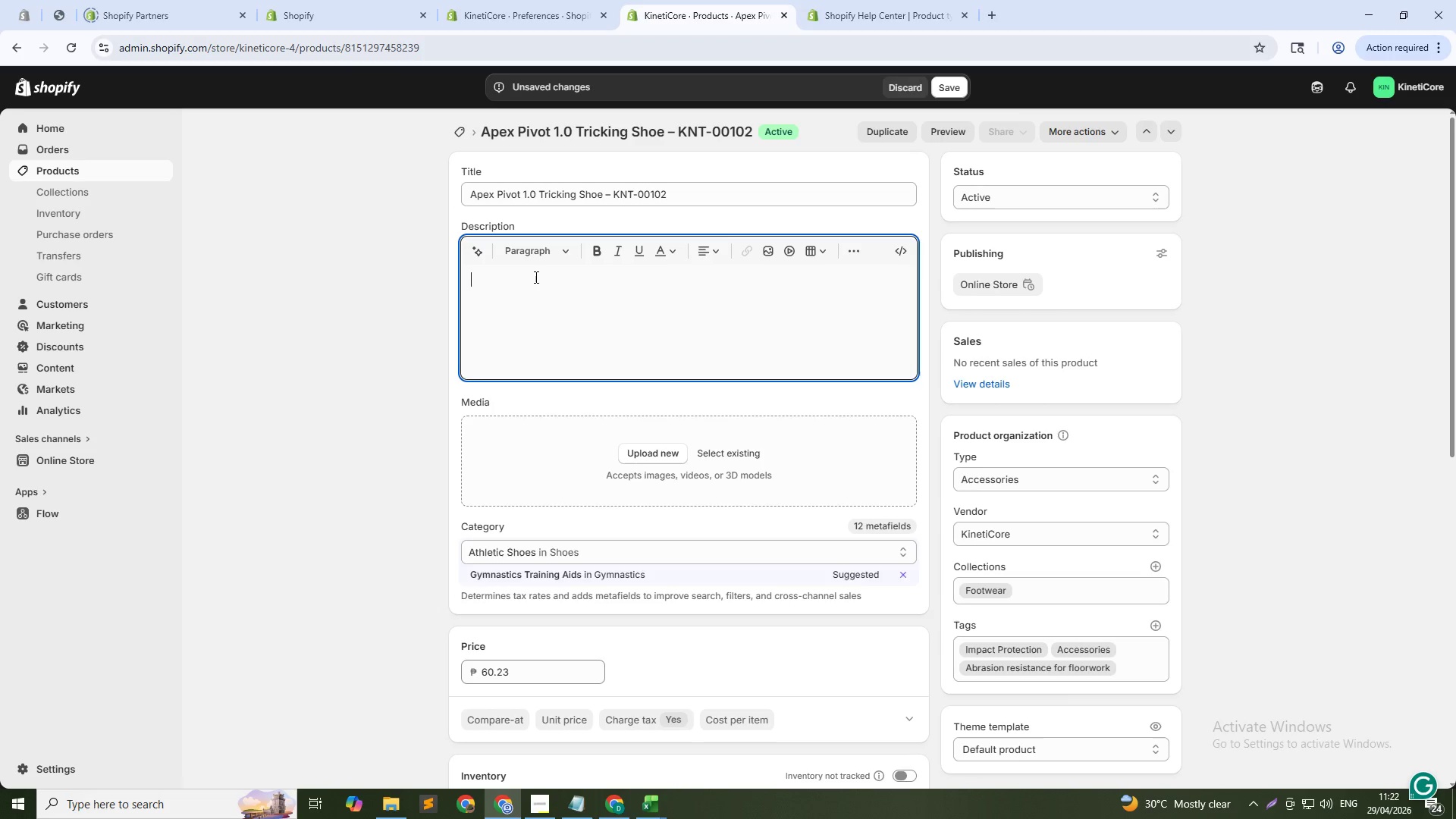 
type(Apex Pivot 1.0 Tricking Shoes with abrasion- resistant outsole for floorwork and slide moves. Pivot-point grip for smooth rotationa)
key(Backspace)
type(s on any surface. Ankle support for landings. Built for athle)
 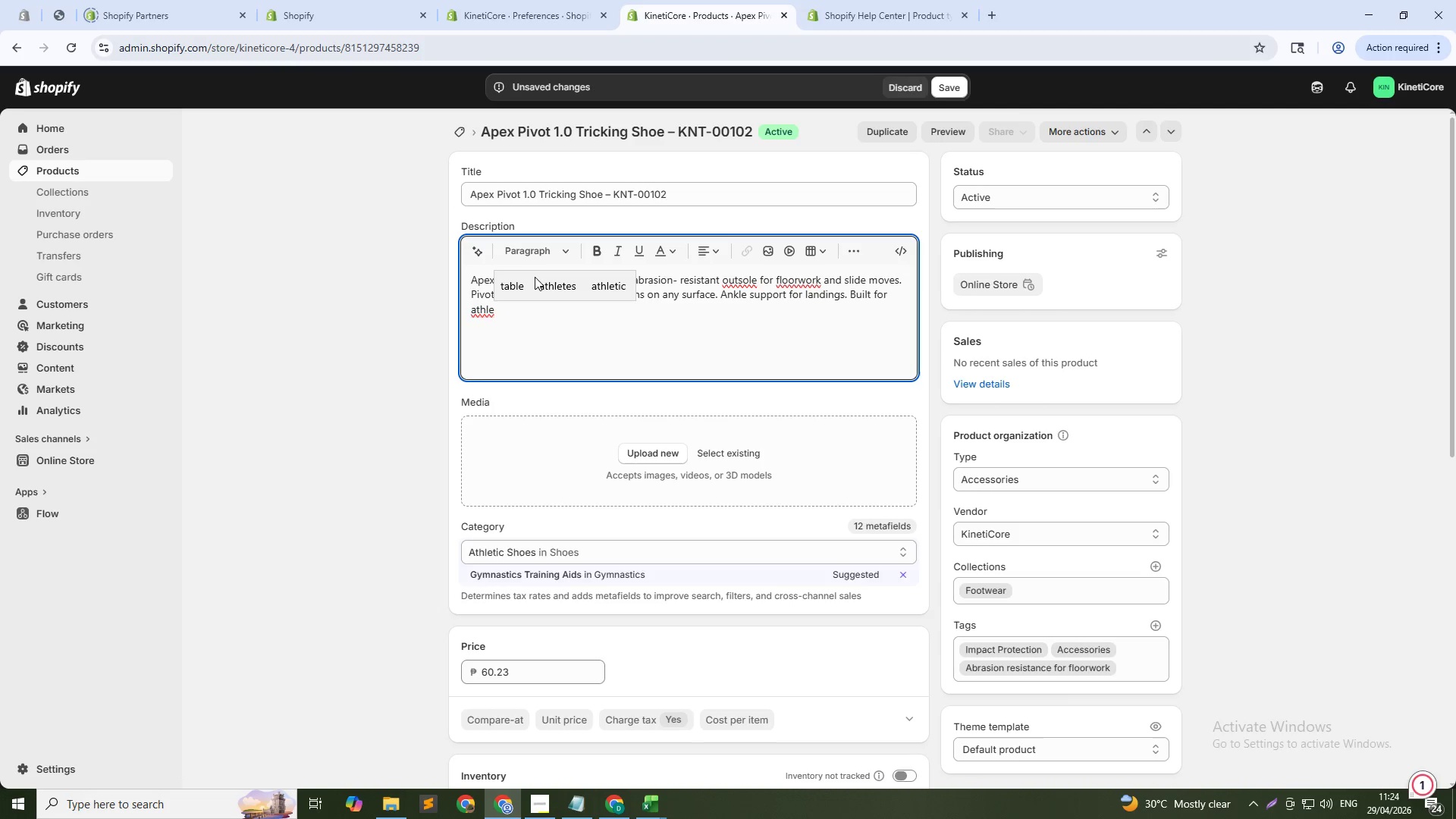 
type(tes who train)
 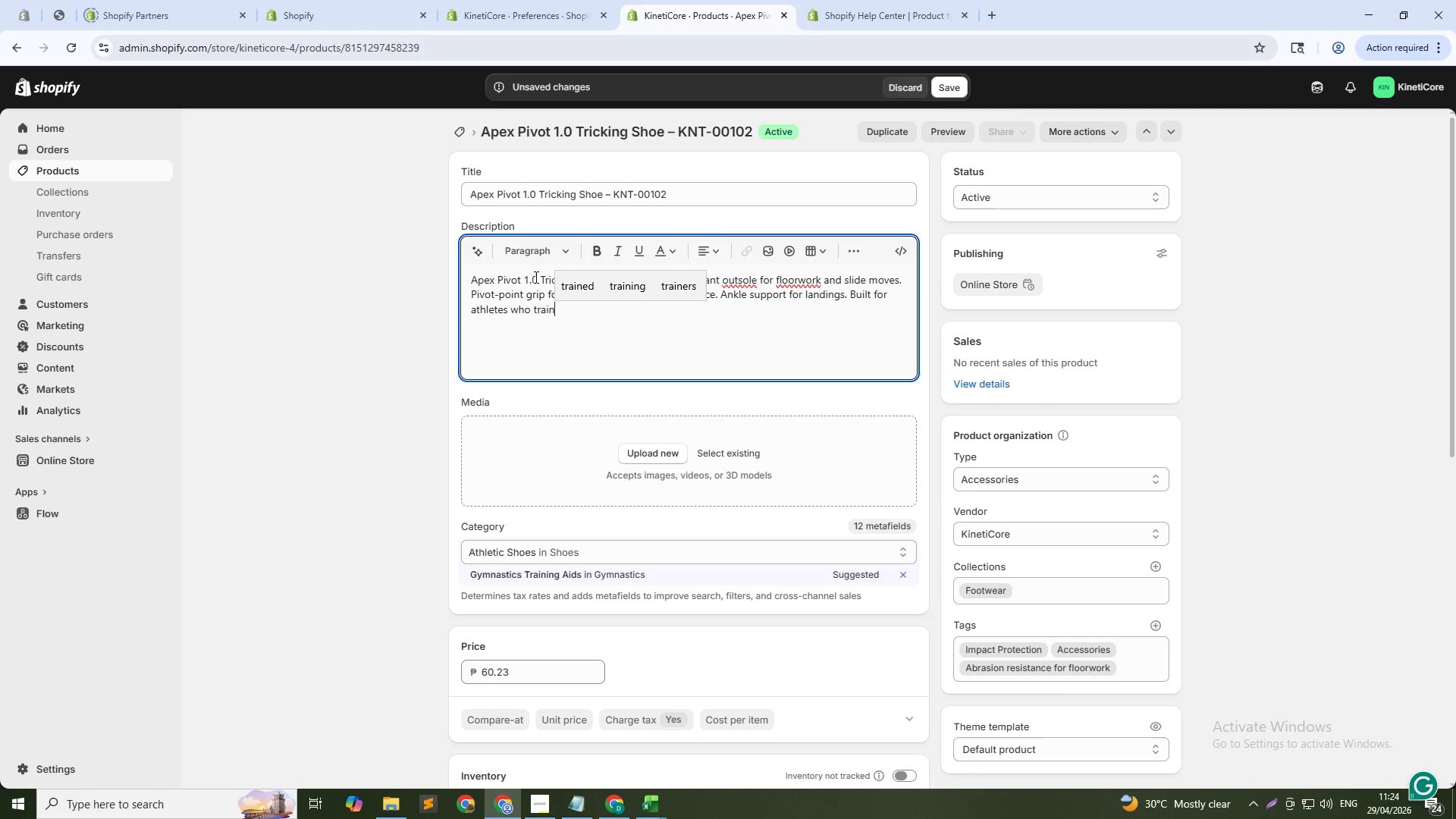 
type( on rough mats and out )
key(Backspace)
type(door surfaces)
 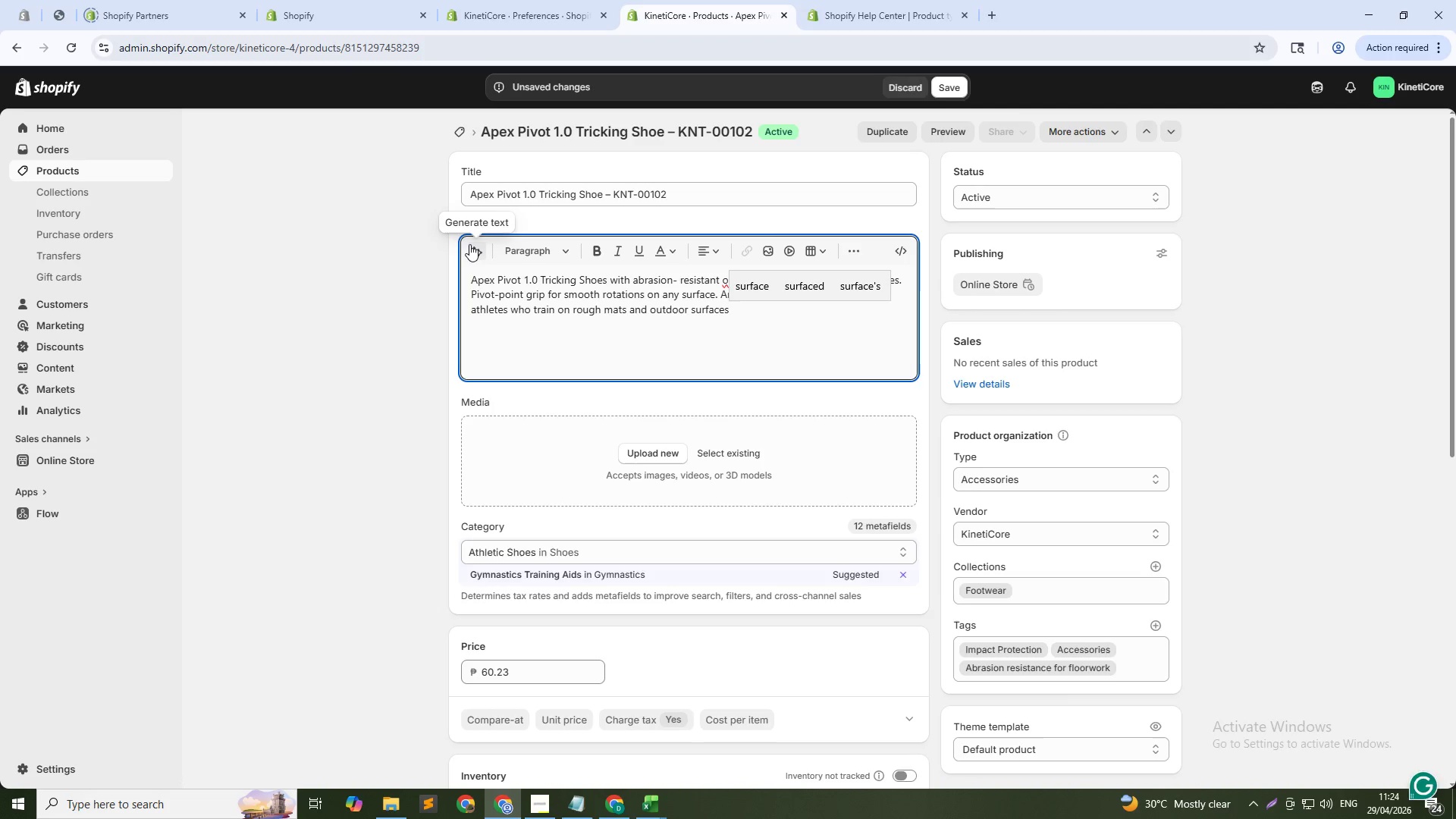 
key(Period)
 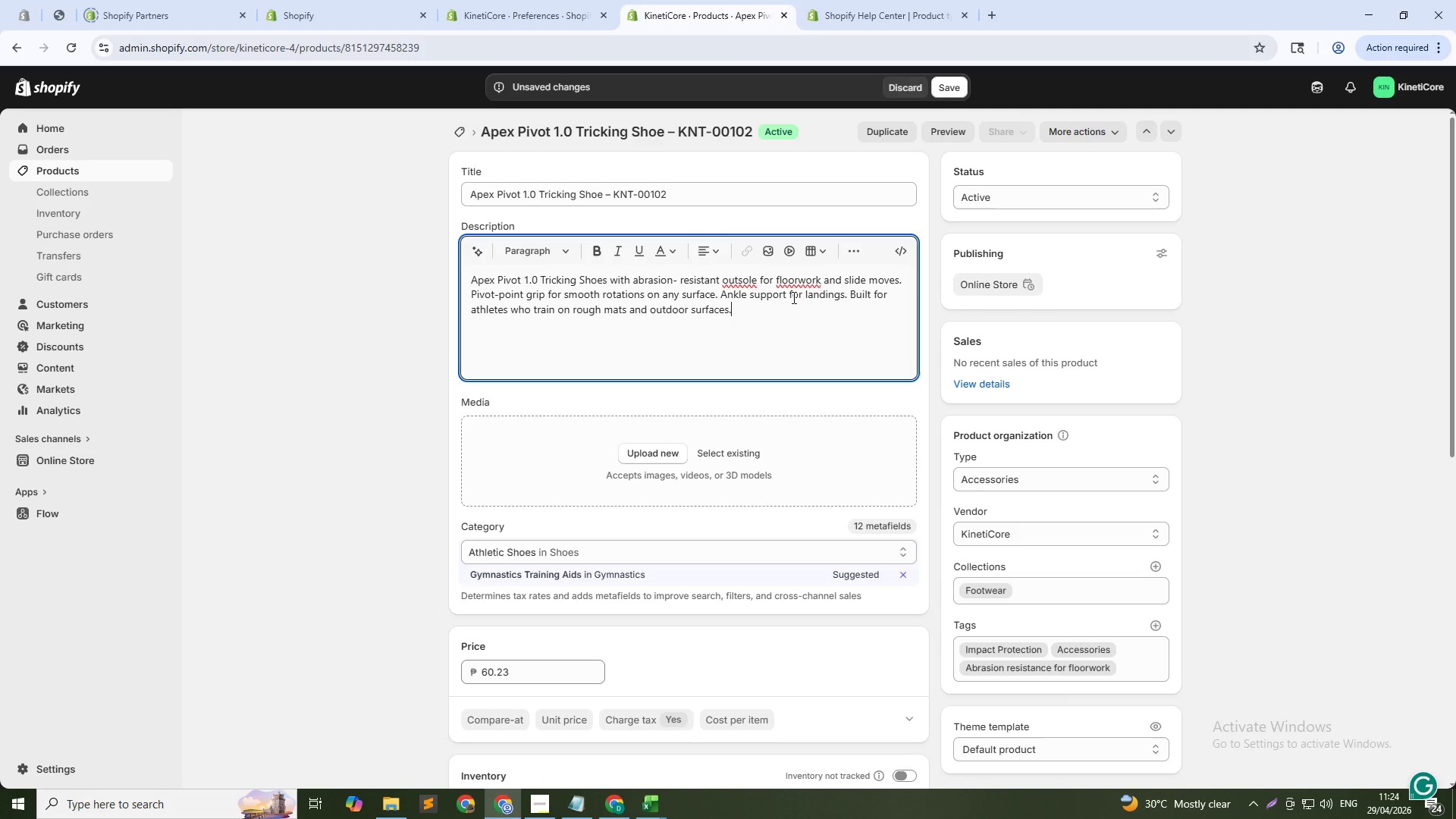 
wait(6.97)
 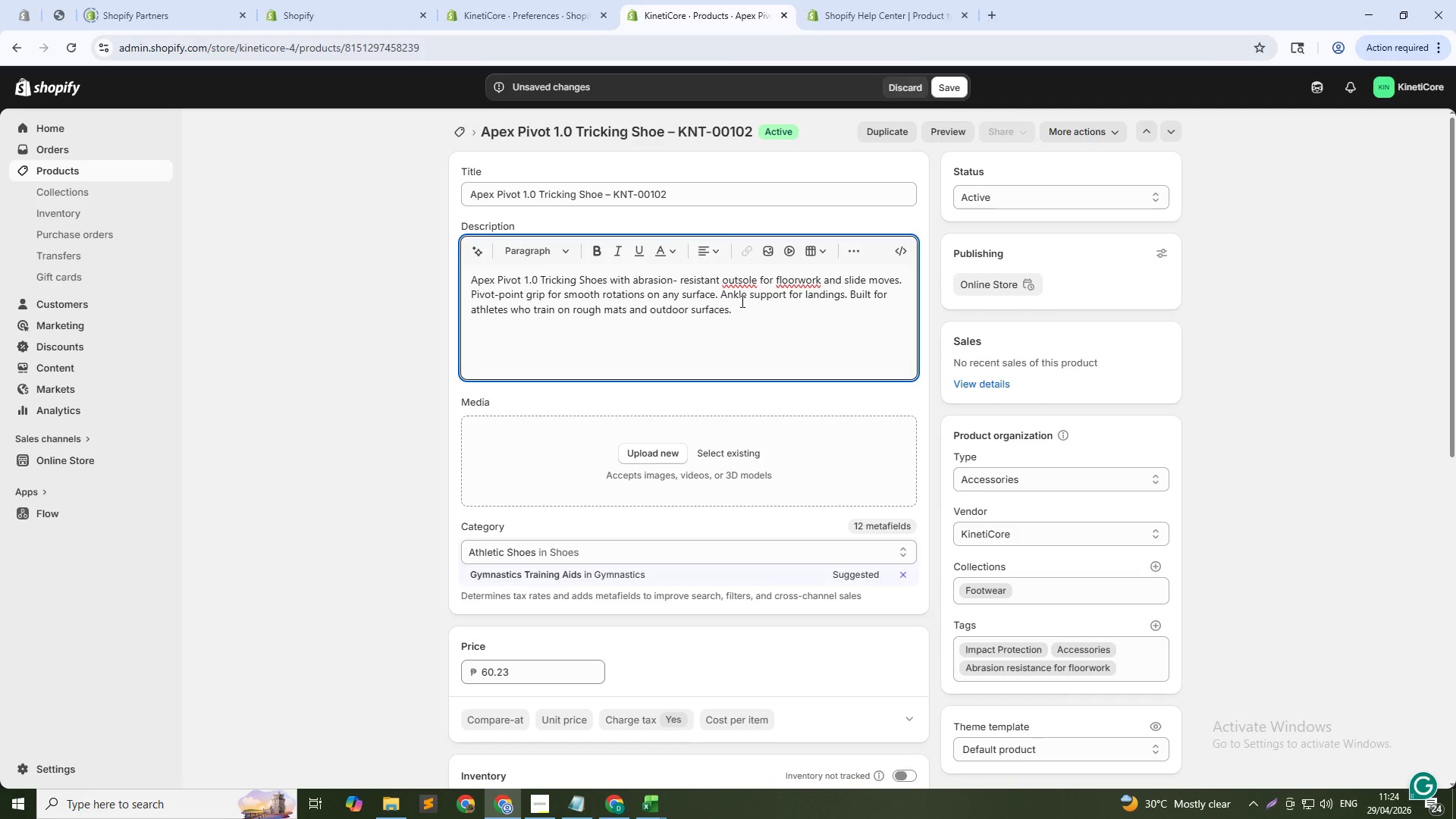 
scroll: coordinate [585, 399], scroll_direction: down, amount: 17.0
 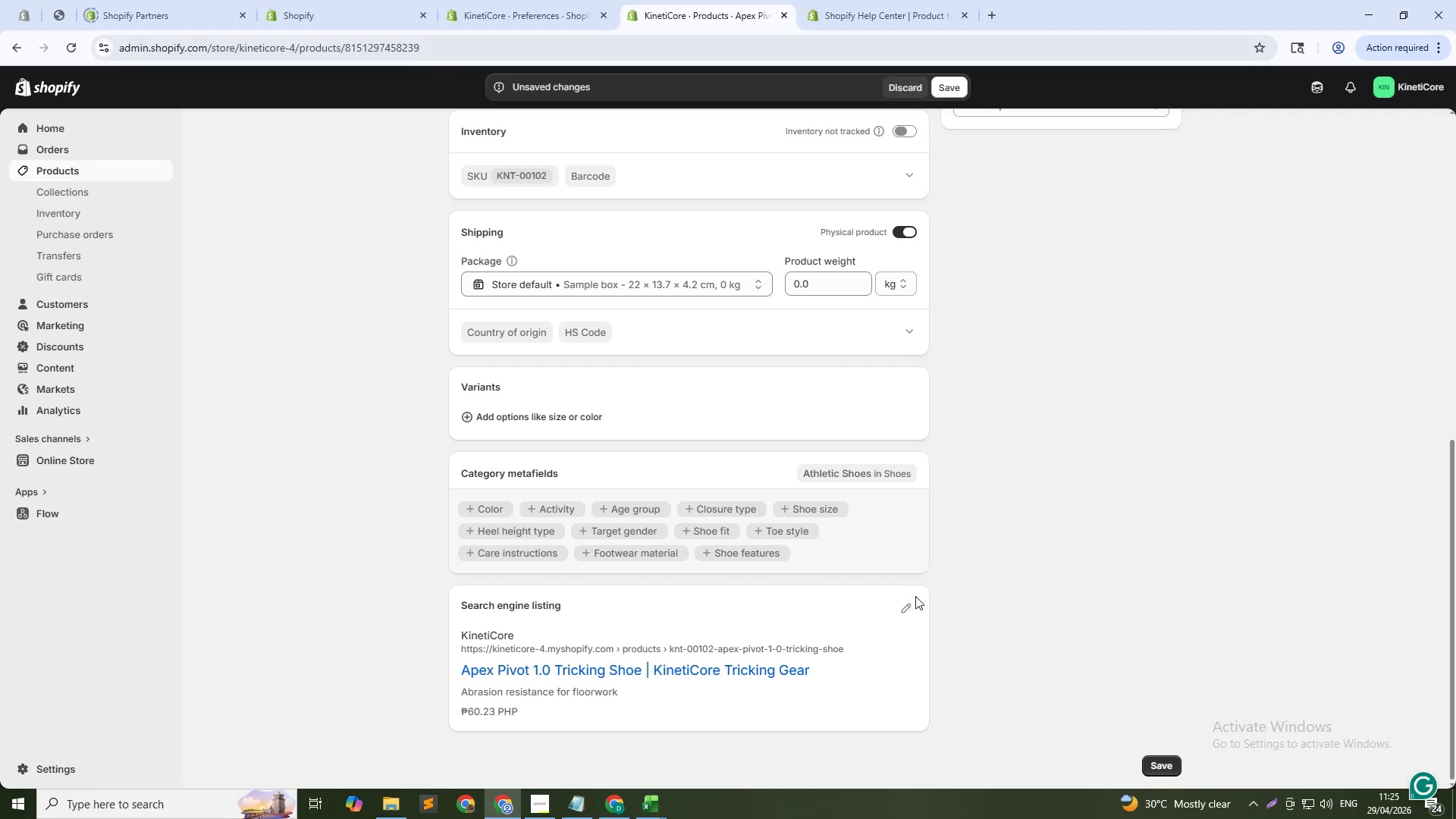 
left_click([904, 610])
 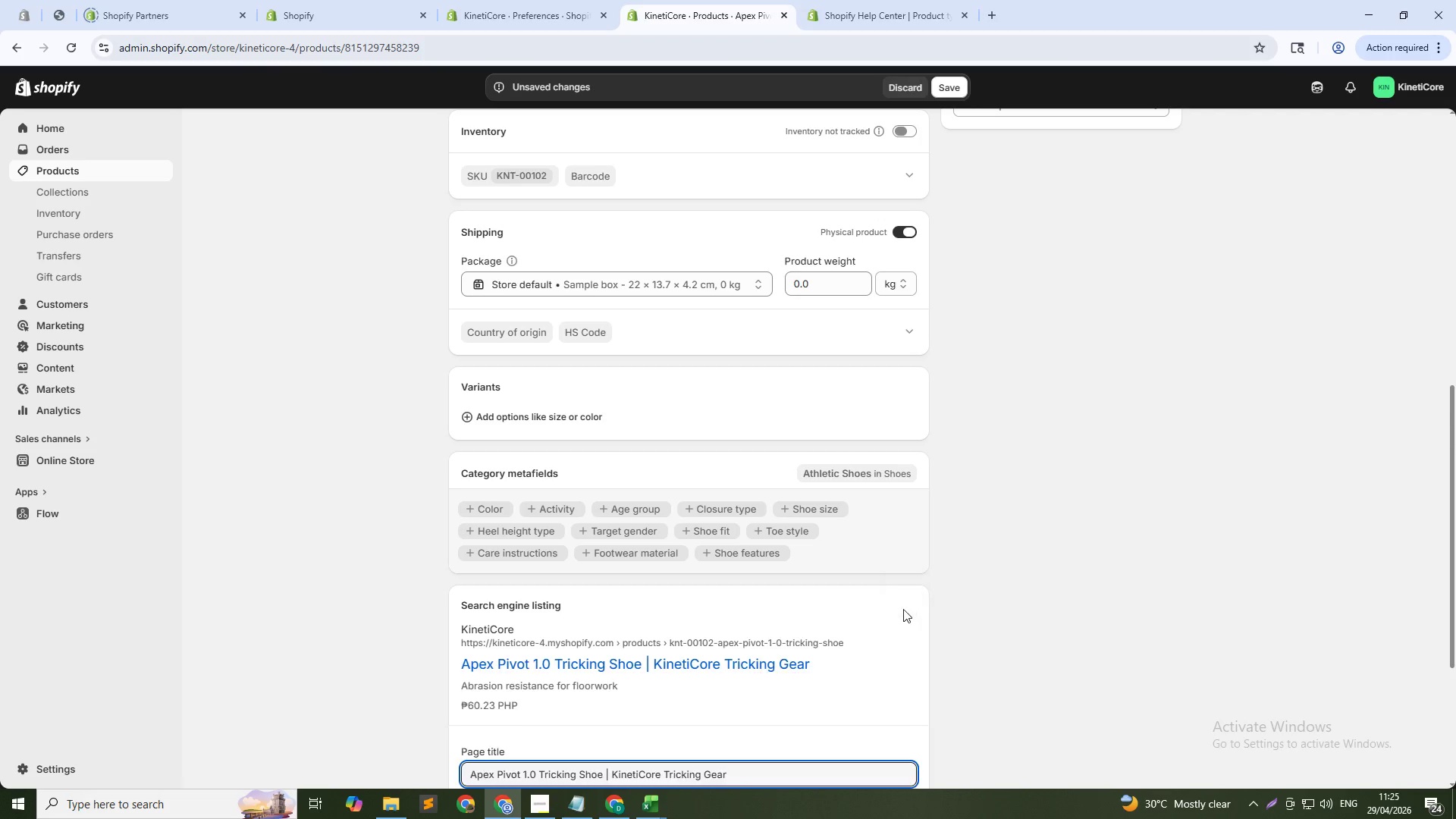 
scroll: coordinate [903, 609], scroll_direction: down, amount: 6.0
 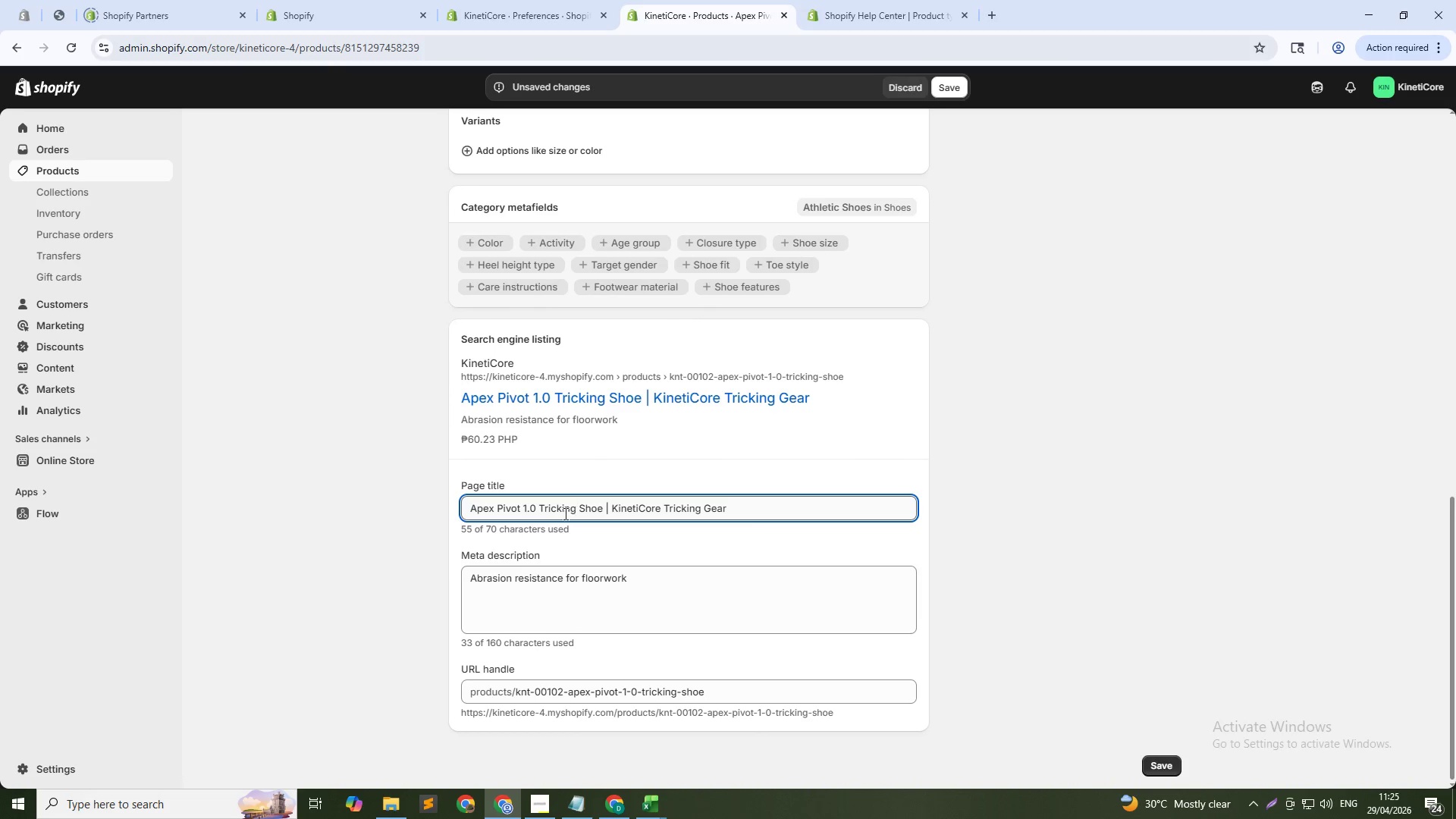 
wait(12.95)
 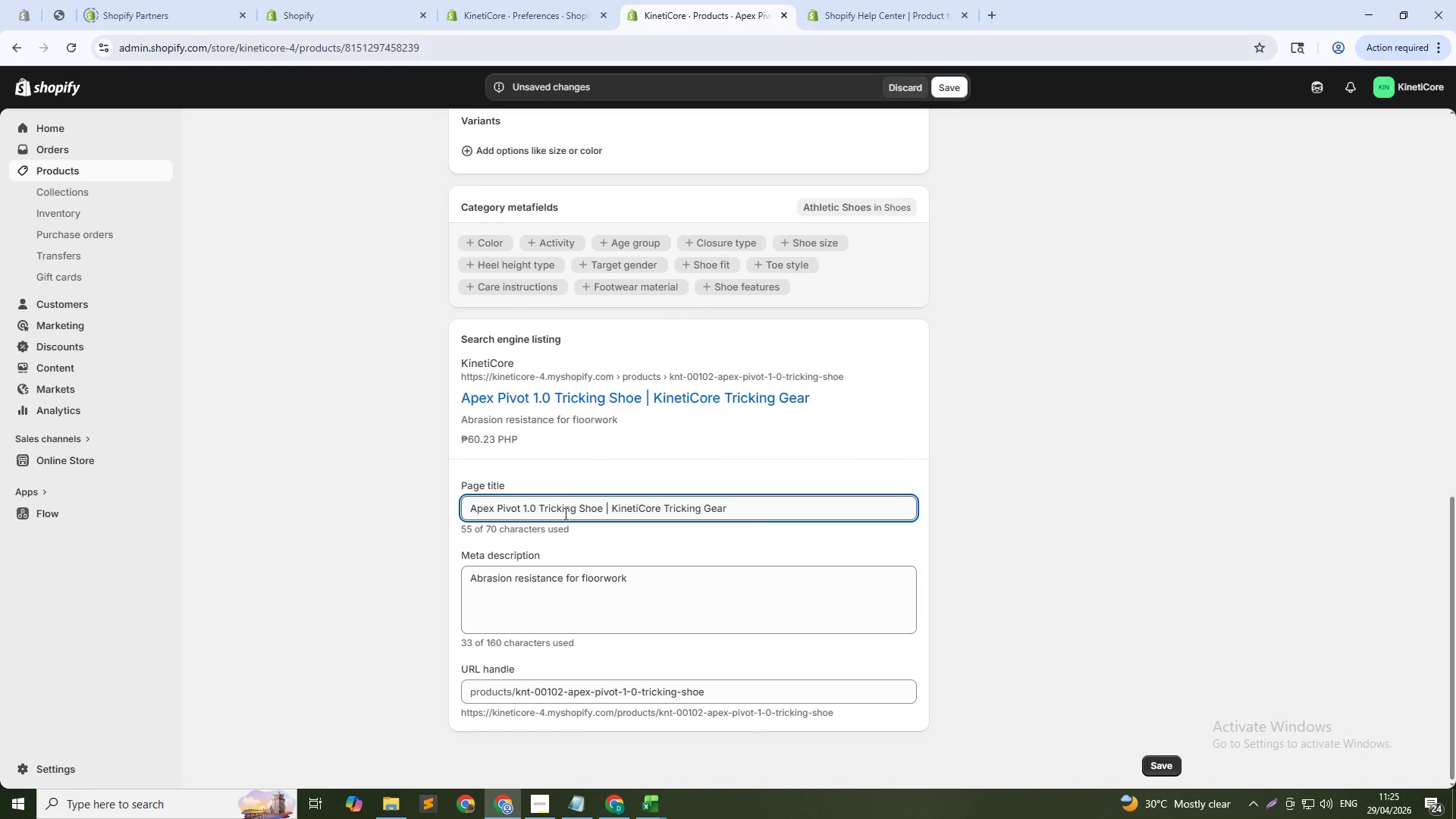 
double_click([682, 510])
 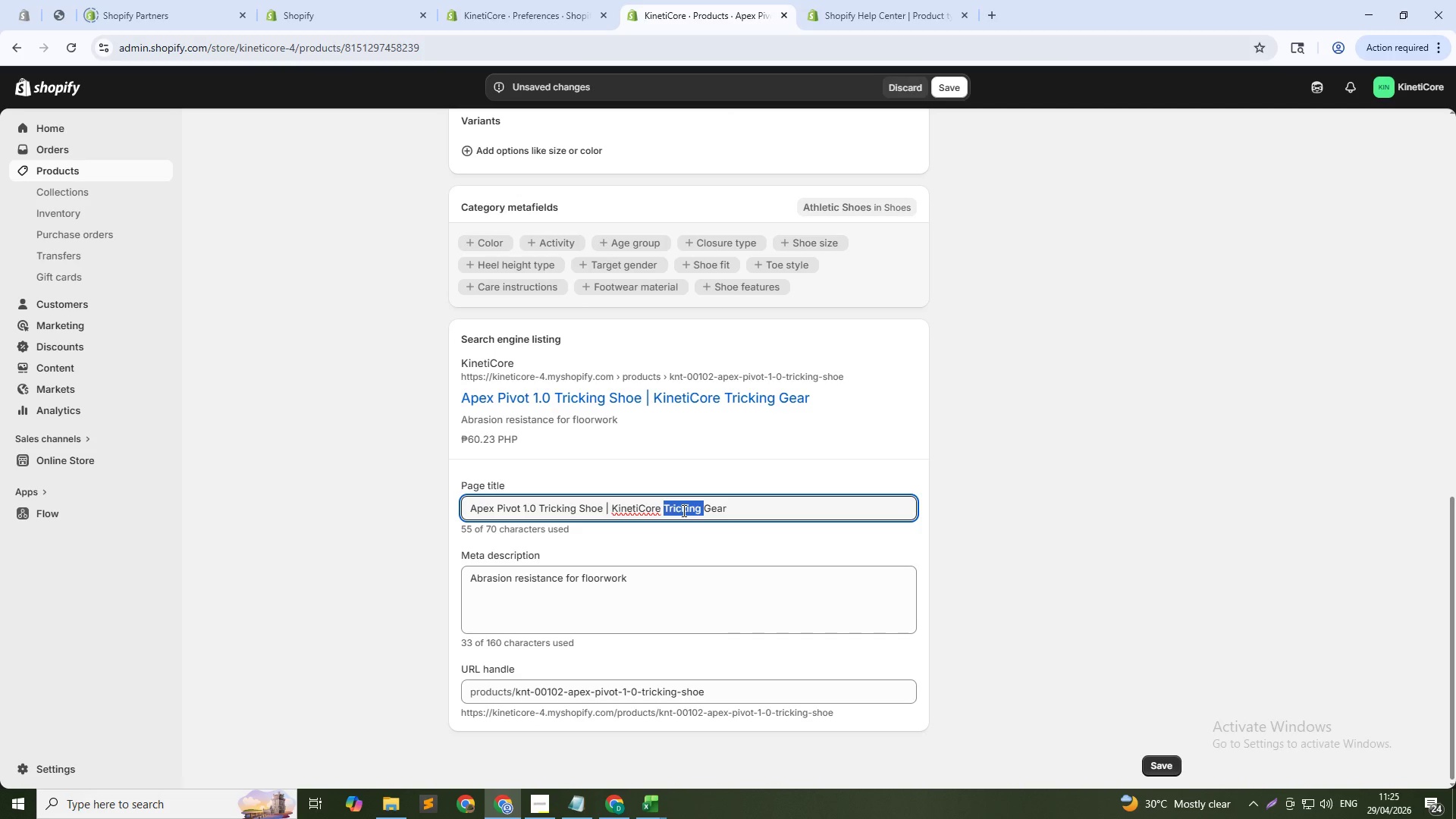 
key(Control+C)
 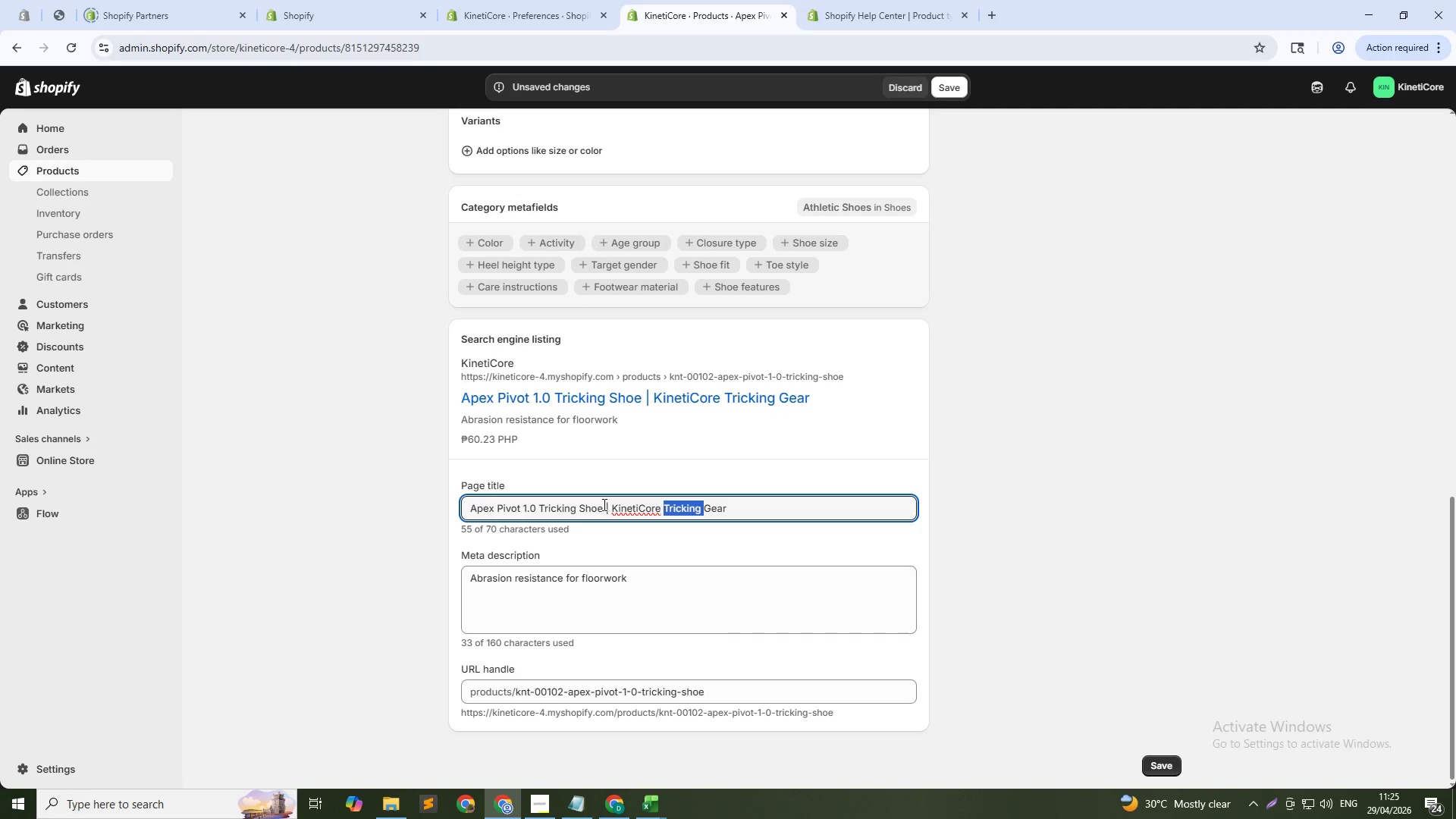 
left_click_drag(start_coordinate=[602, 505], to_coordinate=[781, 503])
 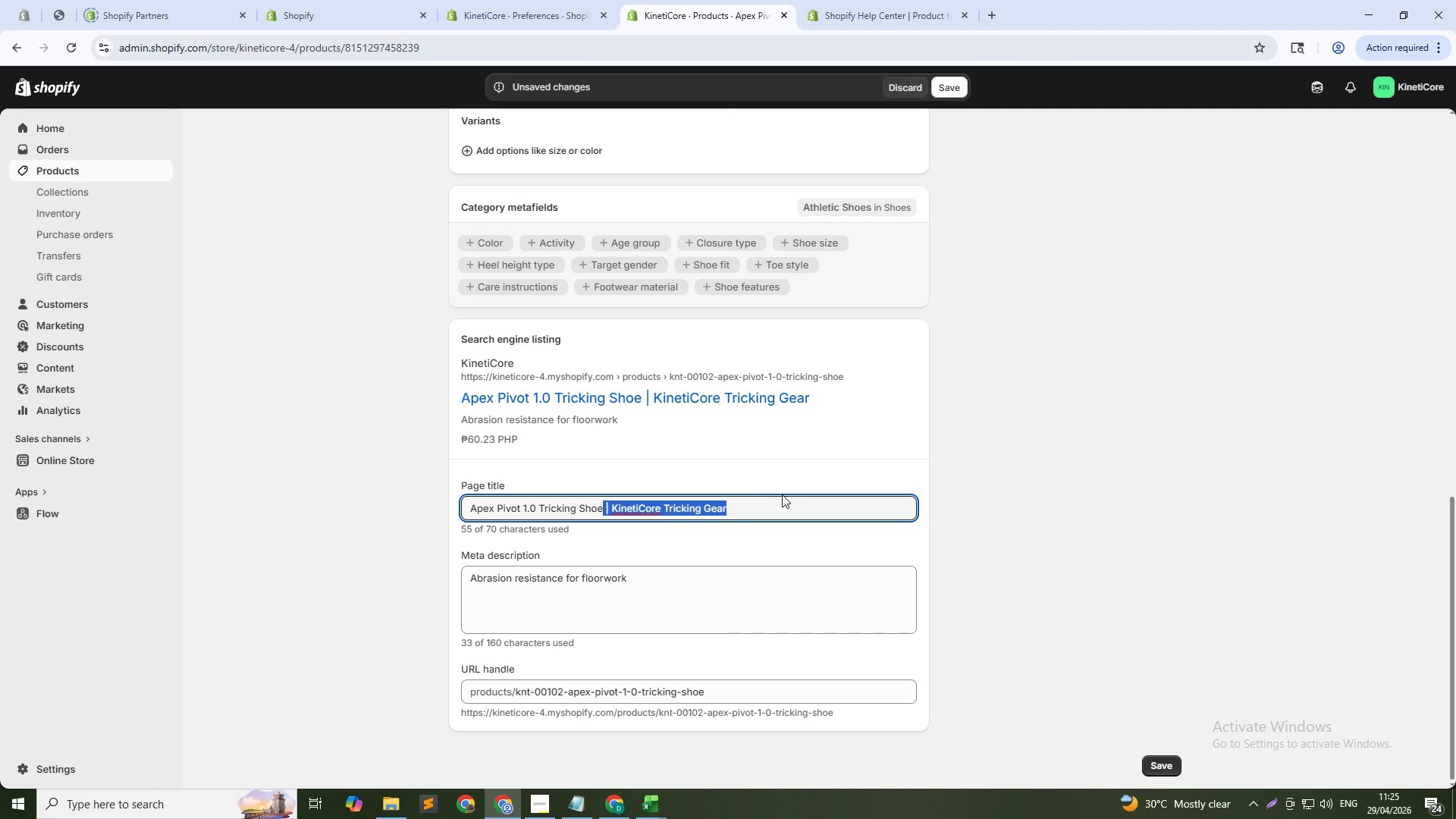 
key(Backspace)
 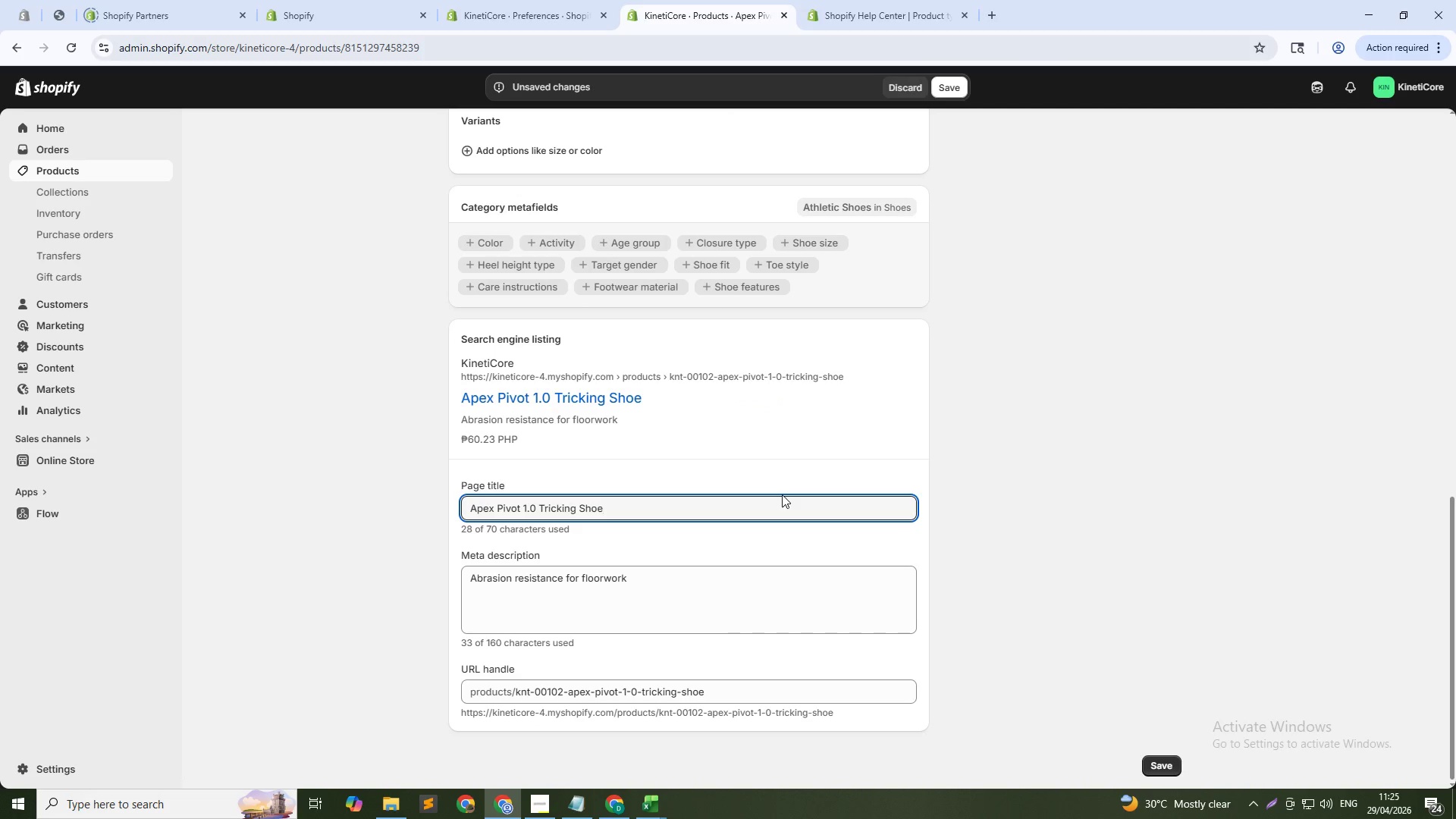 
key(Space)
 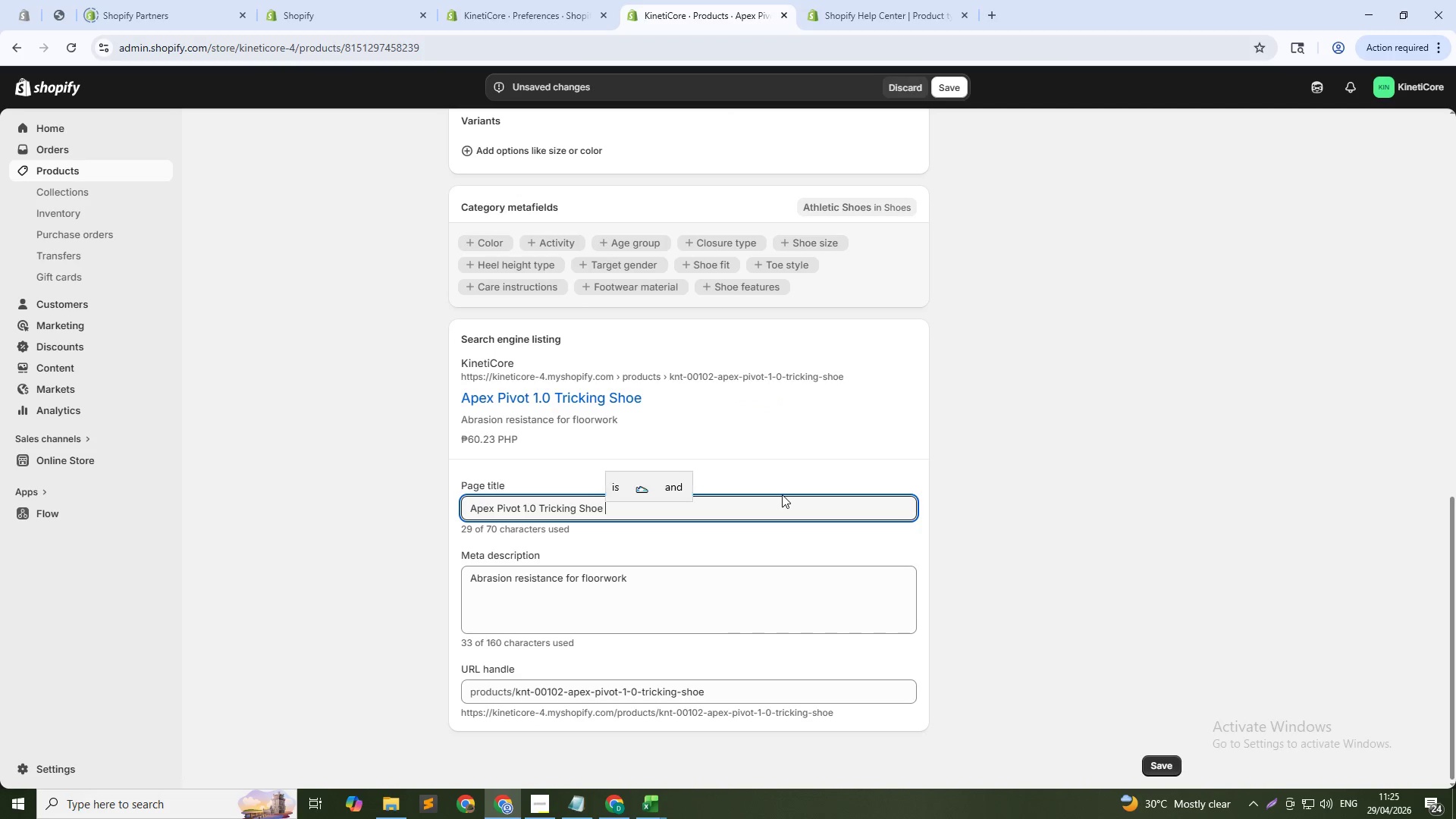 
key(CapsLock)
 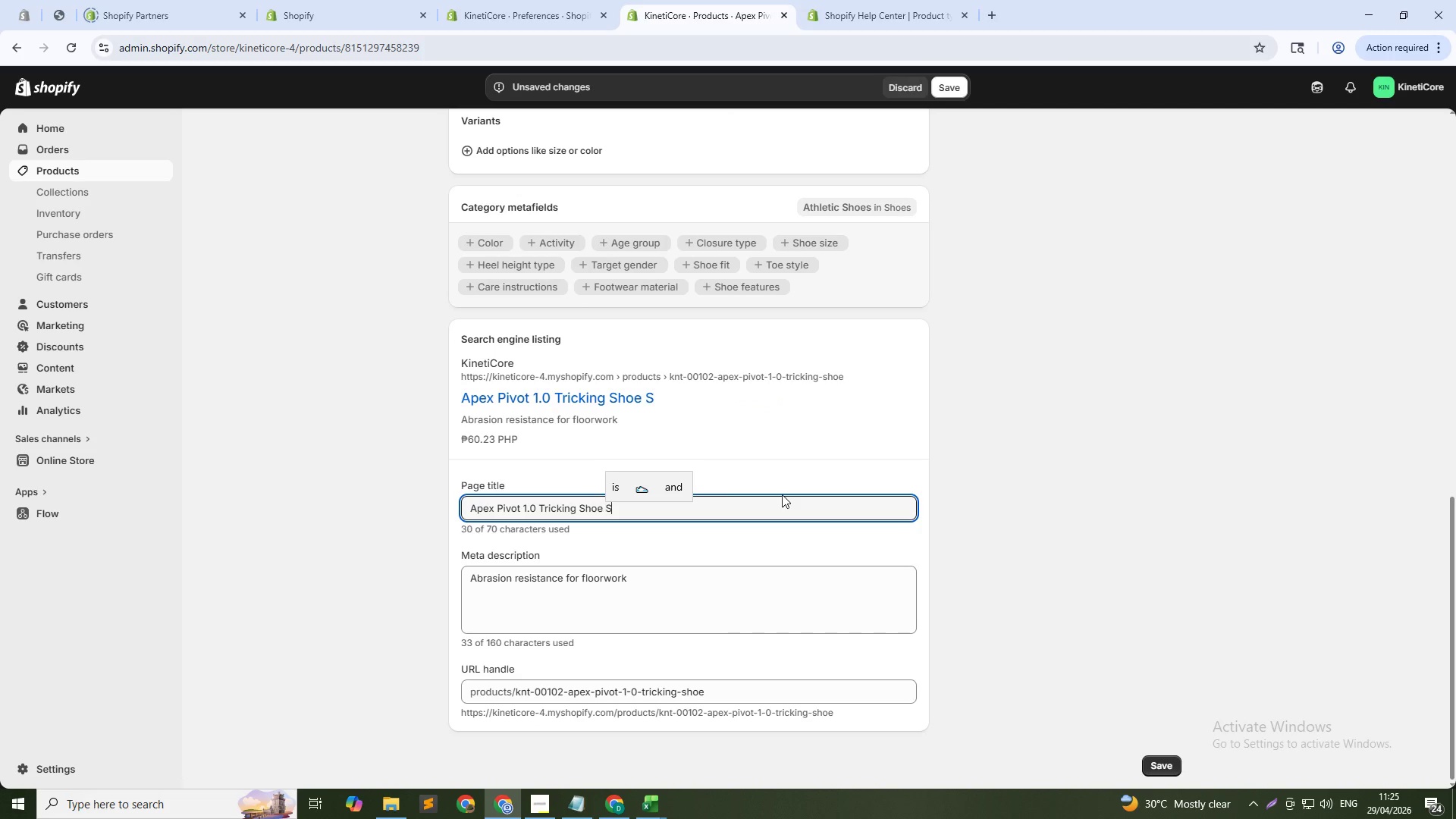 
key(S)
 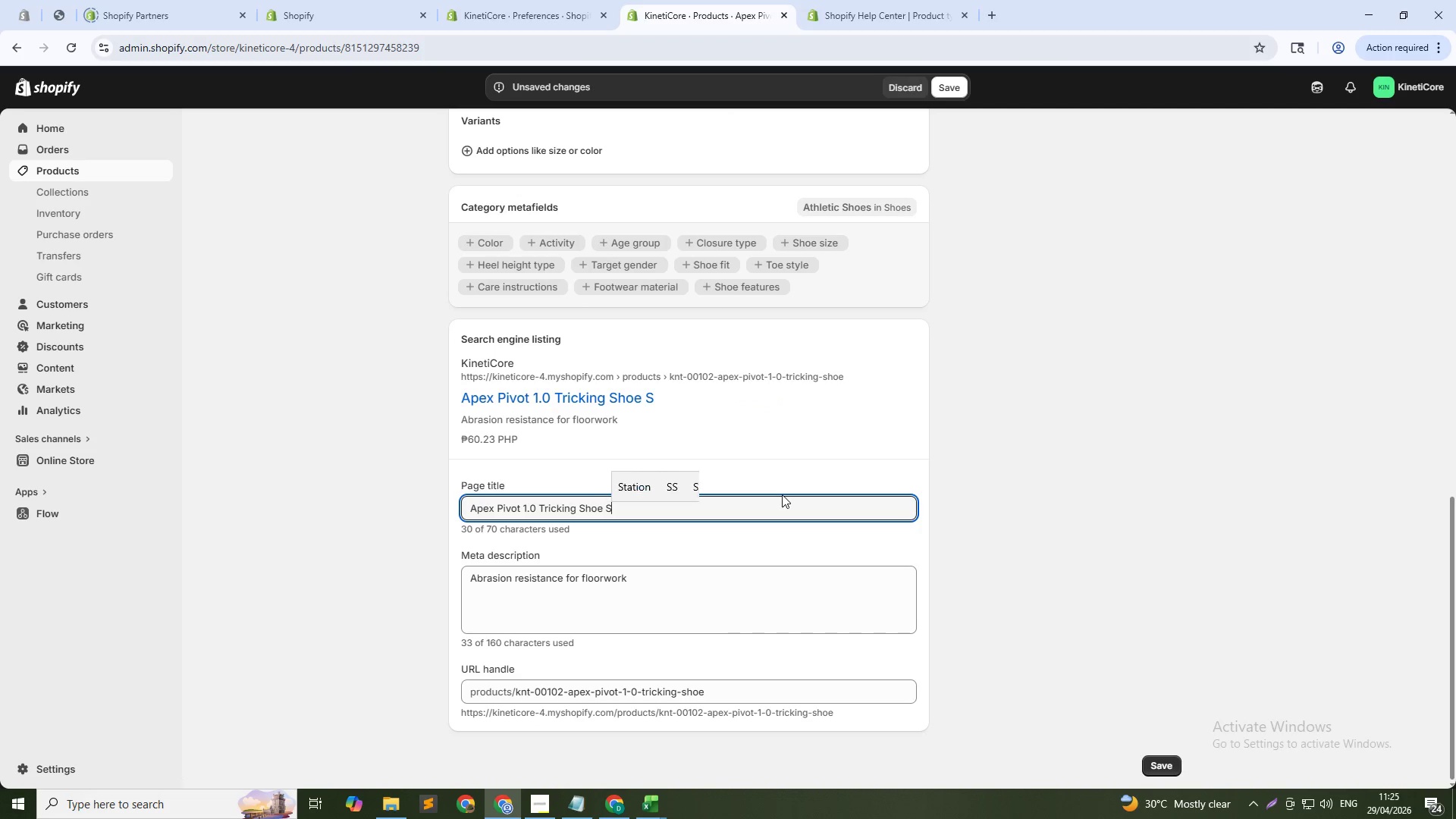 
key(CapsLock)
 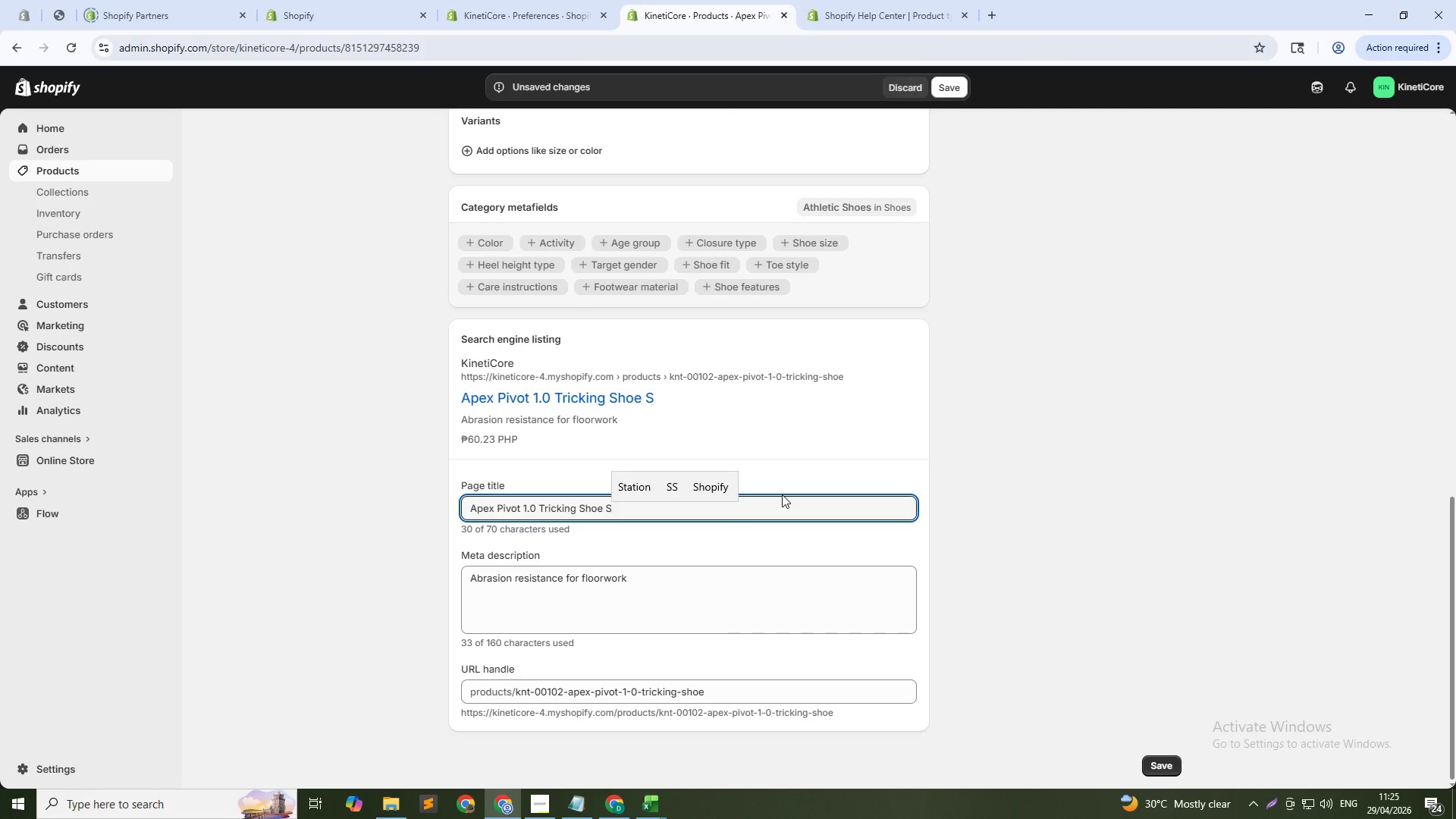 
key(H)
 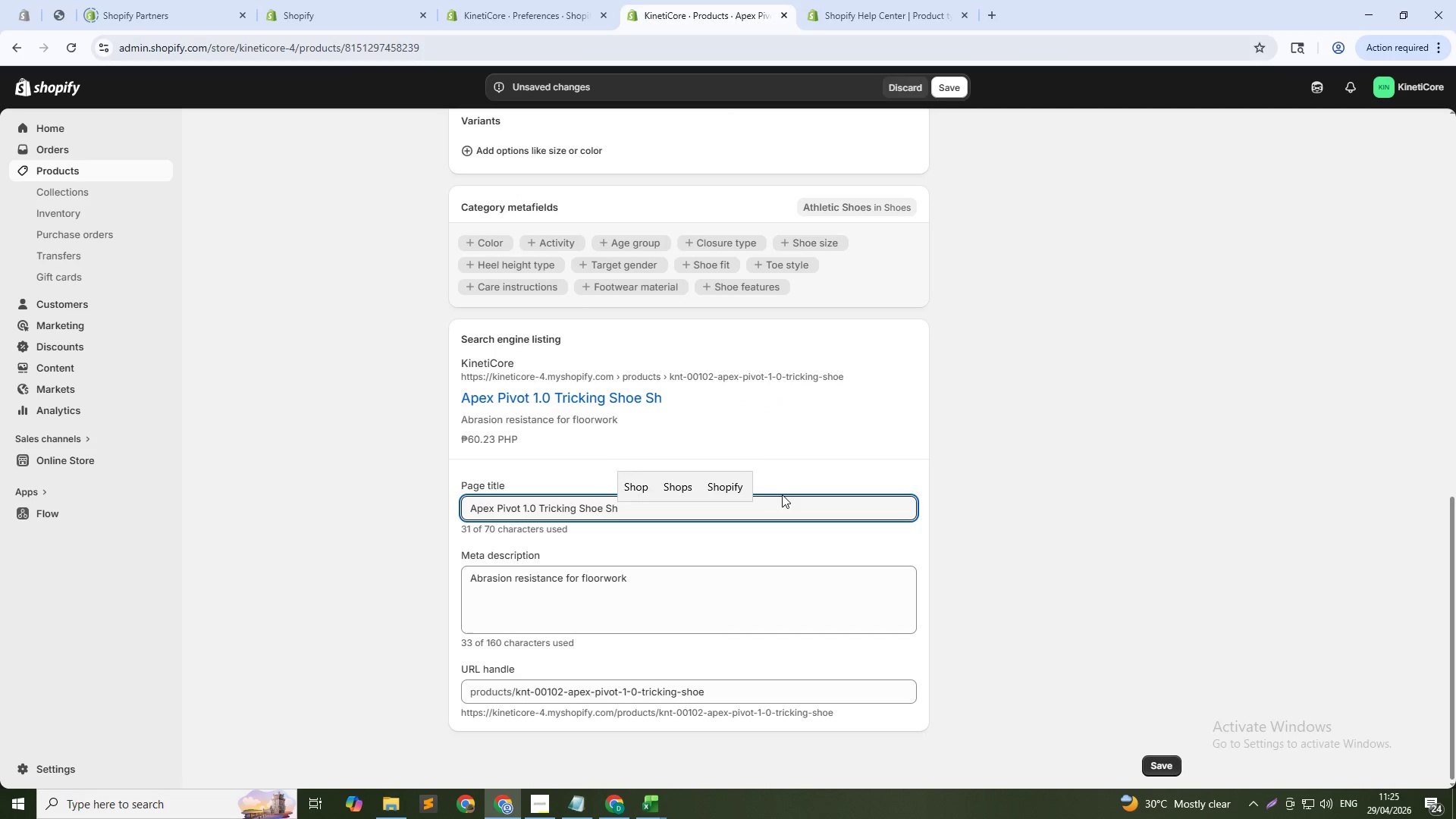 
key(Backspace)
 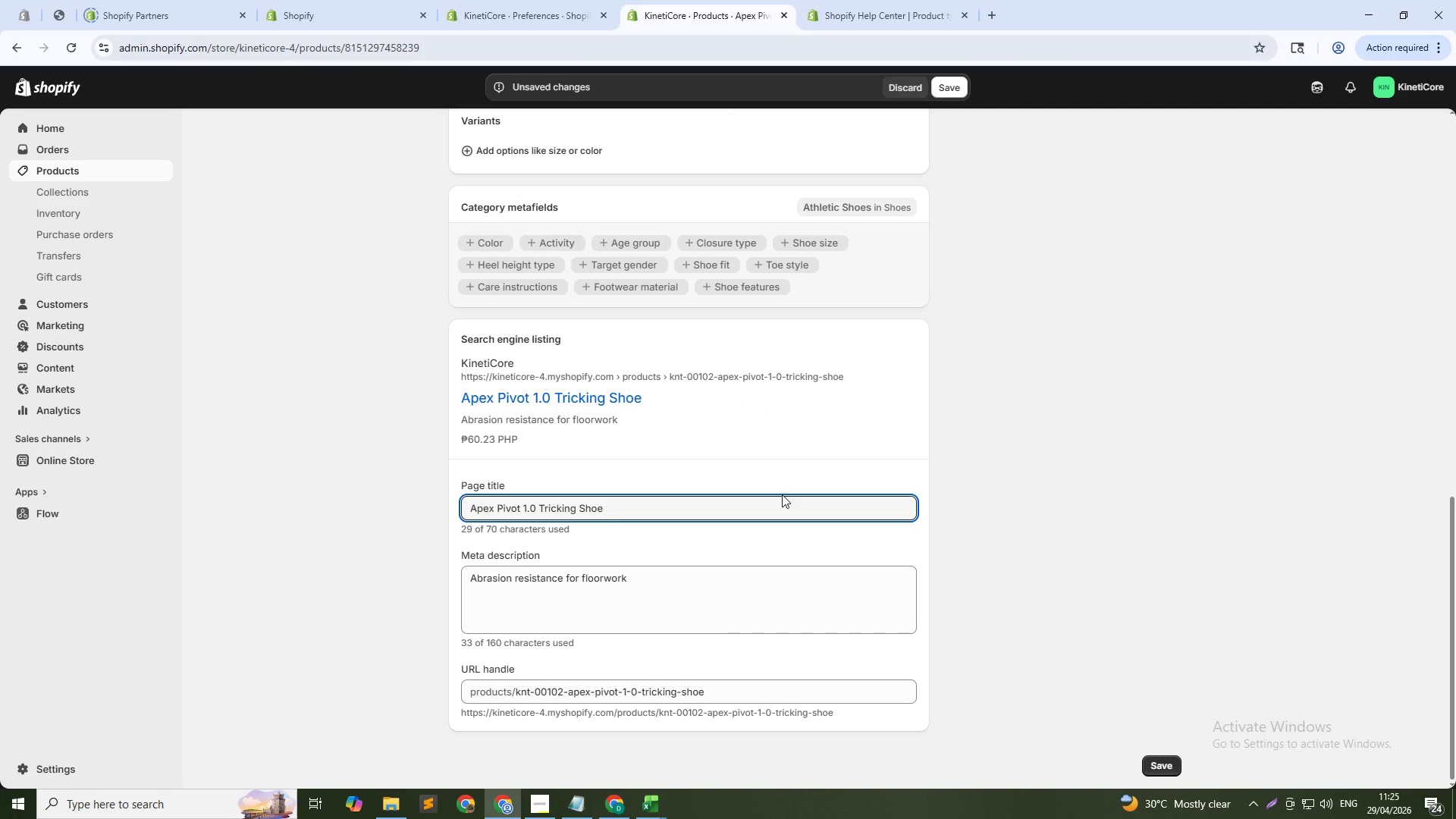 
key(Backspace)
 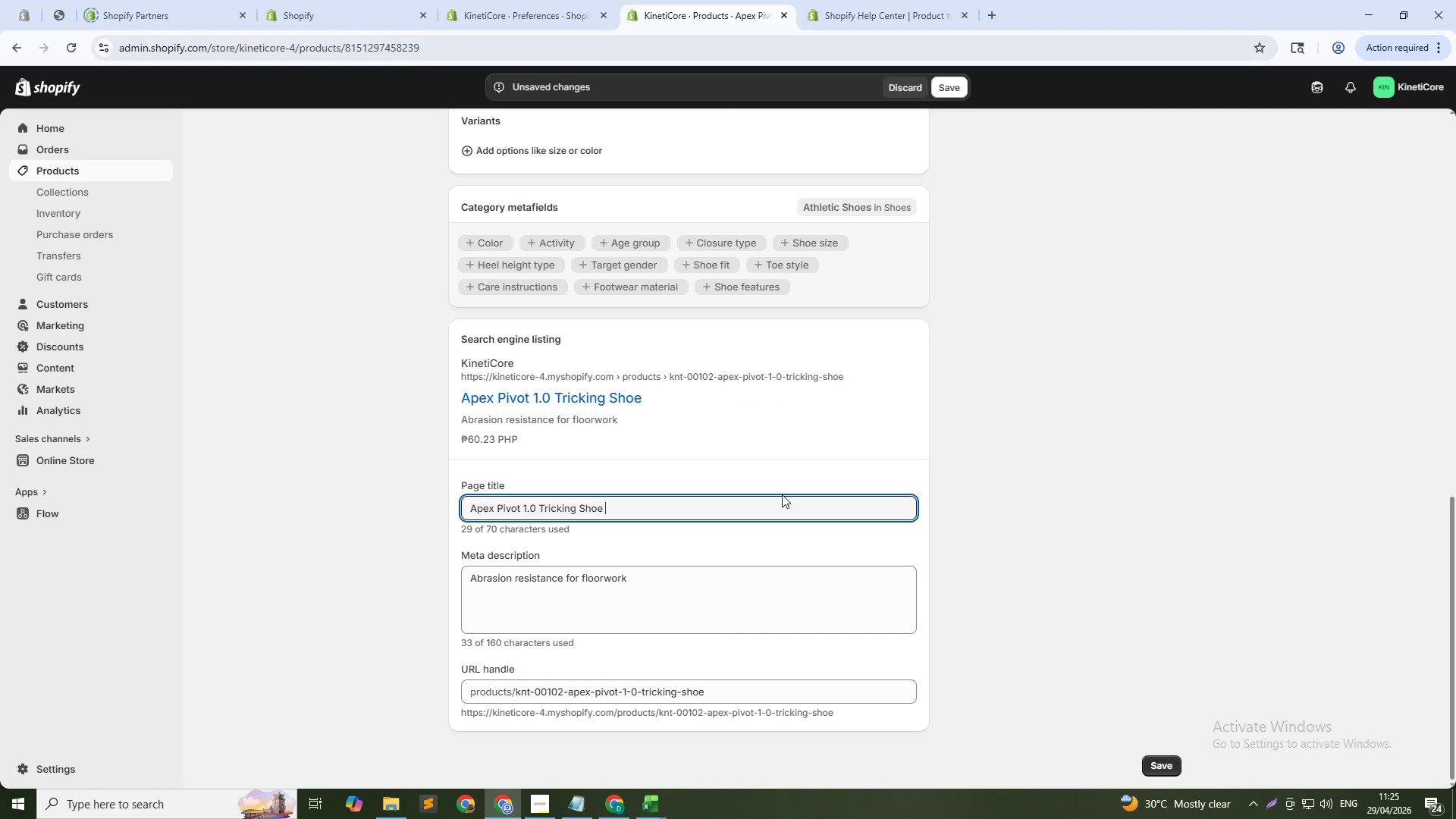 
key(Backspace)
 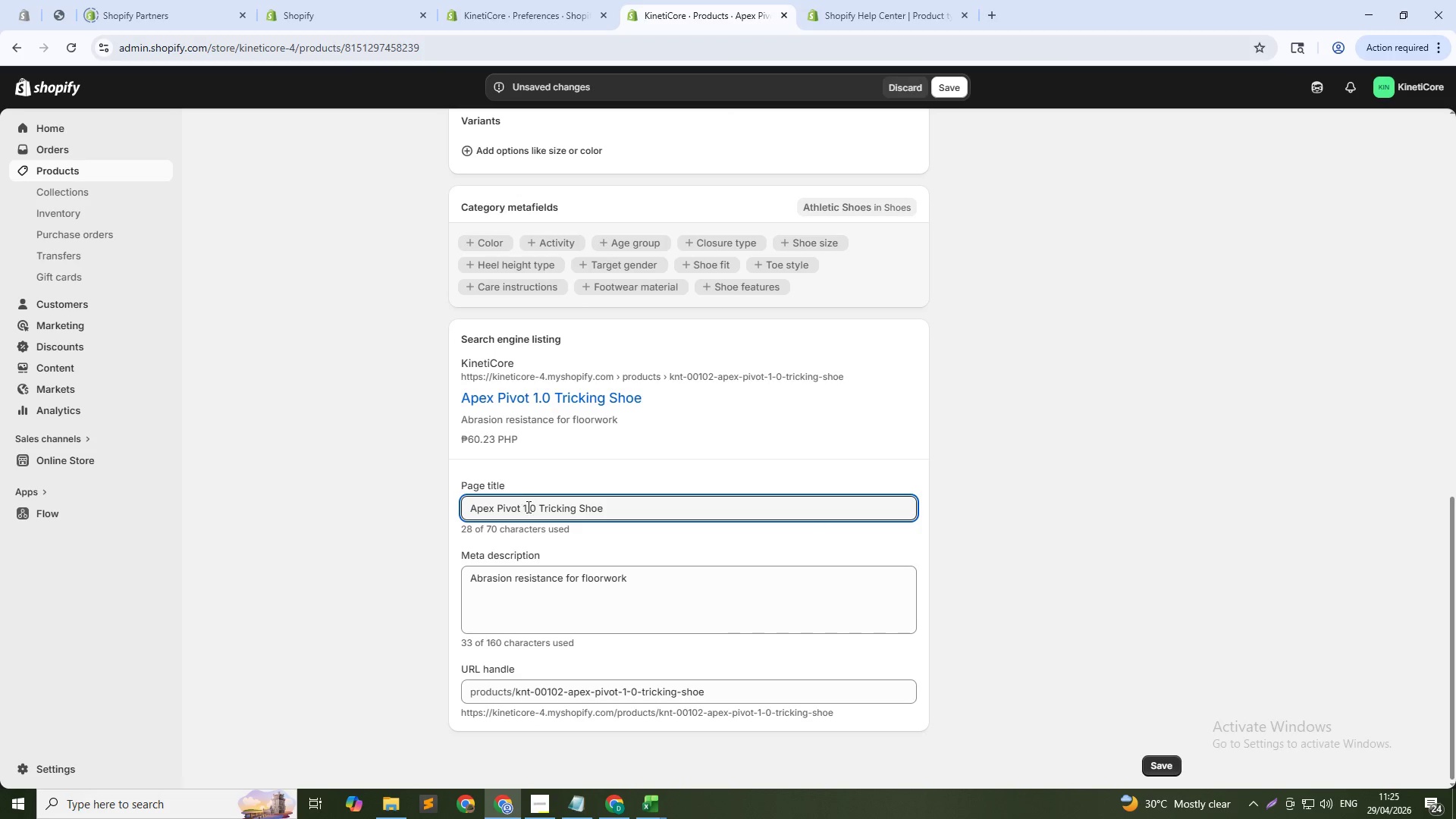 
left_click([543, 507])
 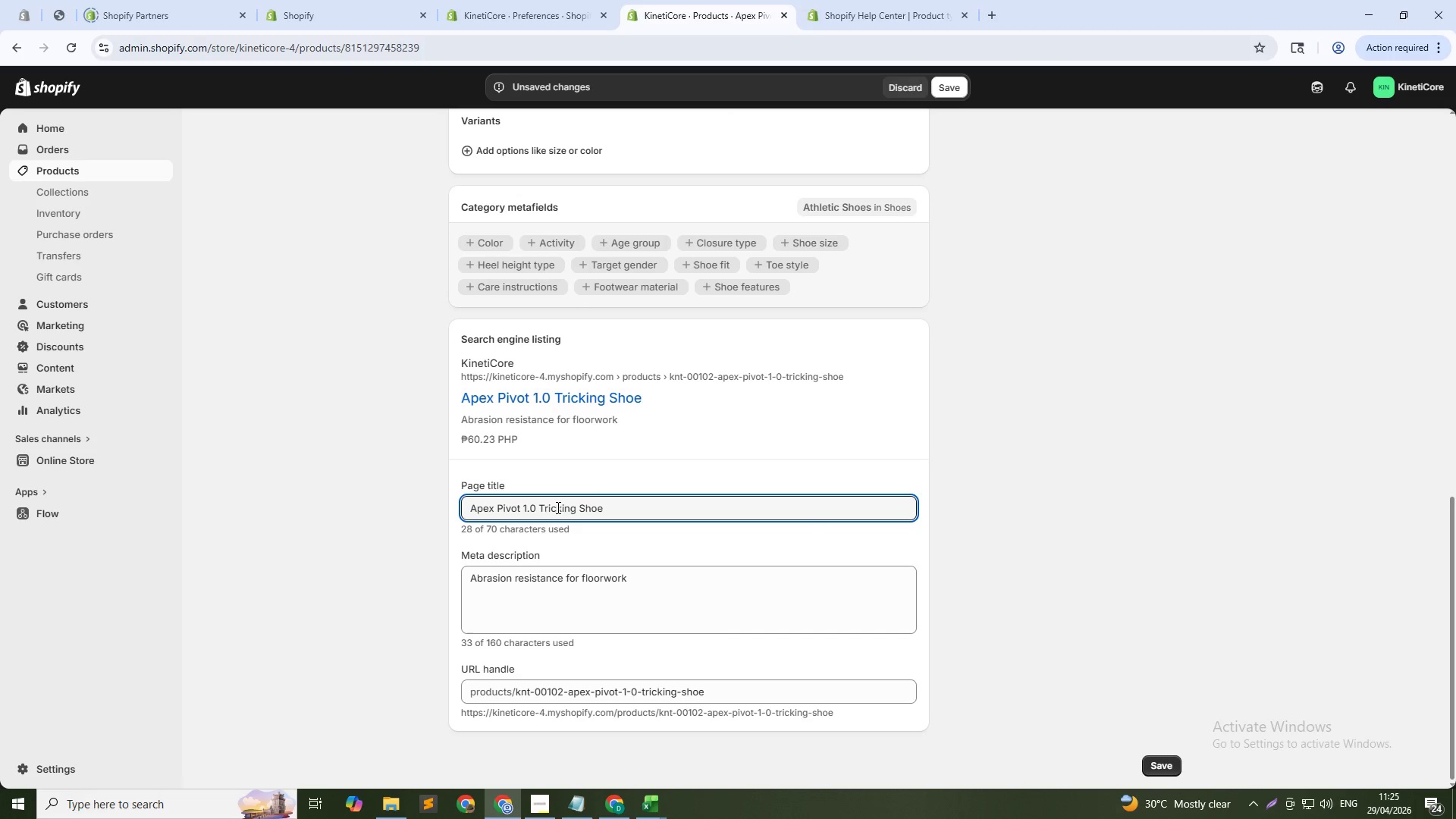 
key(ArrowLeft)
 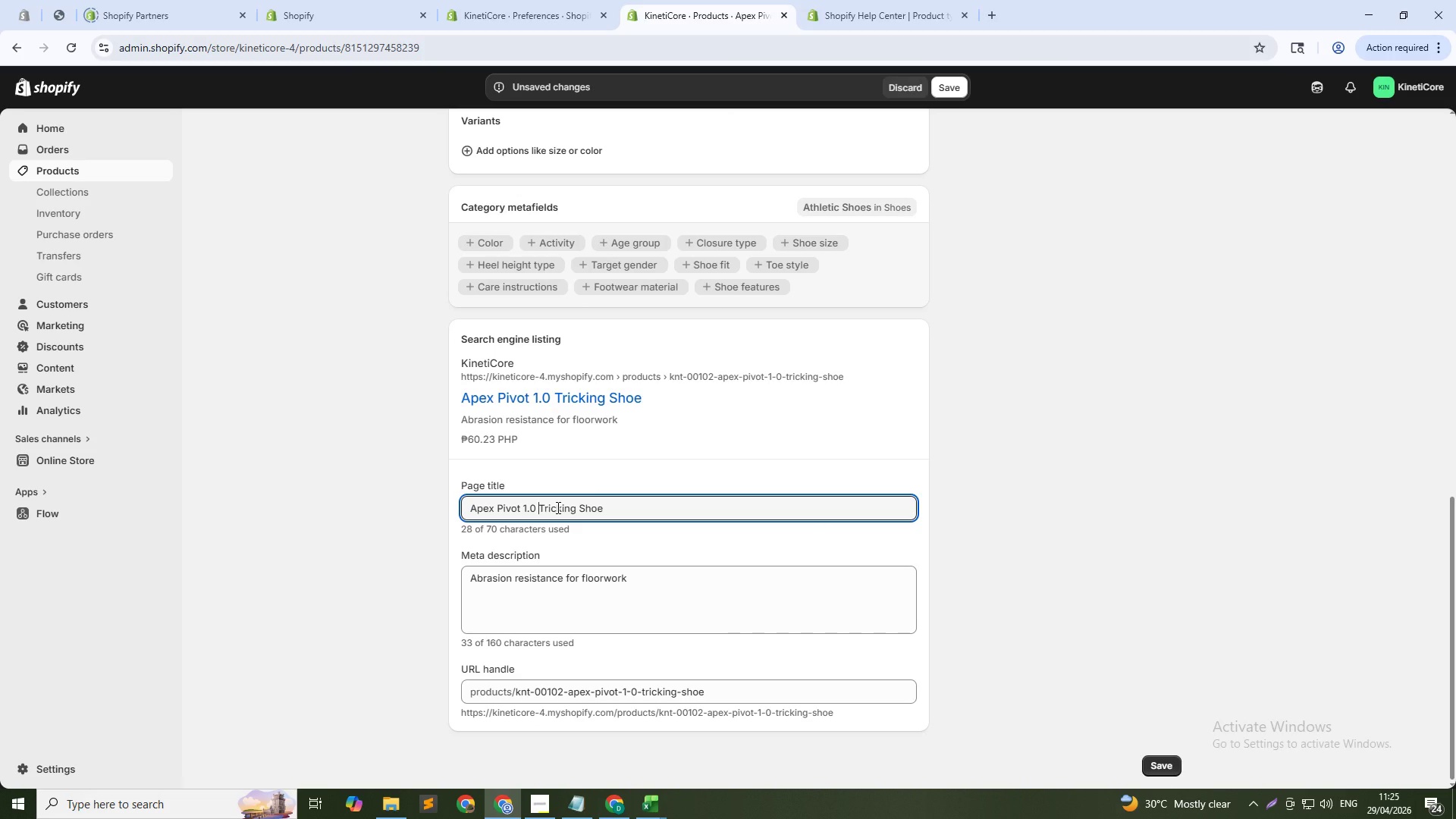 
type(Abrasion- Resistant )
 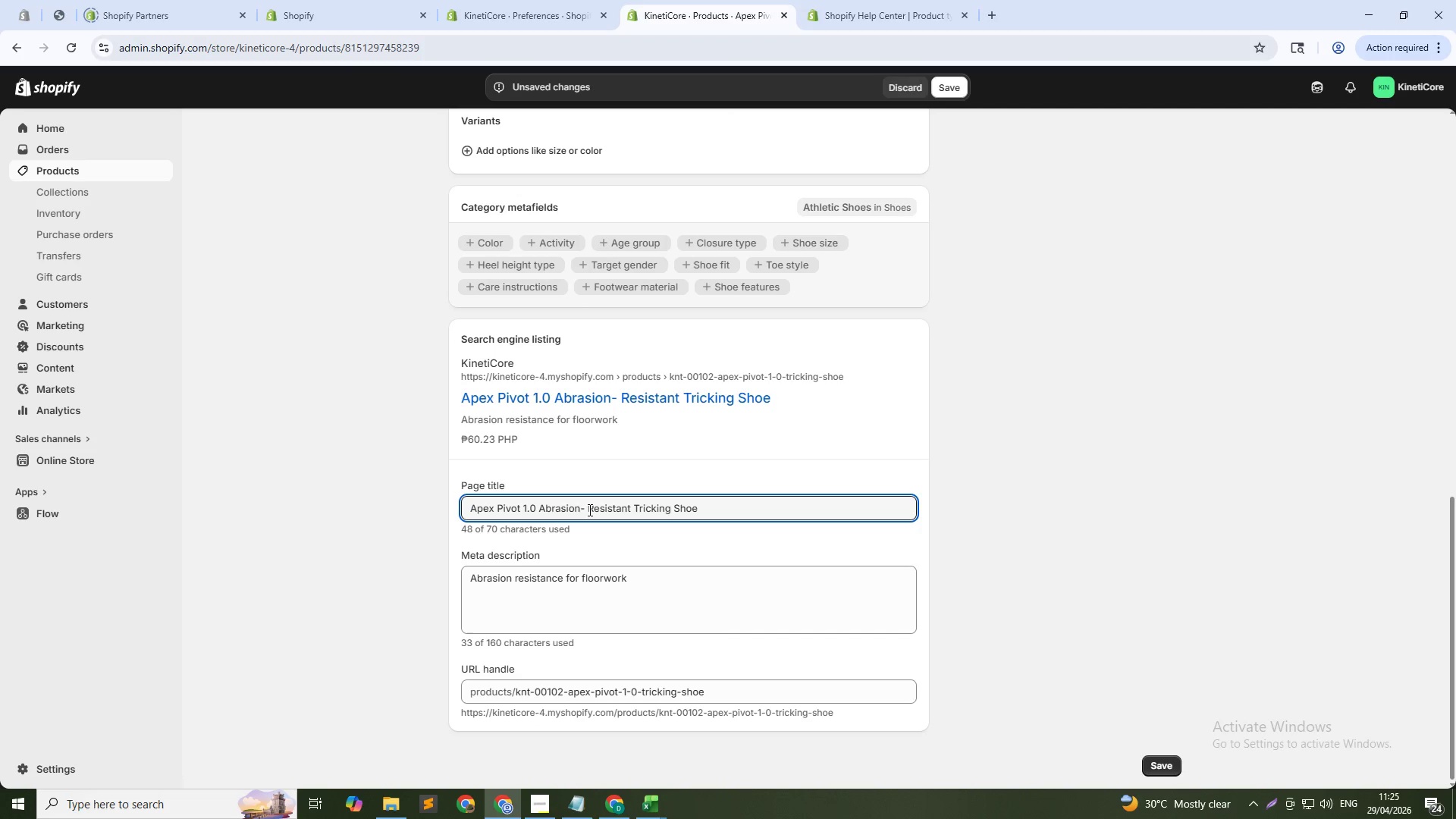 
left_click([588, 510])
 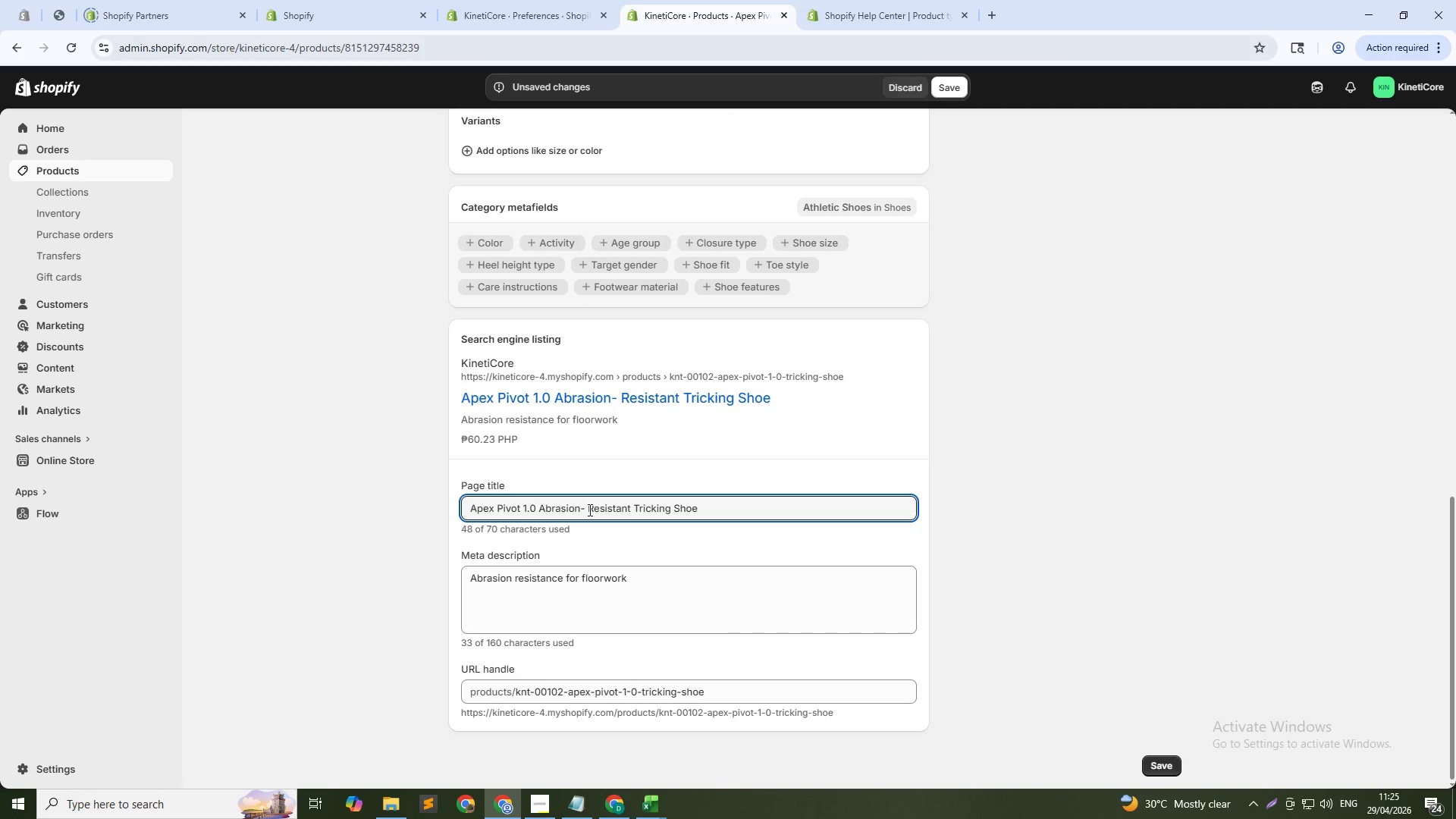 
key(Backspace)
 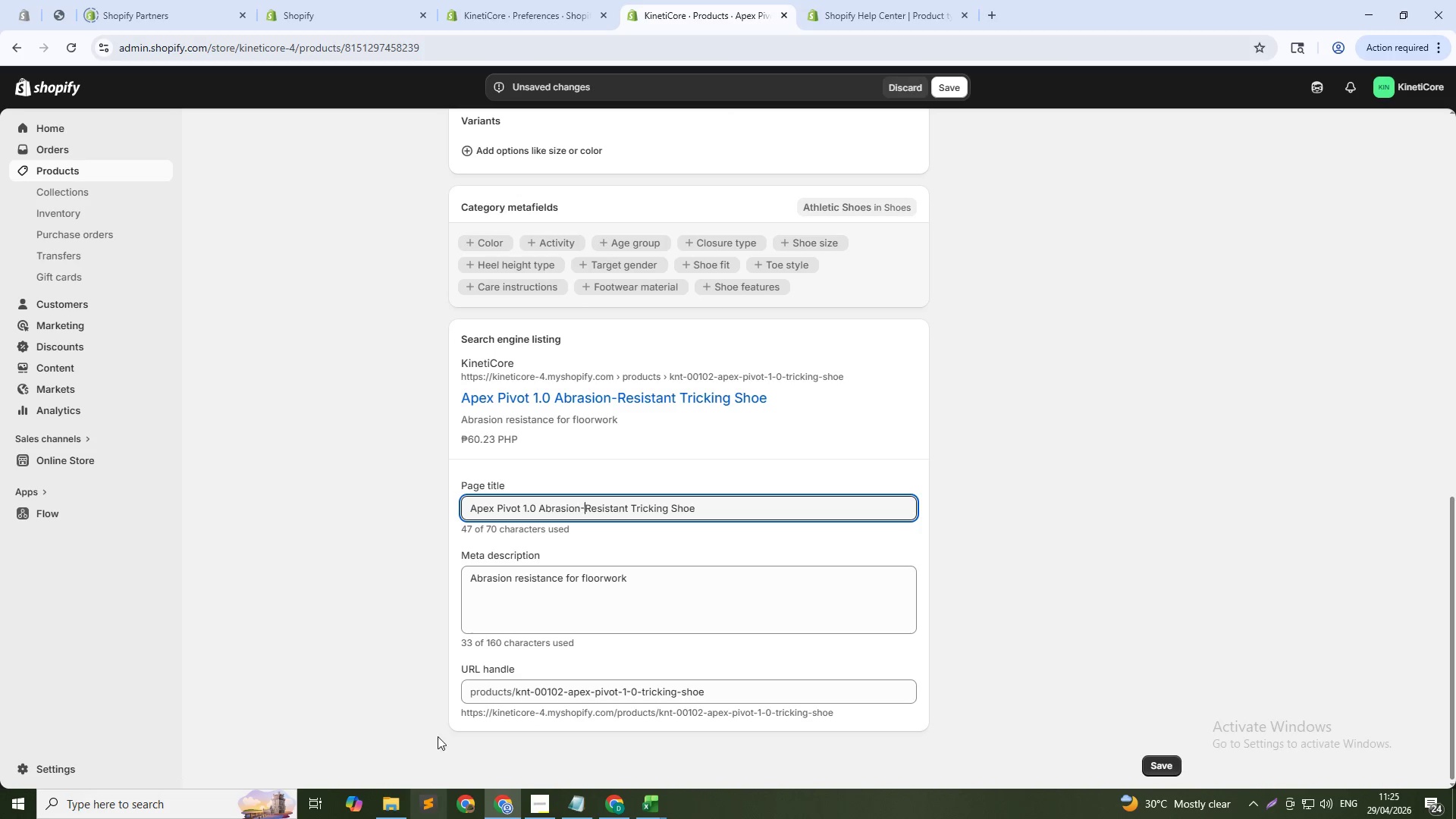 
double_click([566, 577])
 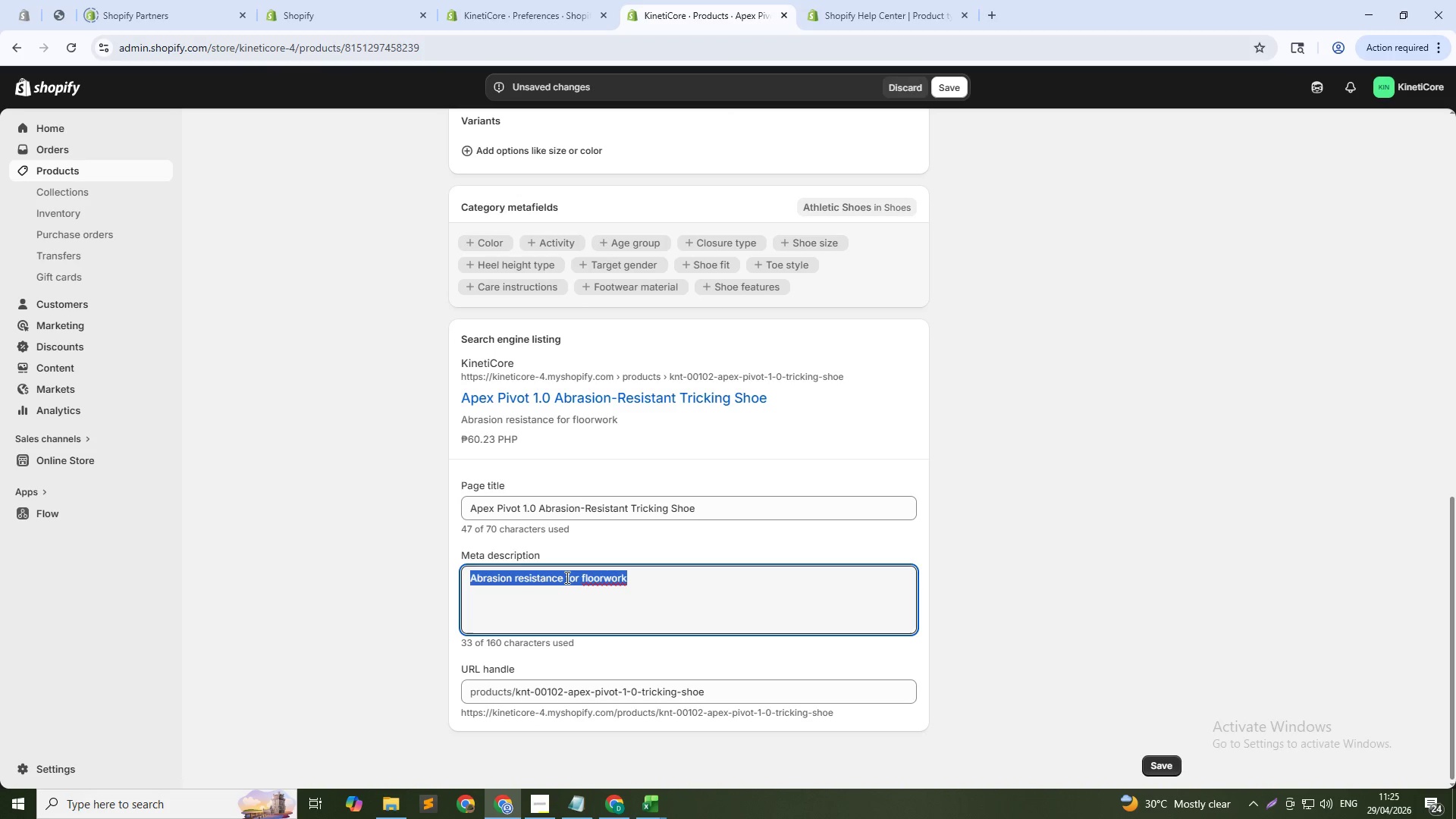 
triple_click([566, 577])
 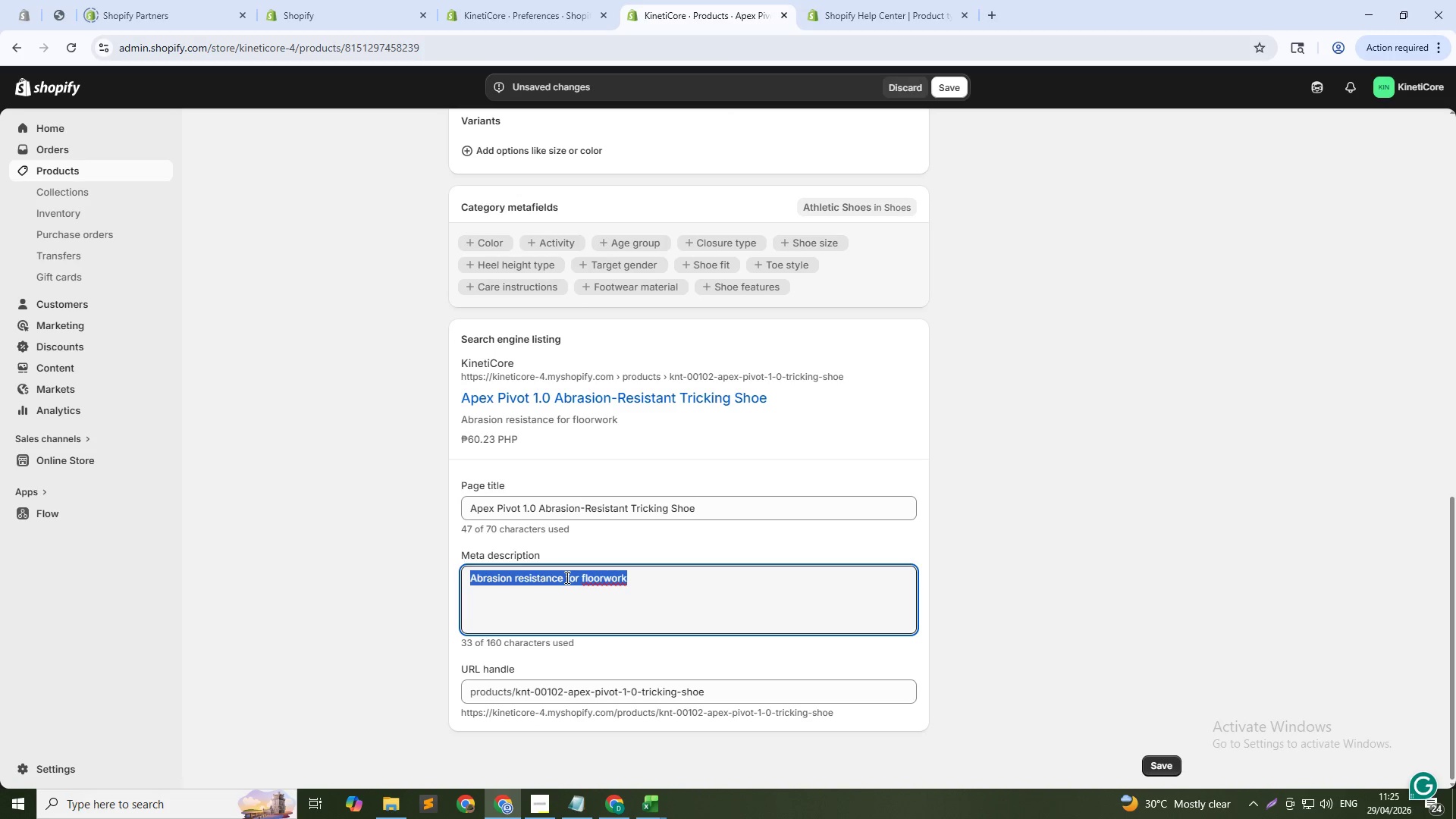 
key(Backspace)
type(Durable outsole for florr)
 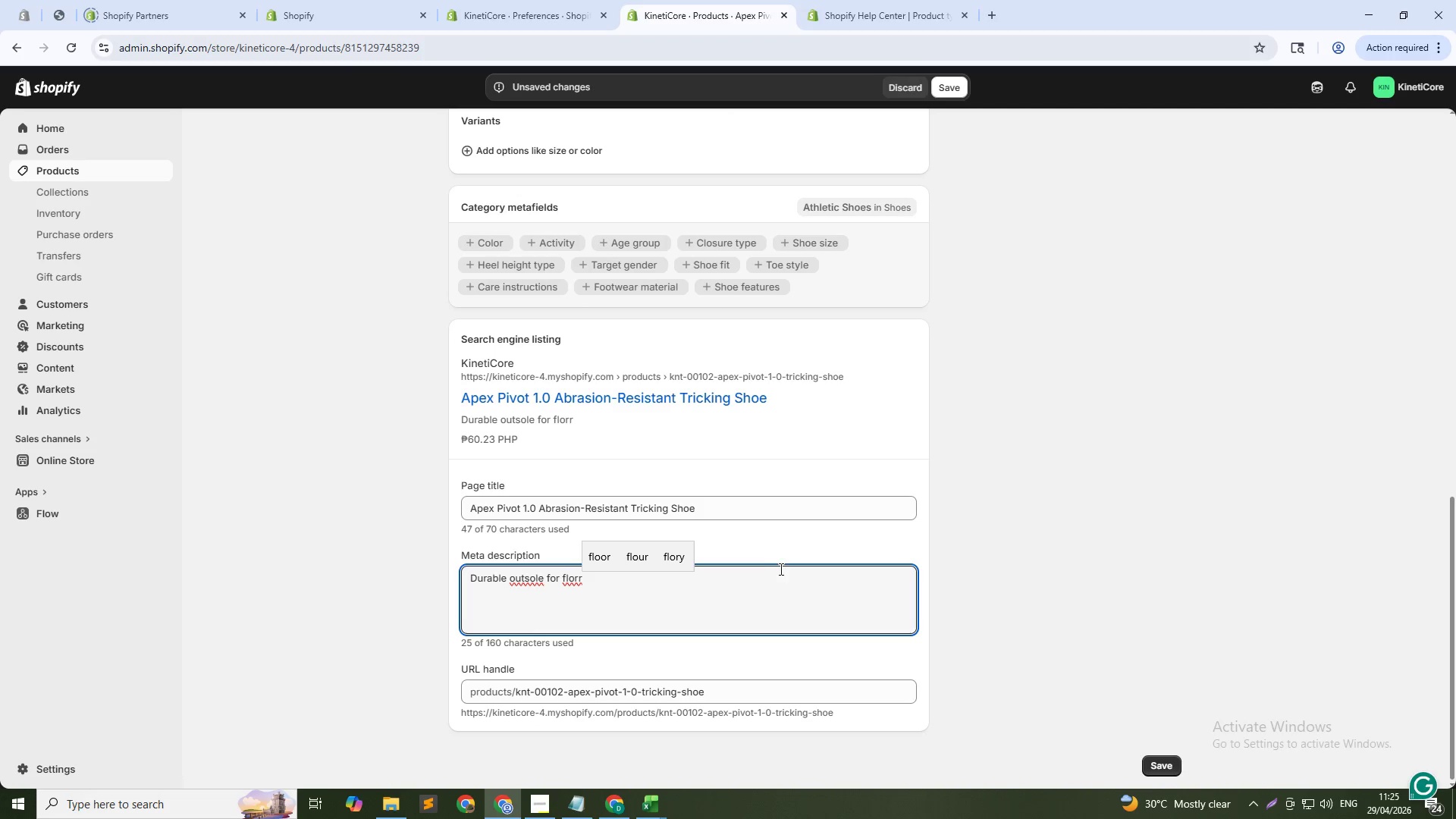 
key(Backspace)
key(Backspace)
type(OWORK, pIVOT GRIP FOR SPINS. For tricking, capoeira, martial arts training. Shop now.)
 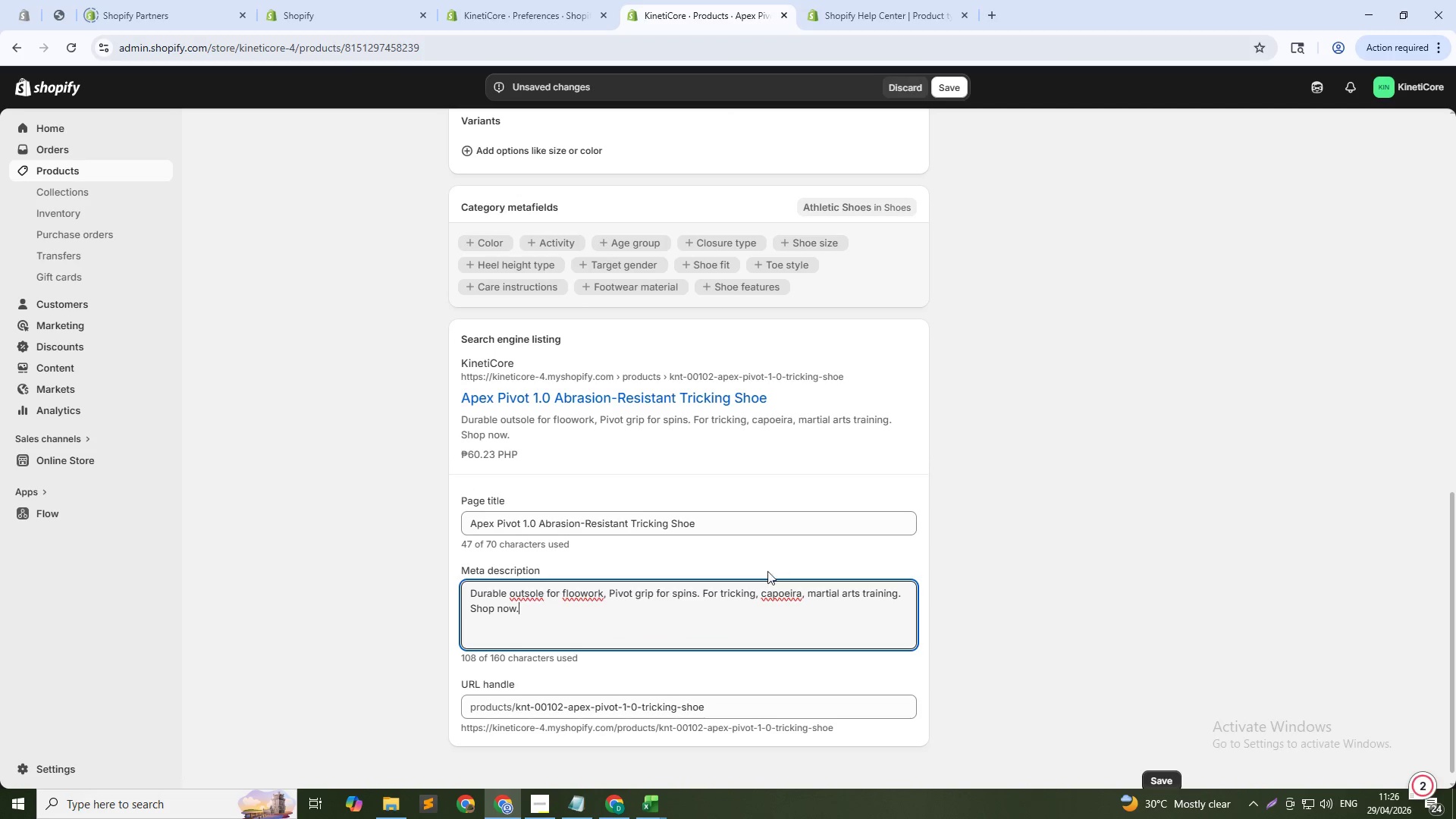 
hold_key(key=CapsLock, duration=0.31)
 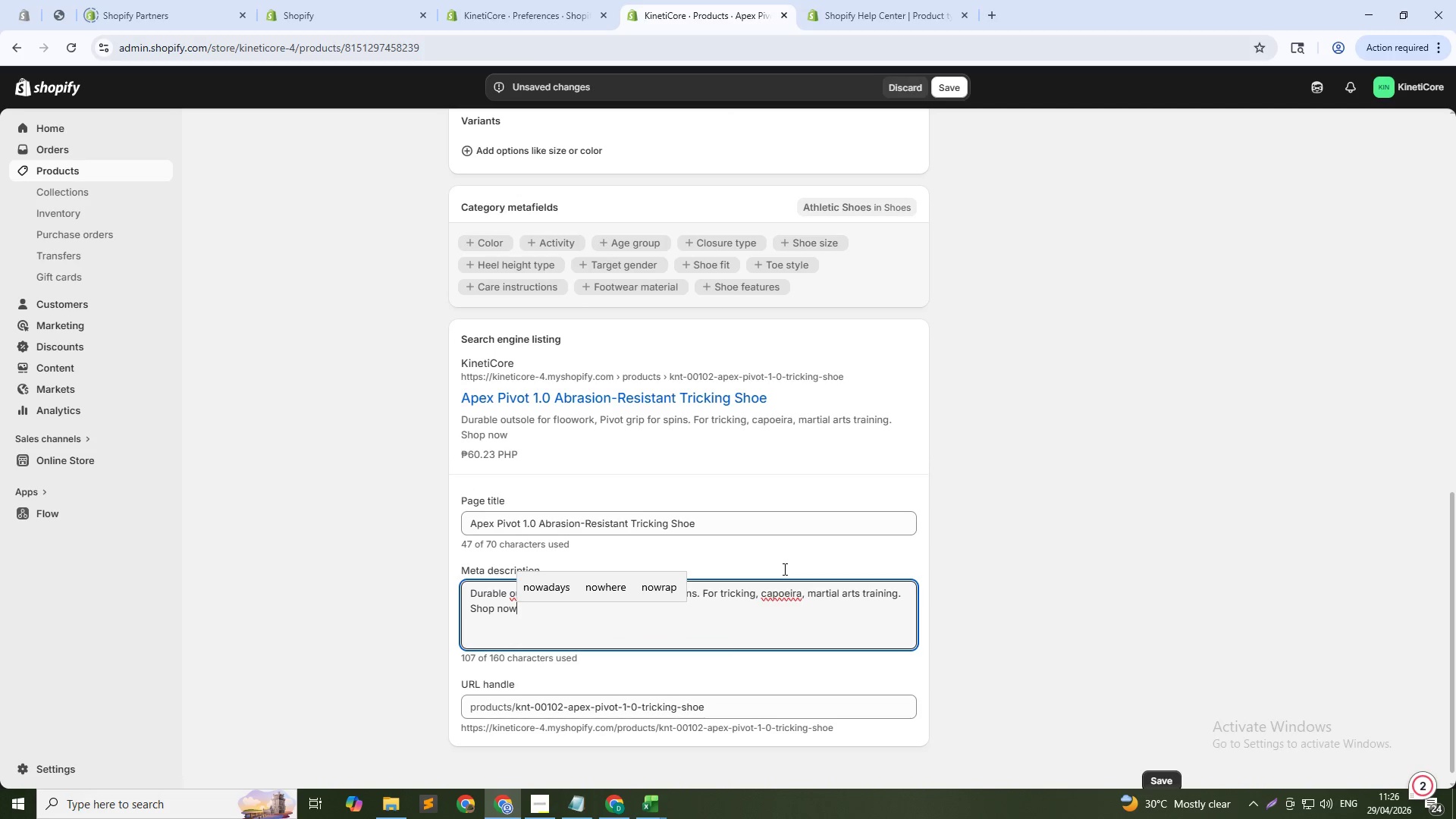 
left_click([537, 698])
 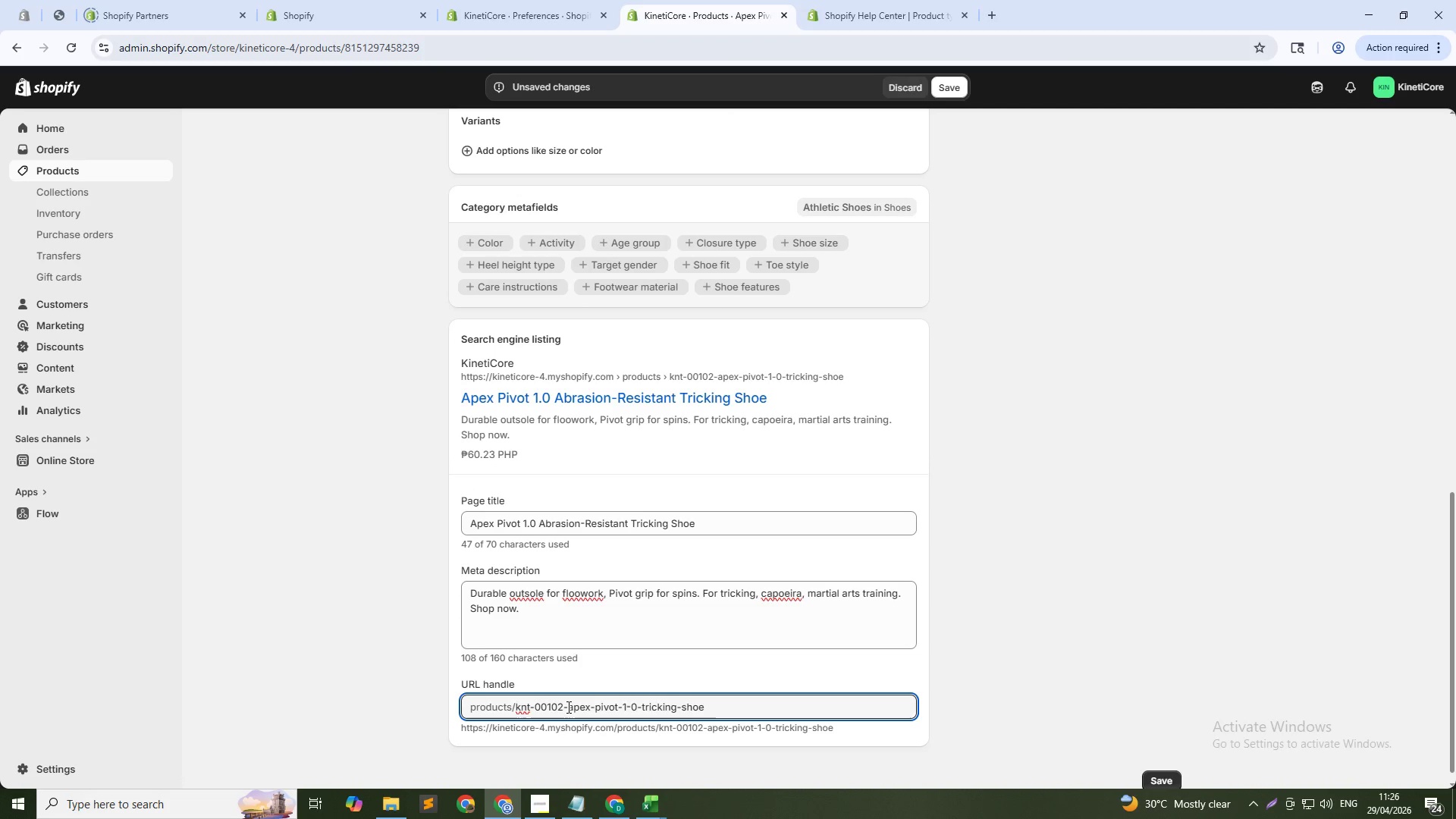 
left_click_drag(start_coordinate=[567, 707], to_coordinate=[520, 711])
 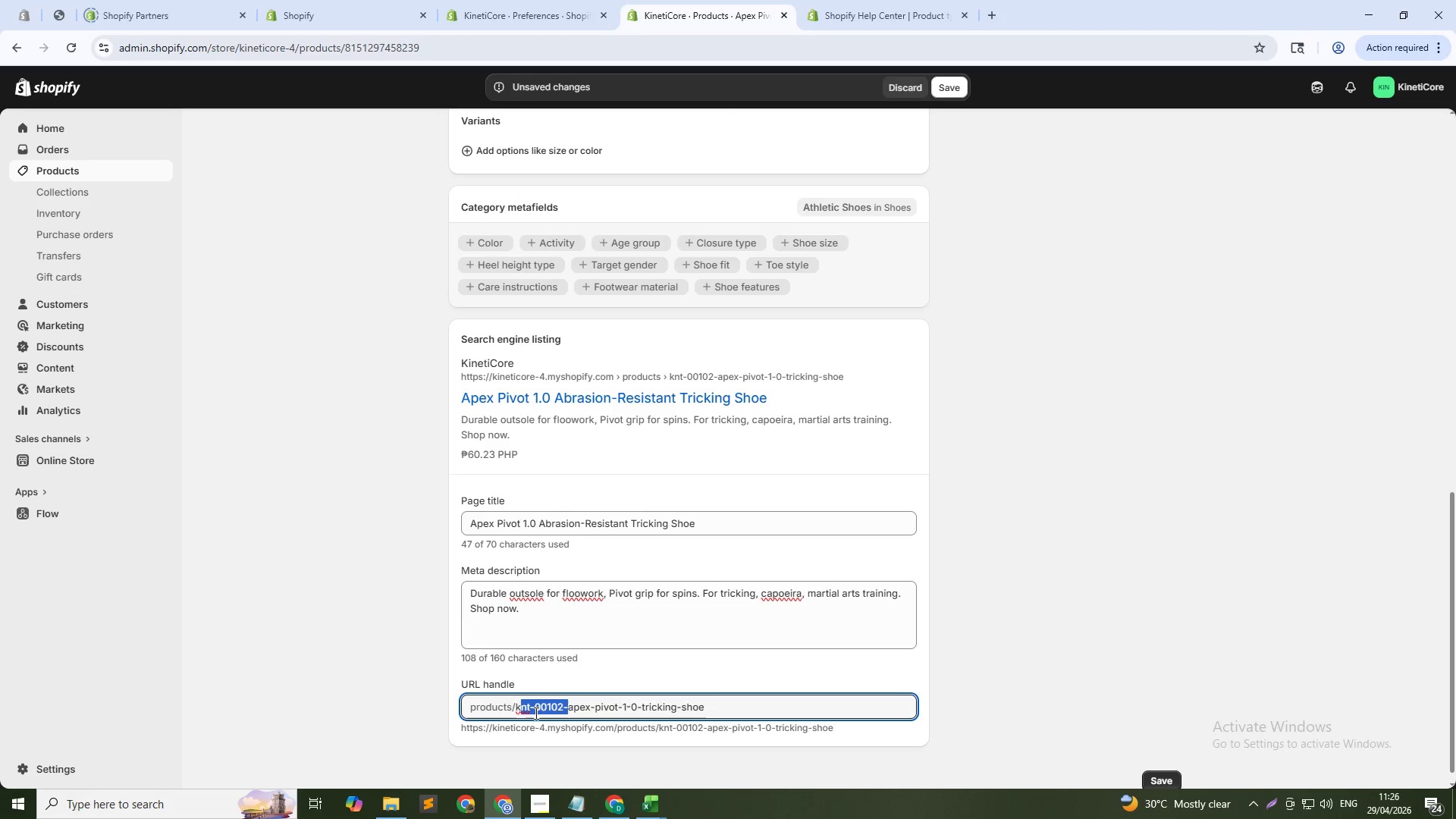 
key(Backspace)
 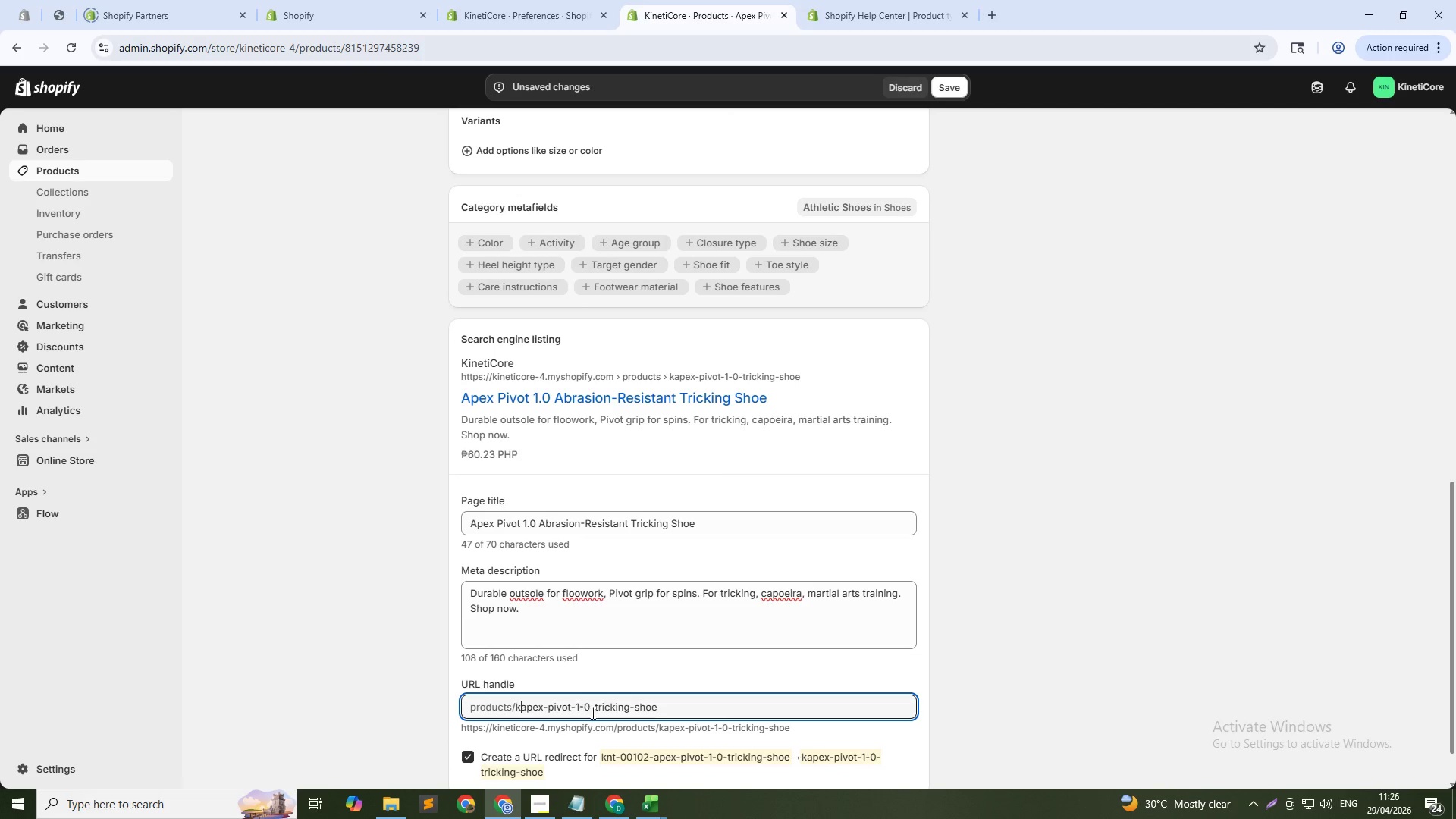 
key(Backspace)
 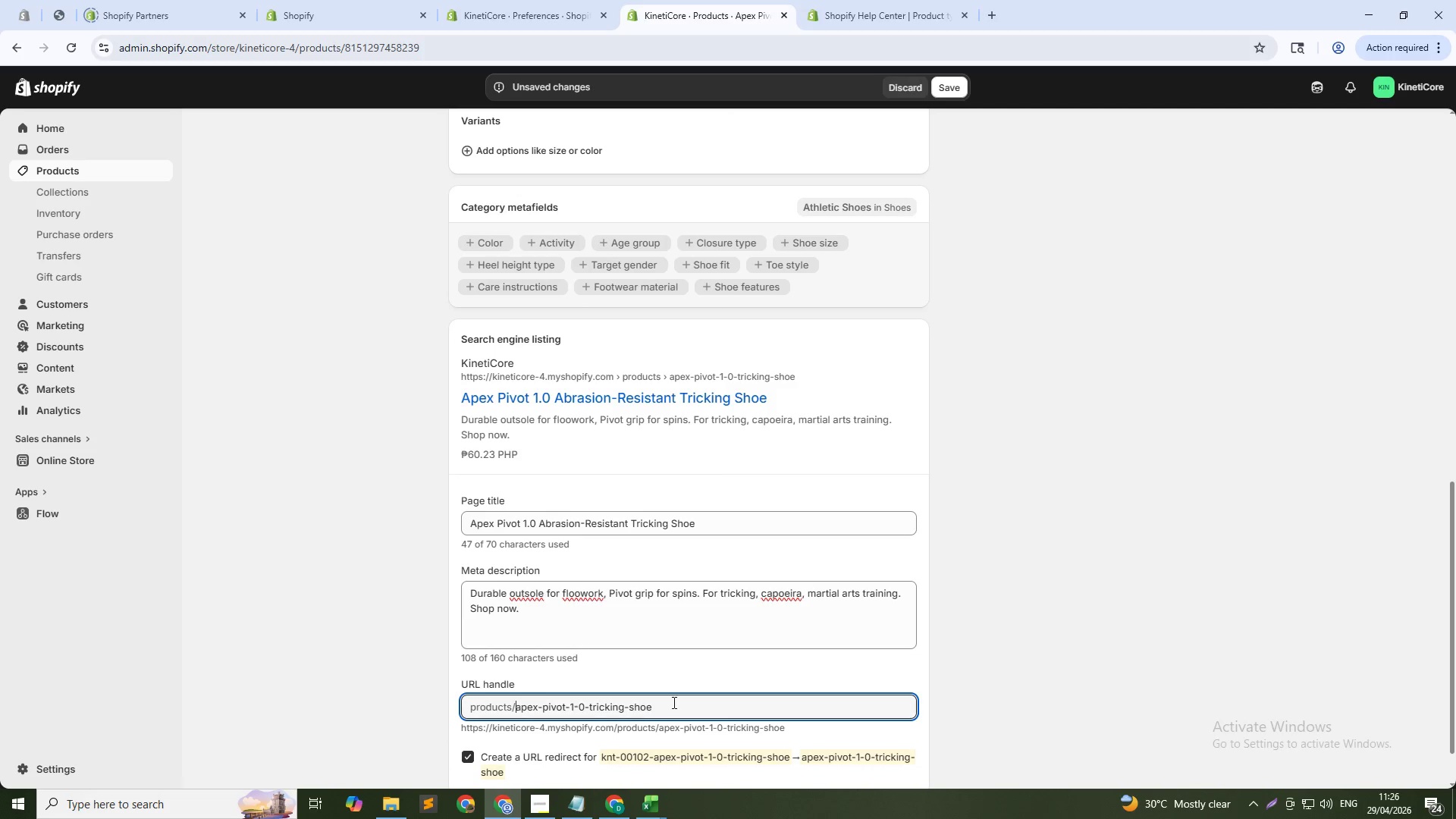 
left_click([673, 704])
 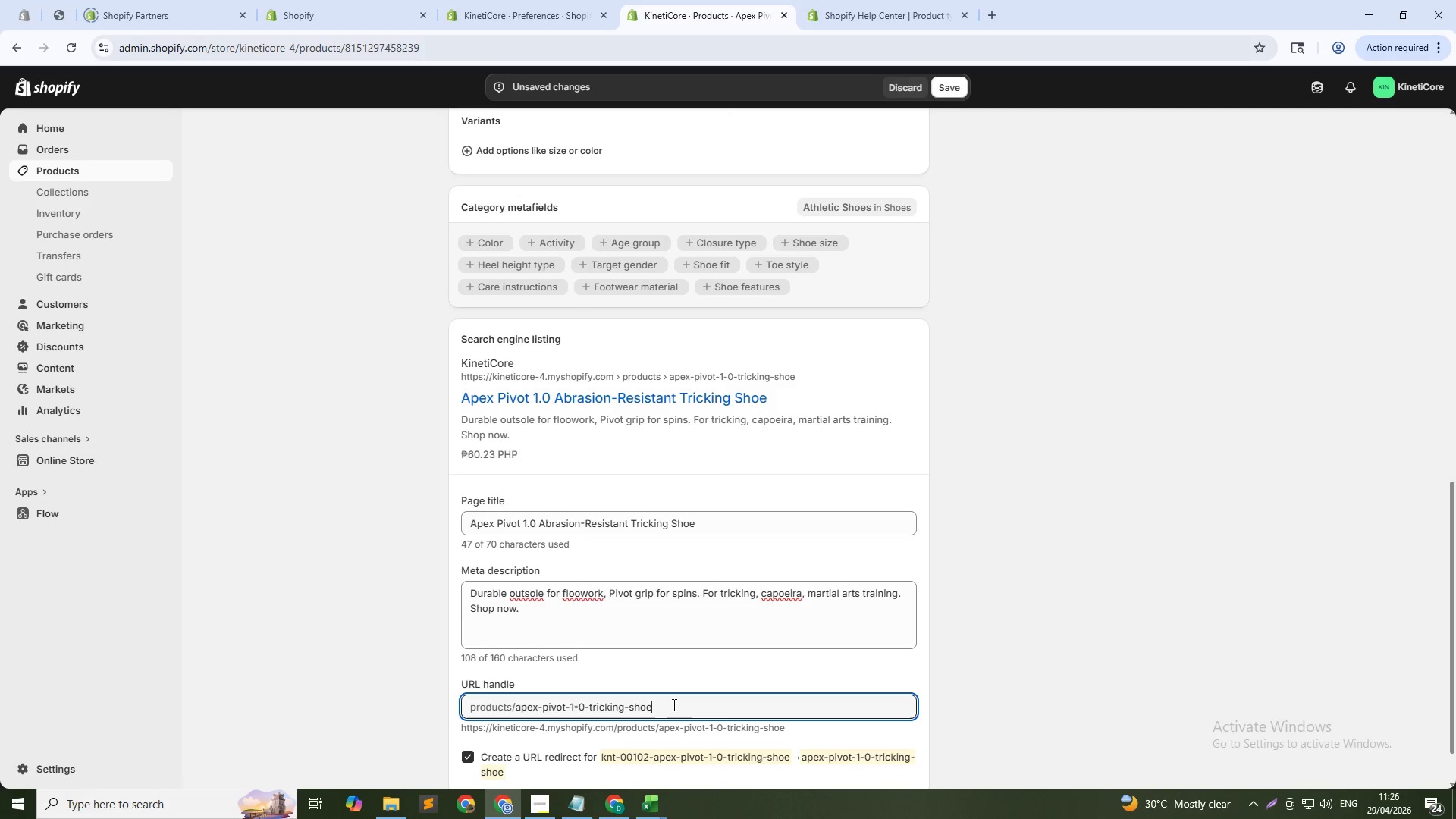 
type(-102)
 